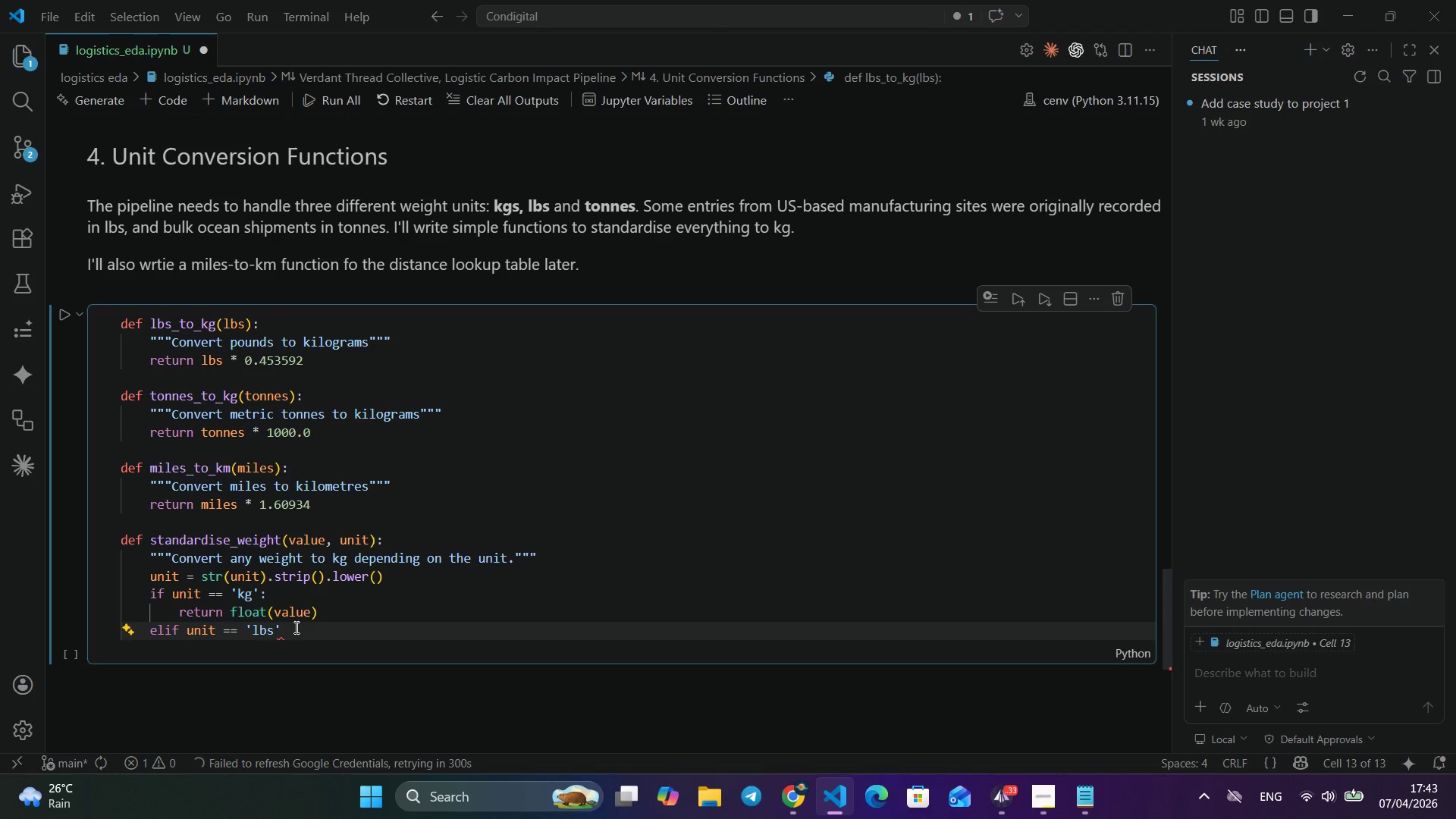 
left_click([295, 627])
 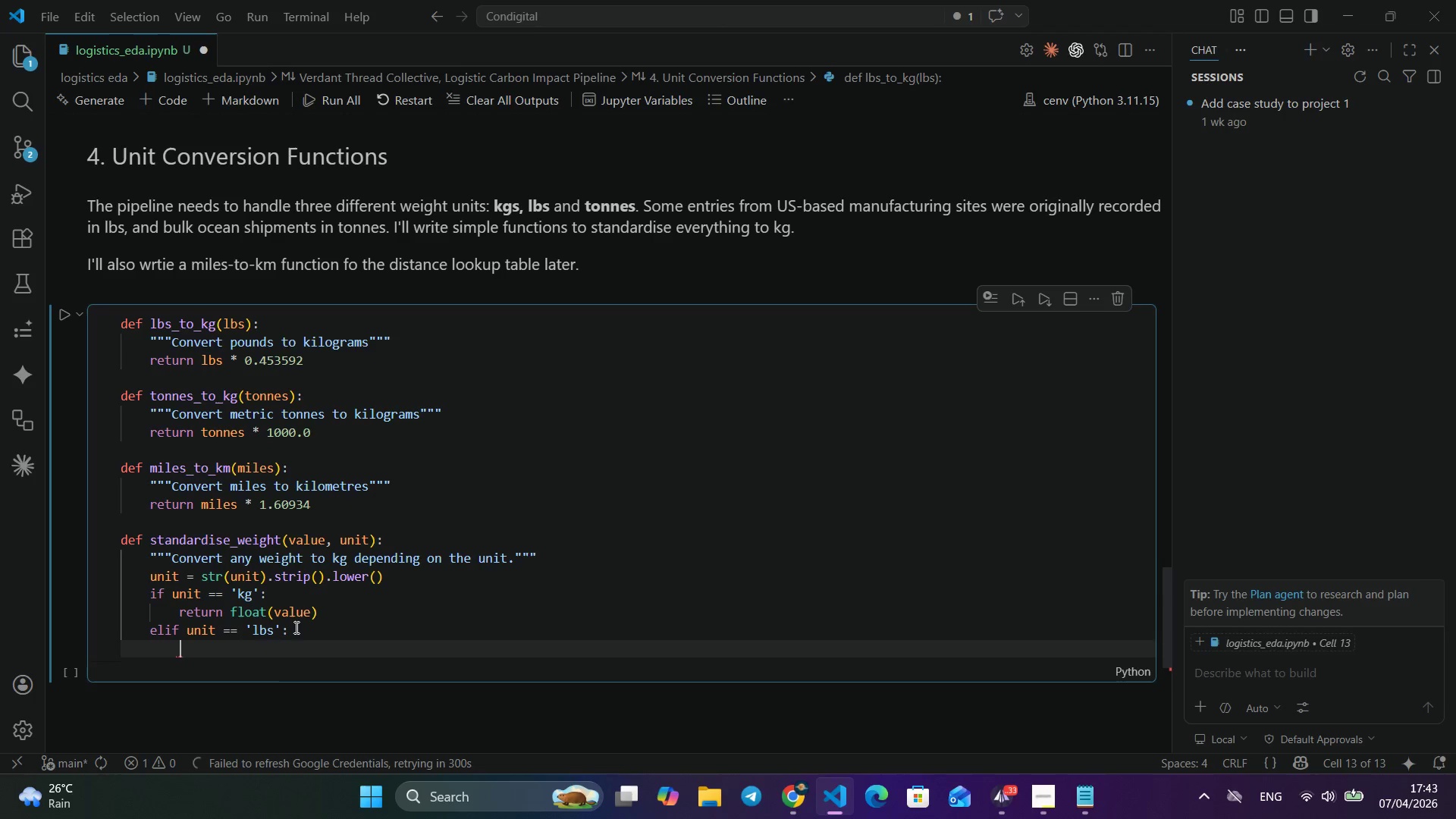 
key(Shift+ShiftLeft)
 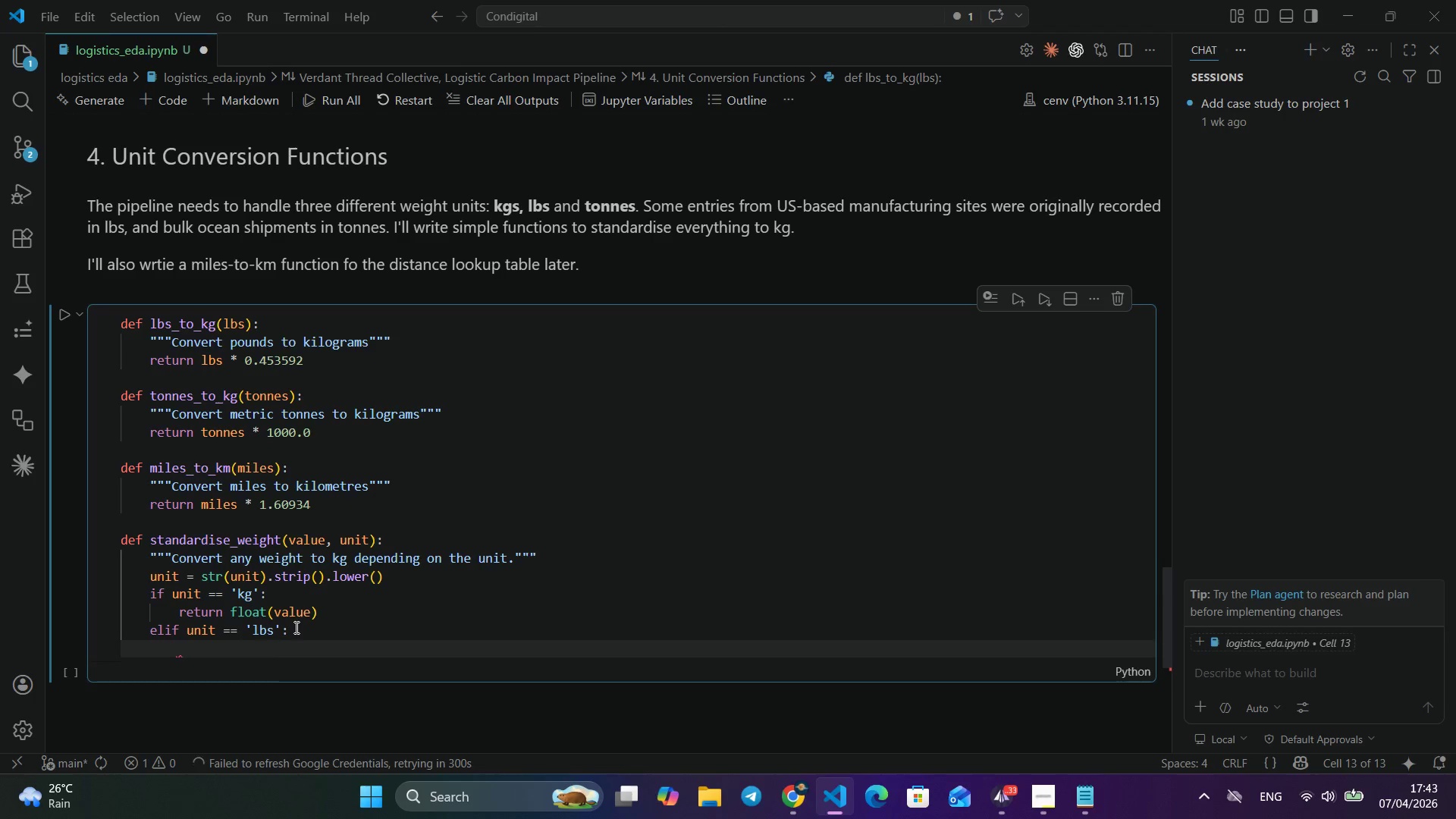 
key(Shift+Semicolon)
 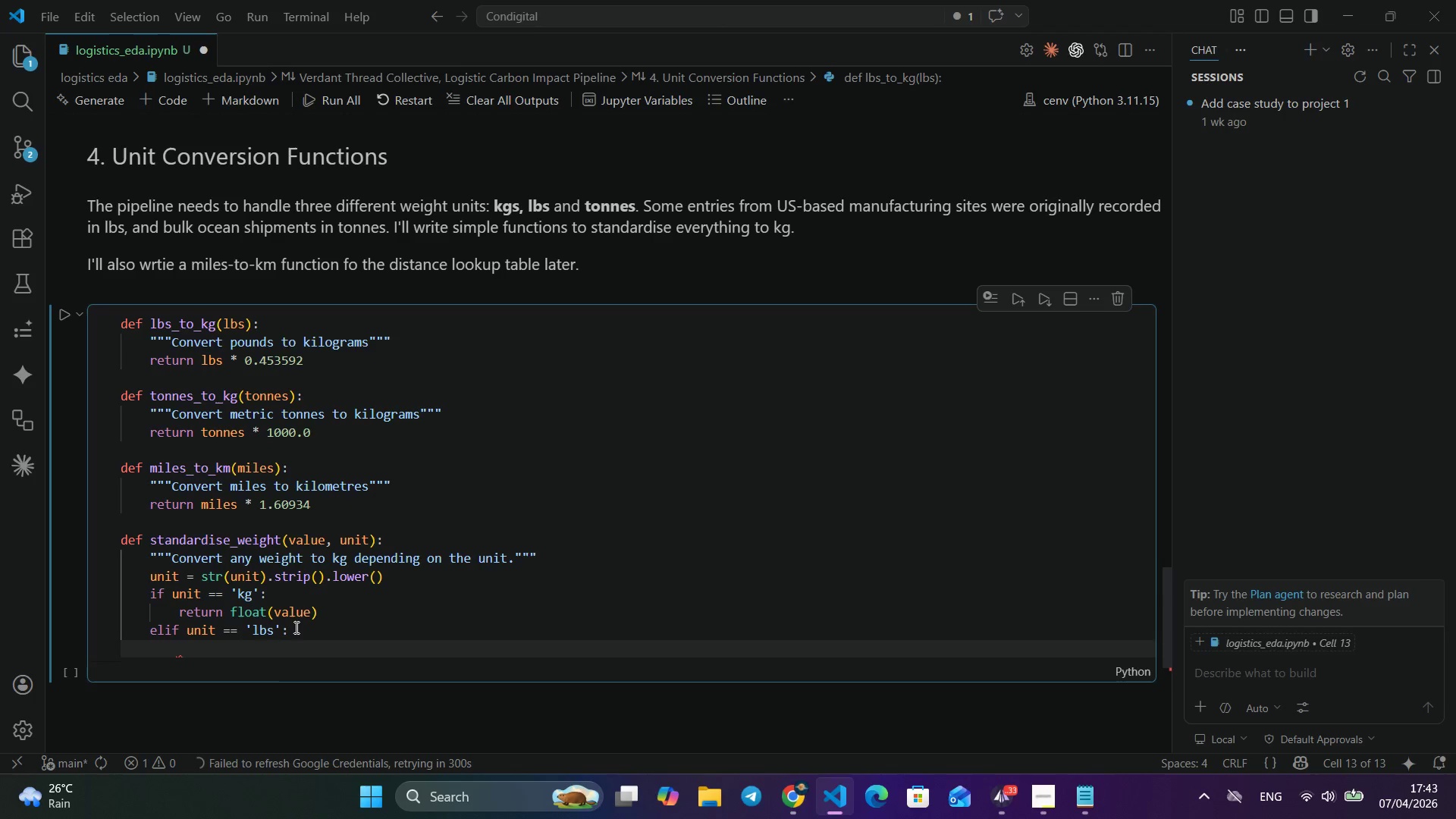 
key(Enter)
 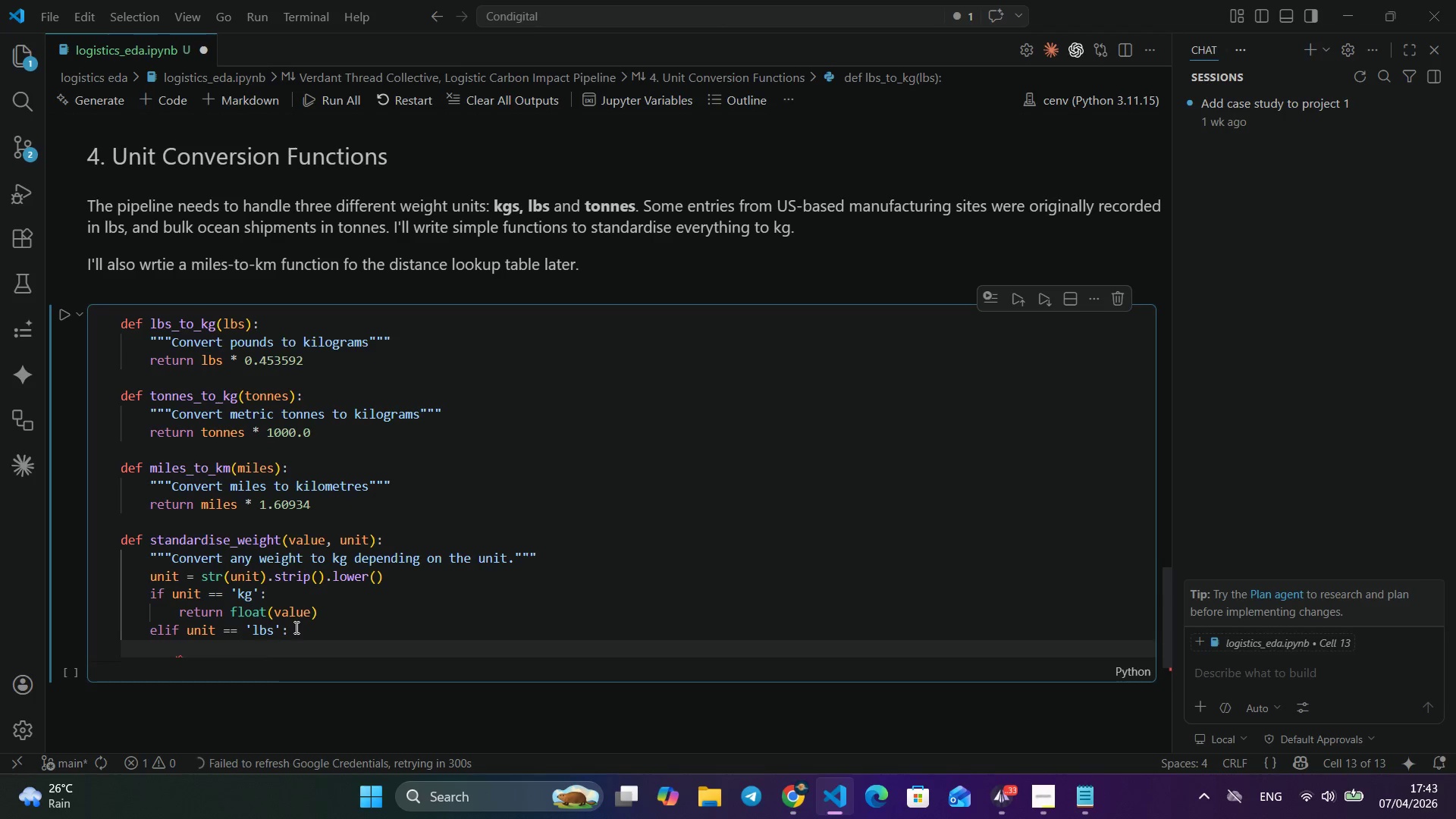 
type(reut)
 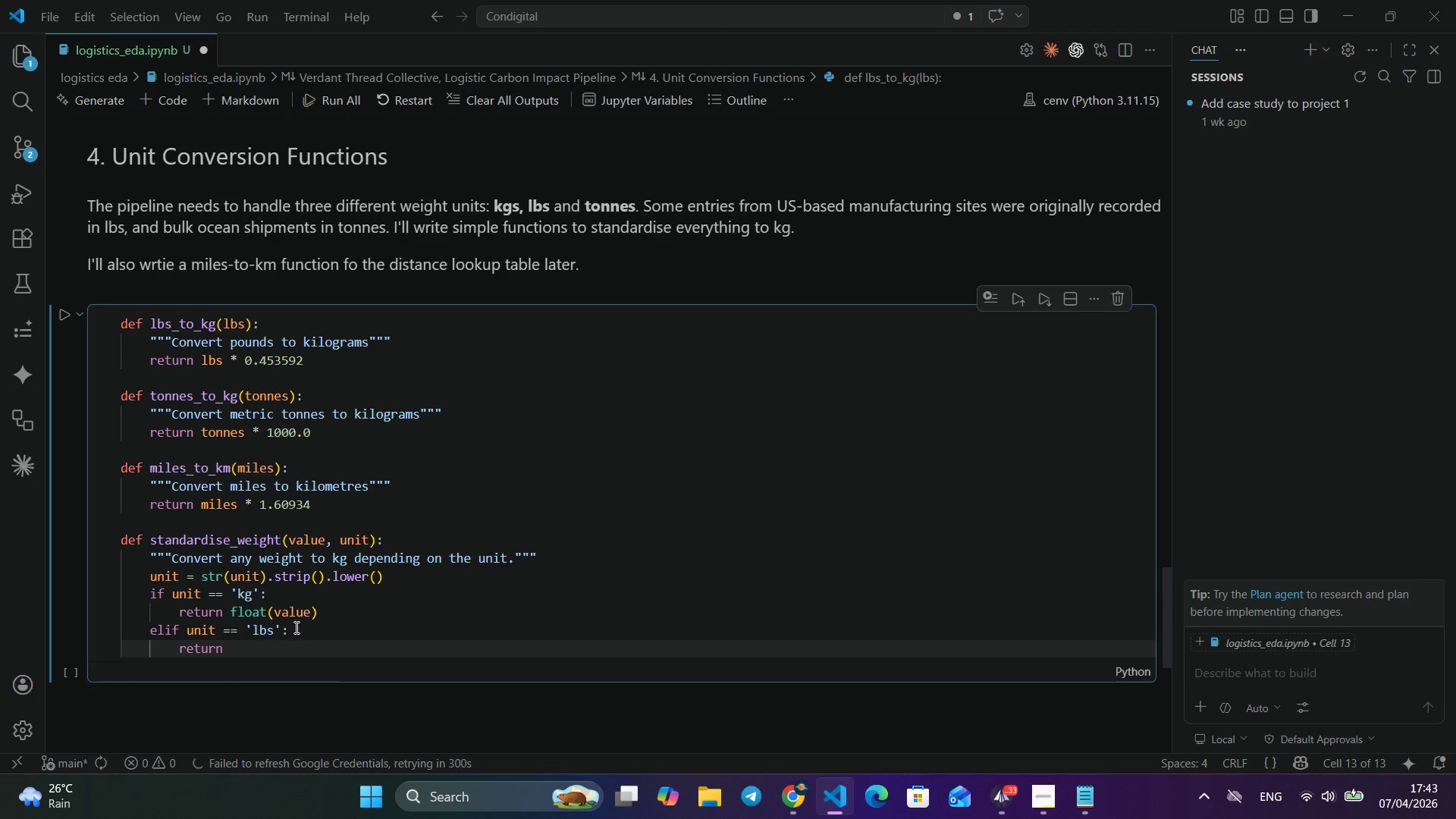 
key(Enter)
 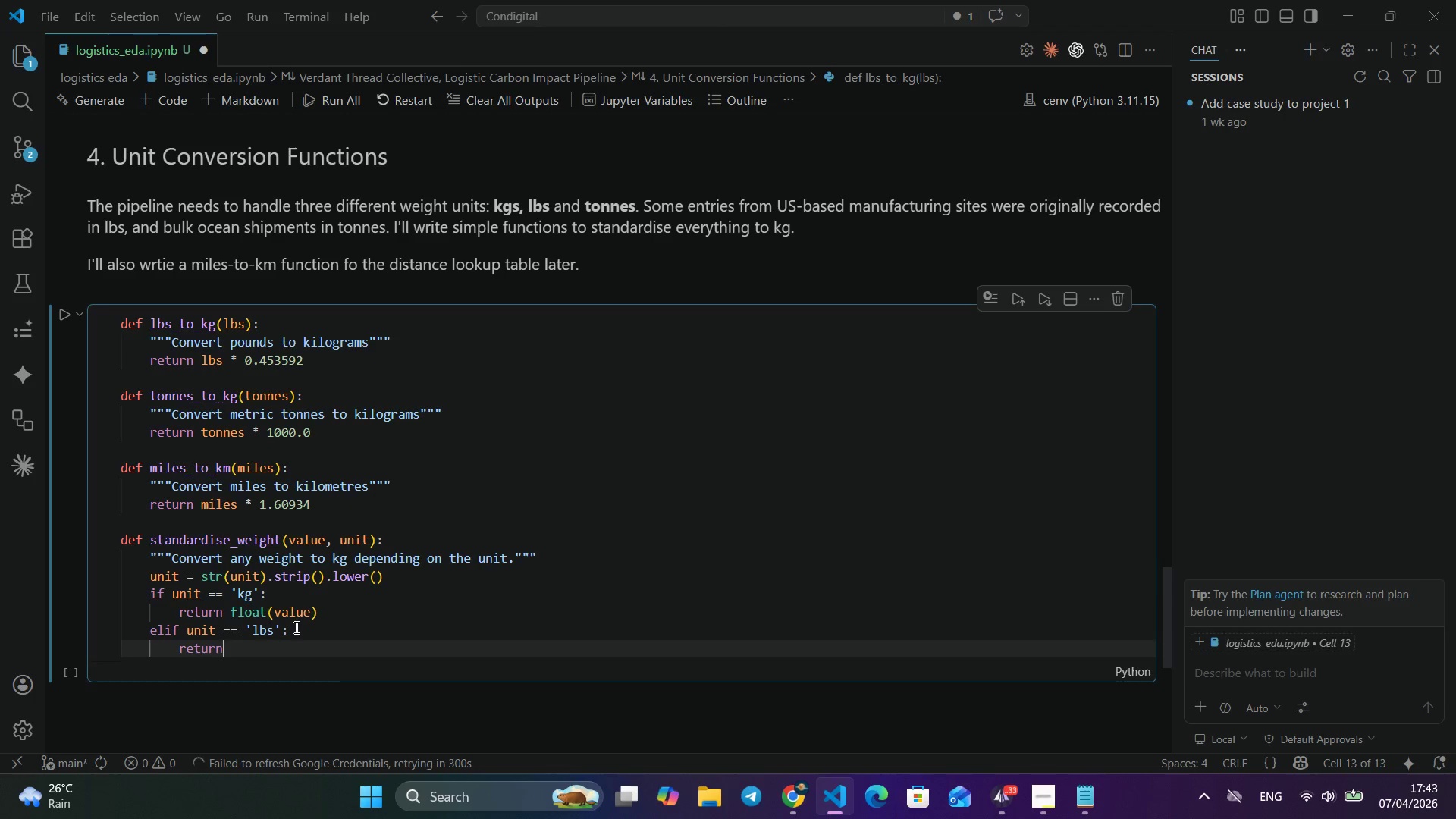 
type( lbs)
 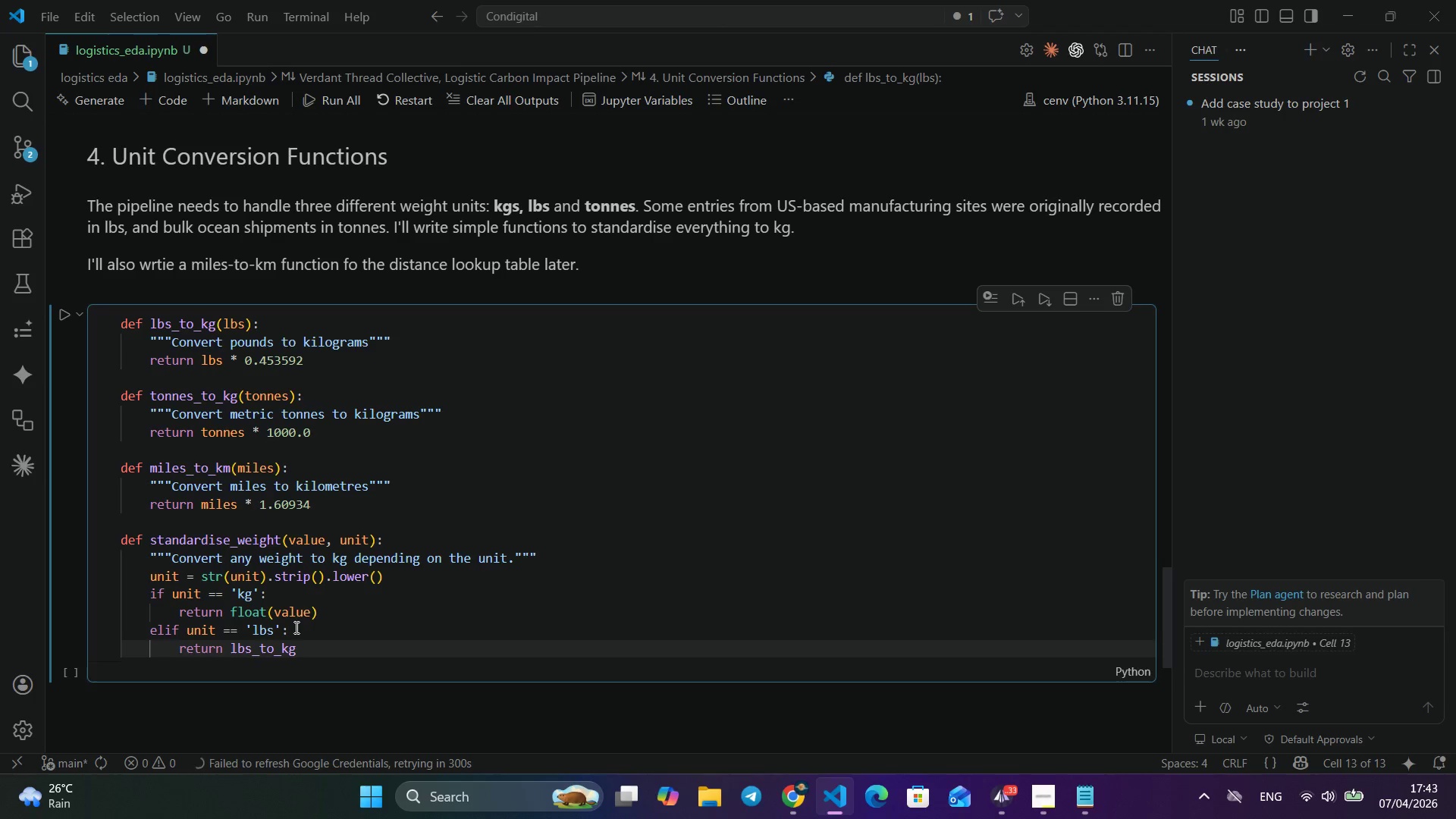 
key(Enter)
 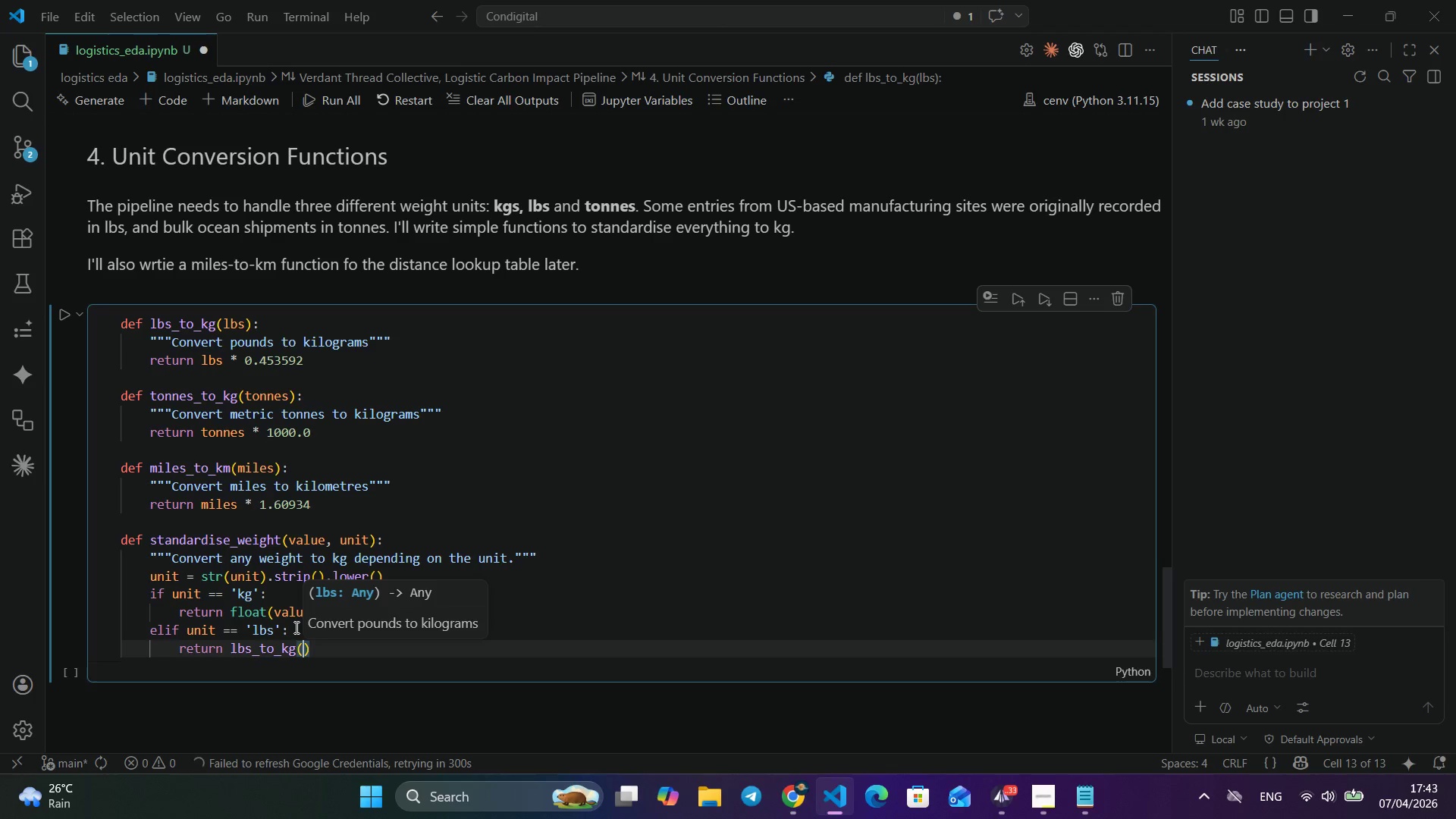 
type((flo)
 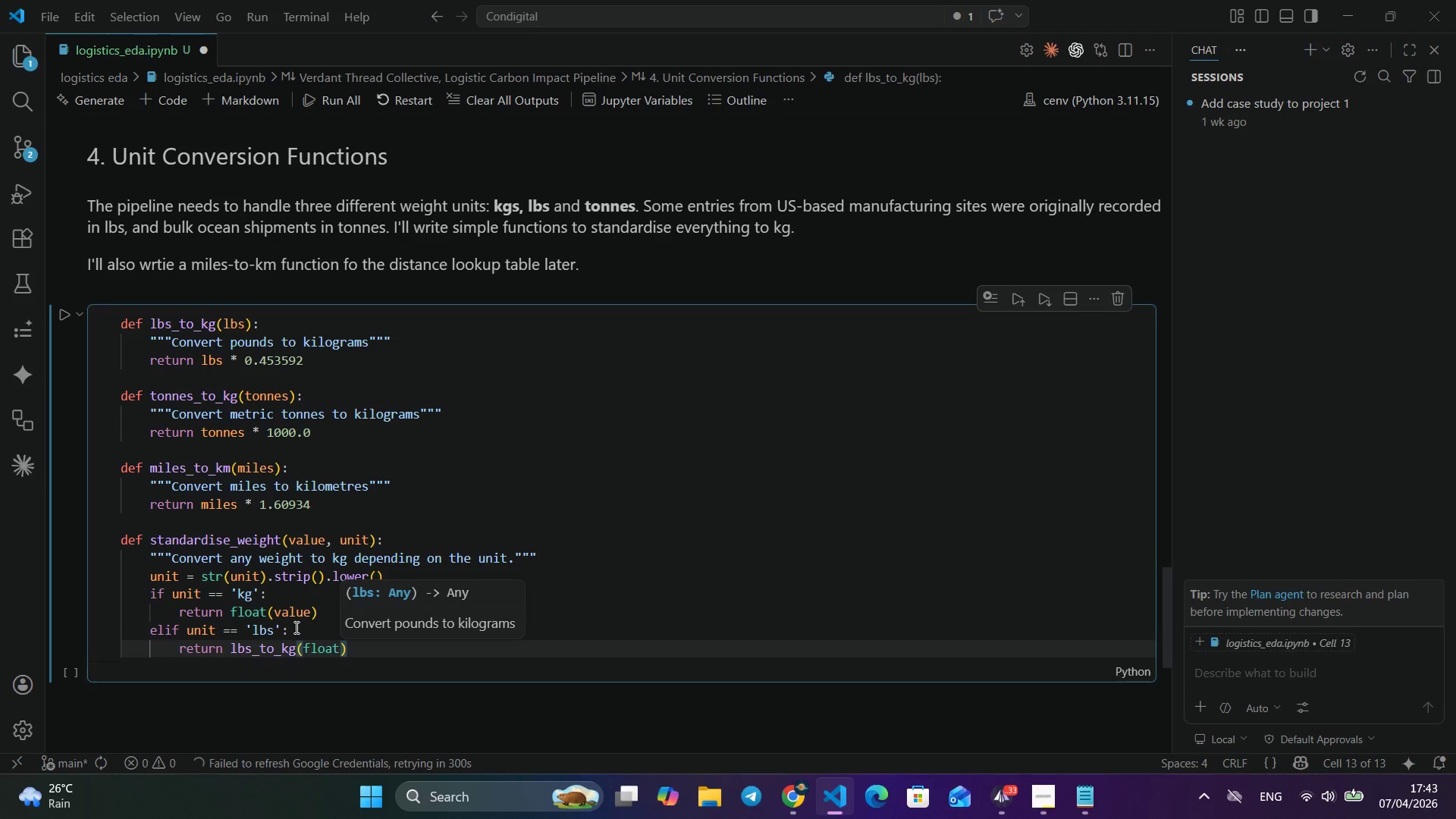 
key(Enter)
 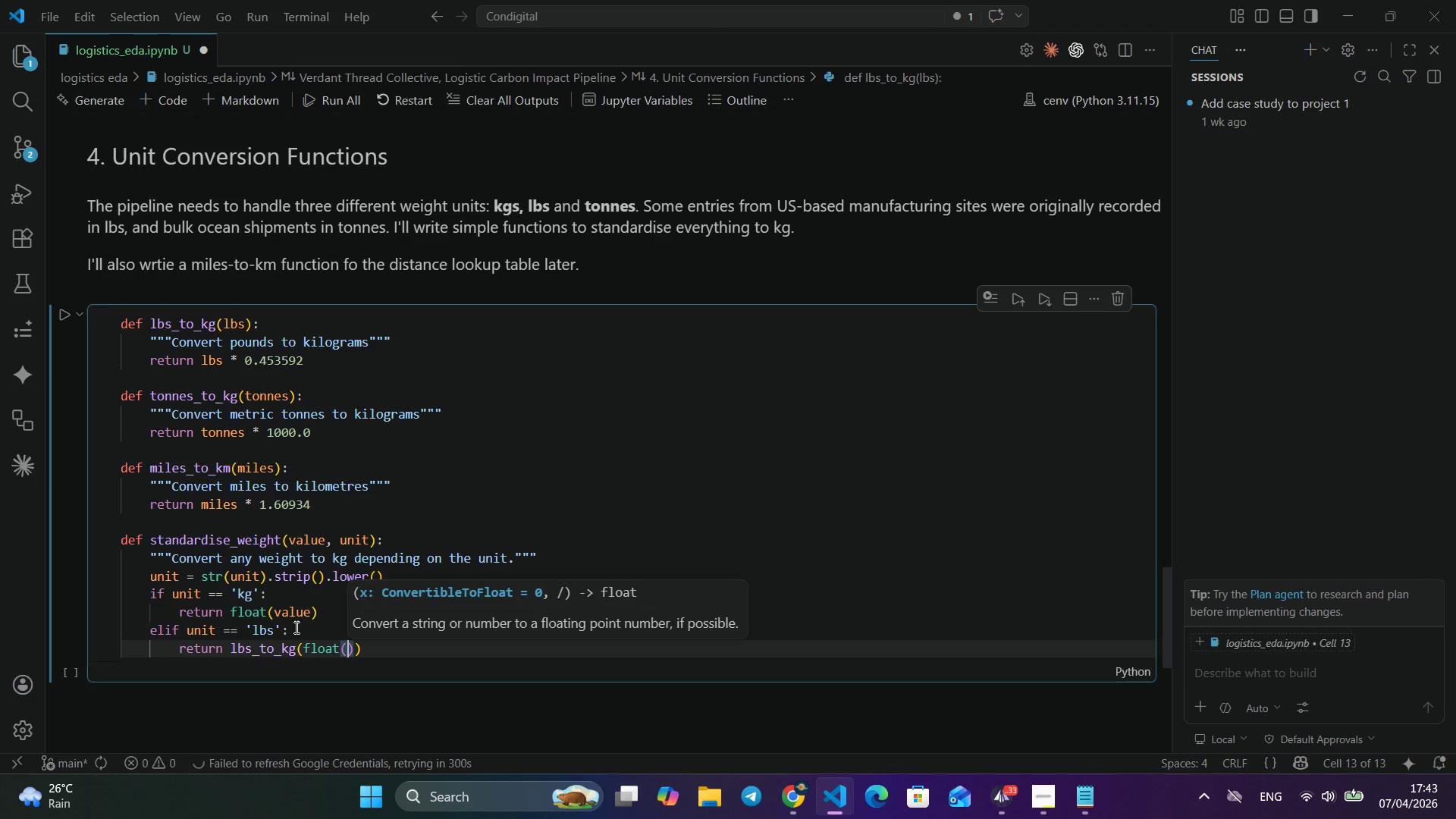 
type((valu)
 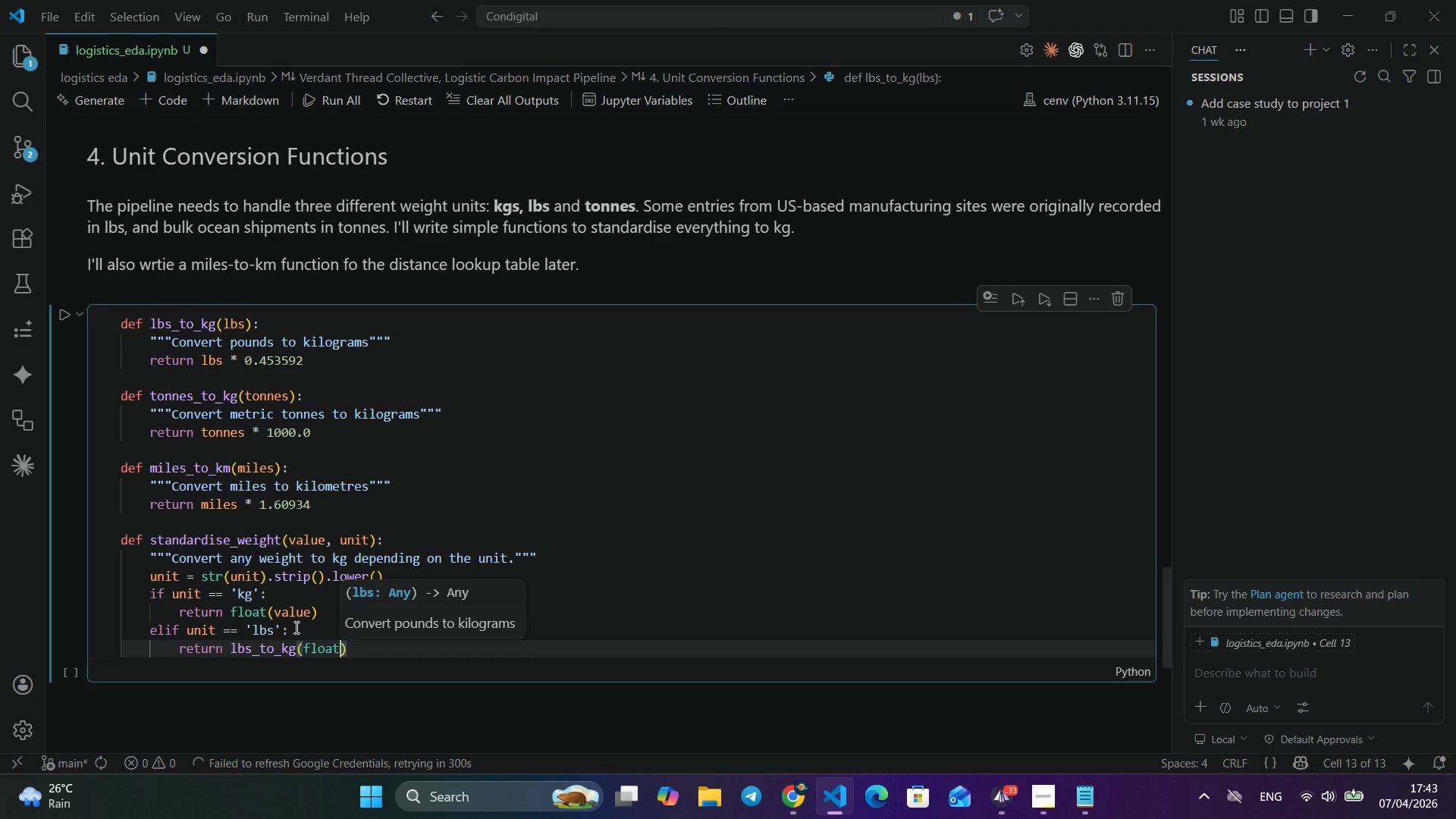 
key(Control+Z)
 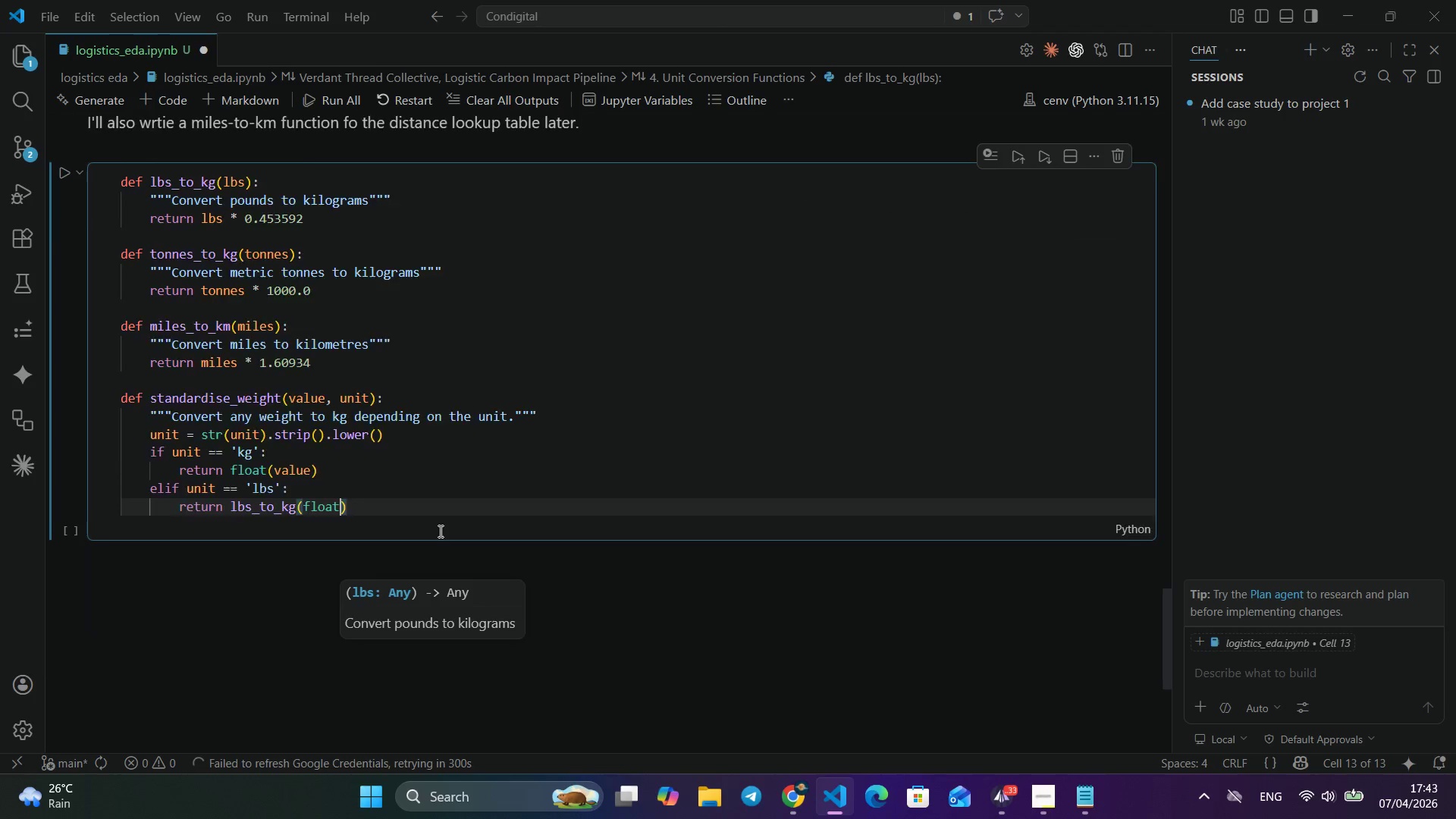 
scroll: coordinate [439, 531], scroll_direction: down, amount: 7.0
 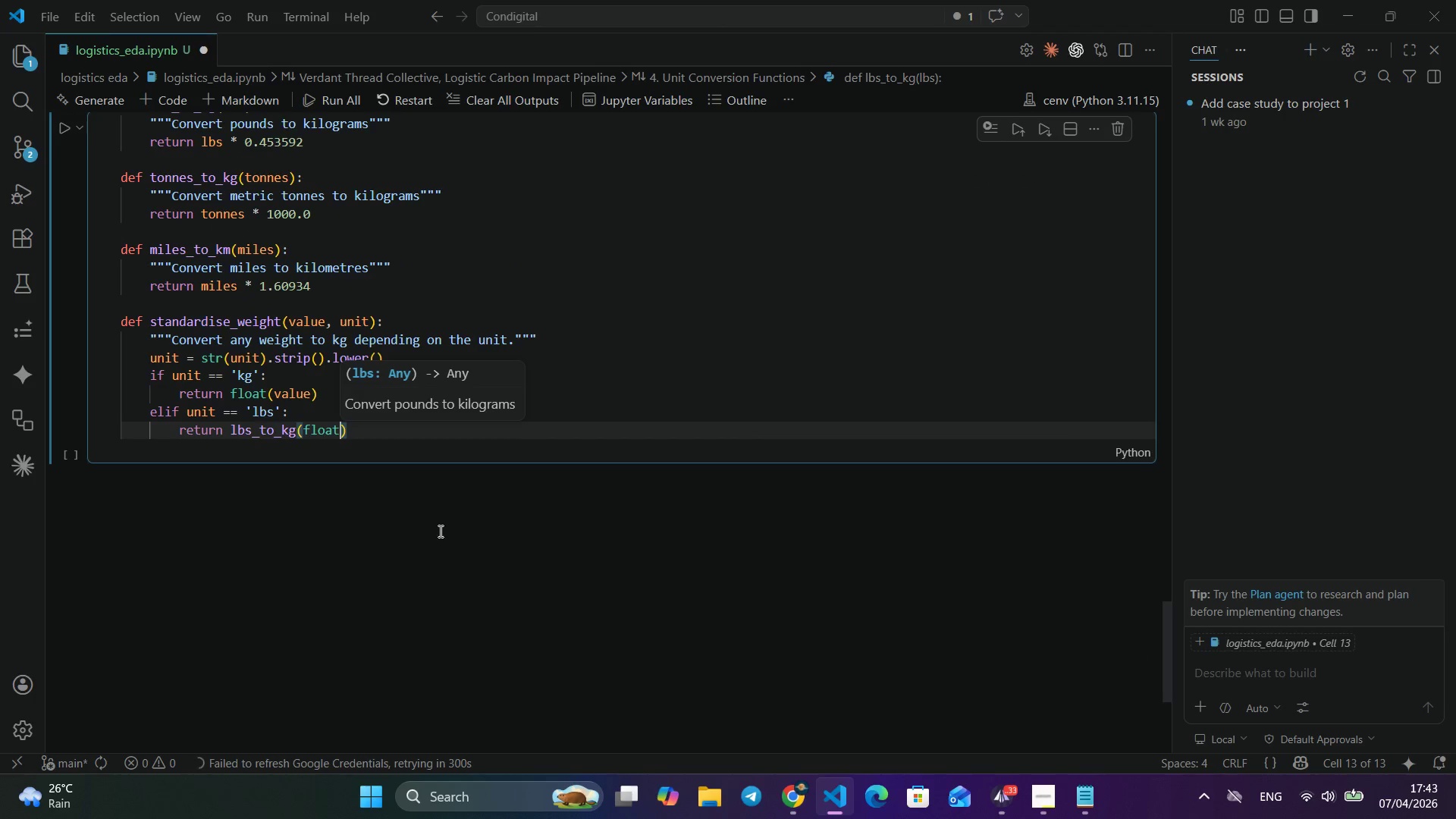 
scroll: coordinate [439, 531], scroll_direction: up, amount: 3.0
 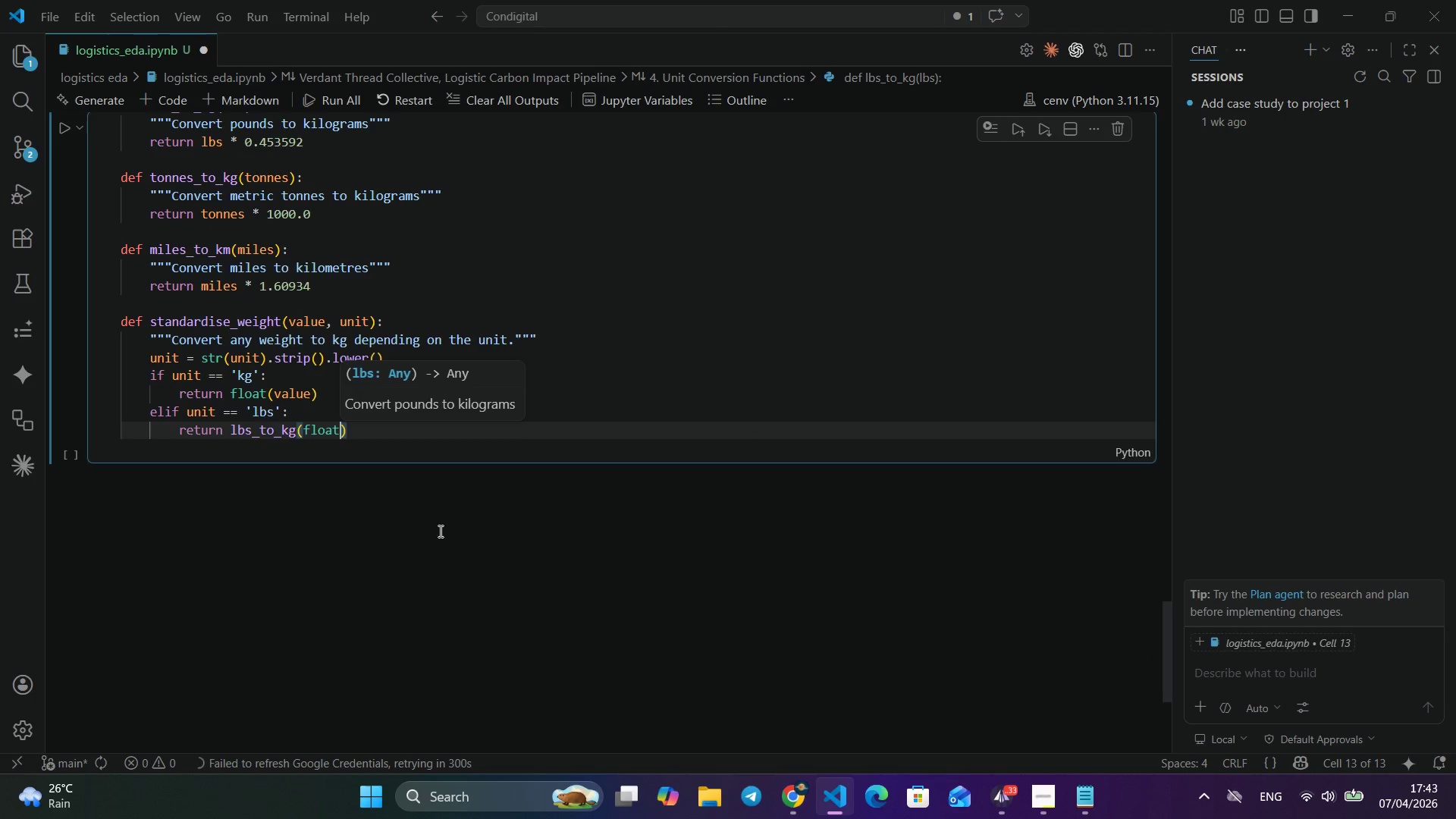 
type((valau)
key(Backspace)
key(Backspace)
type(ue)
 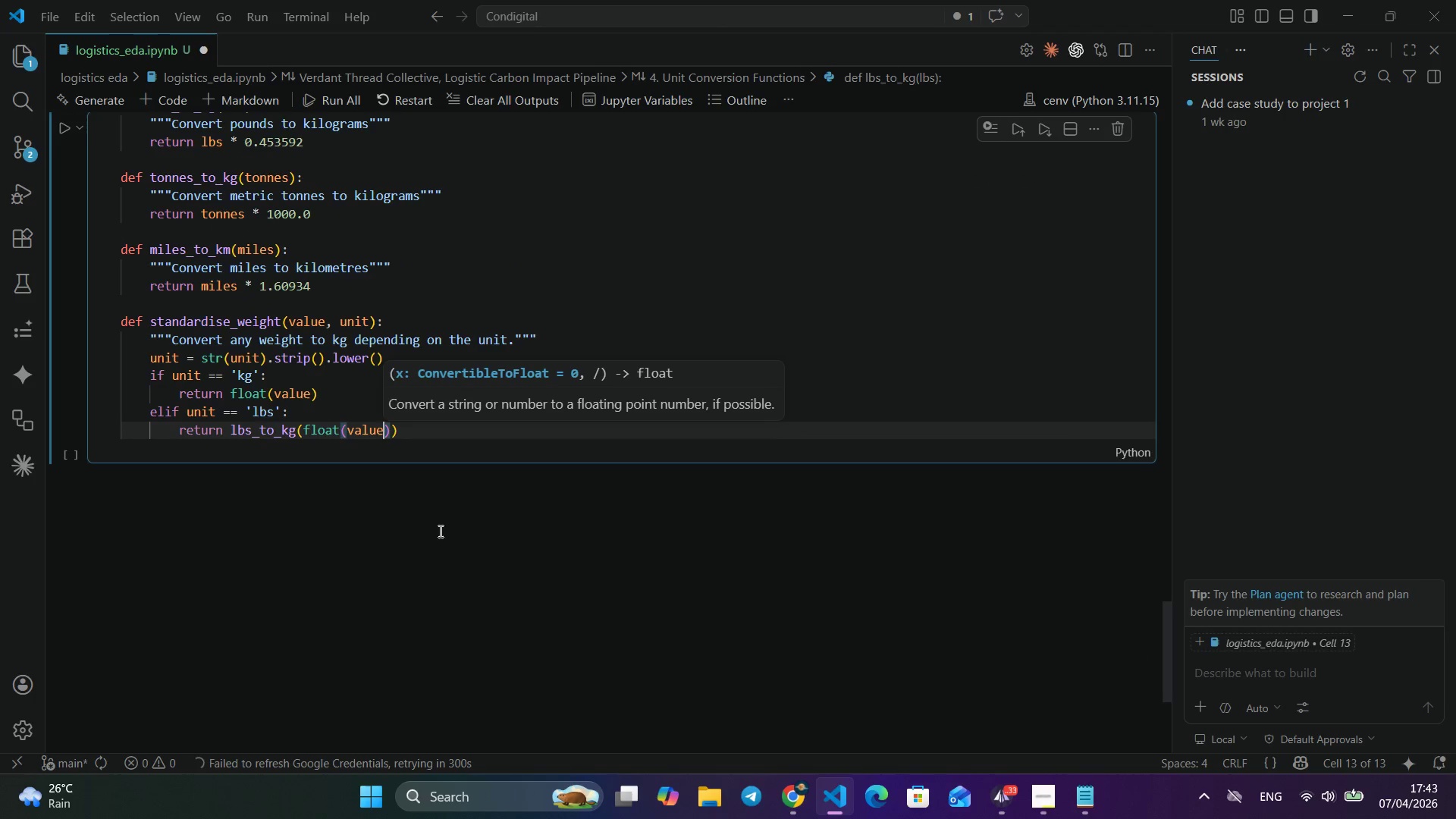 
 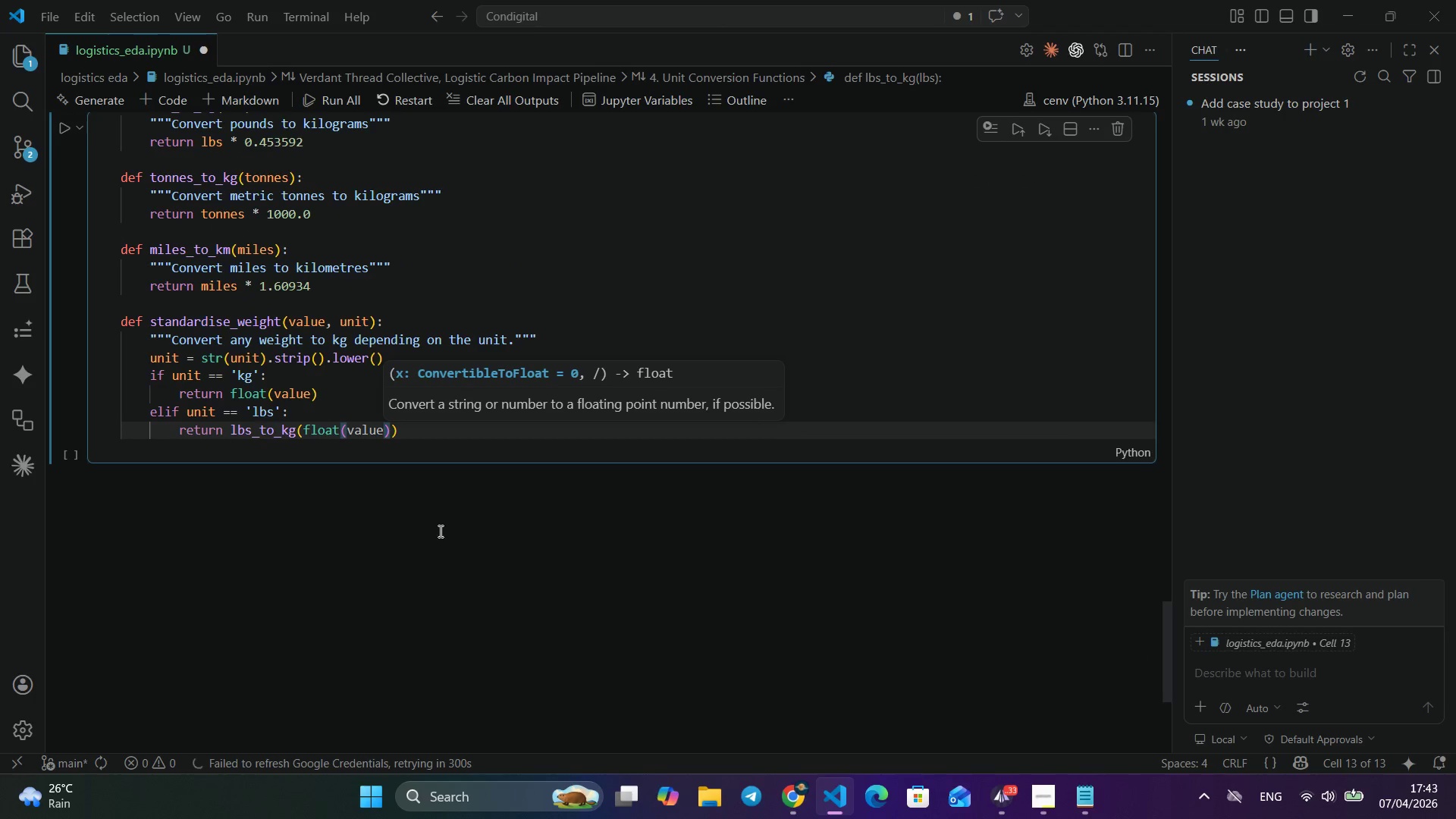 
key(Enter)
 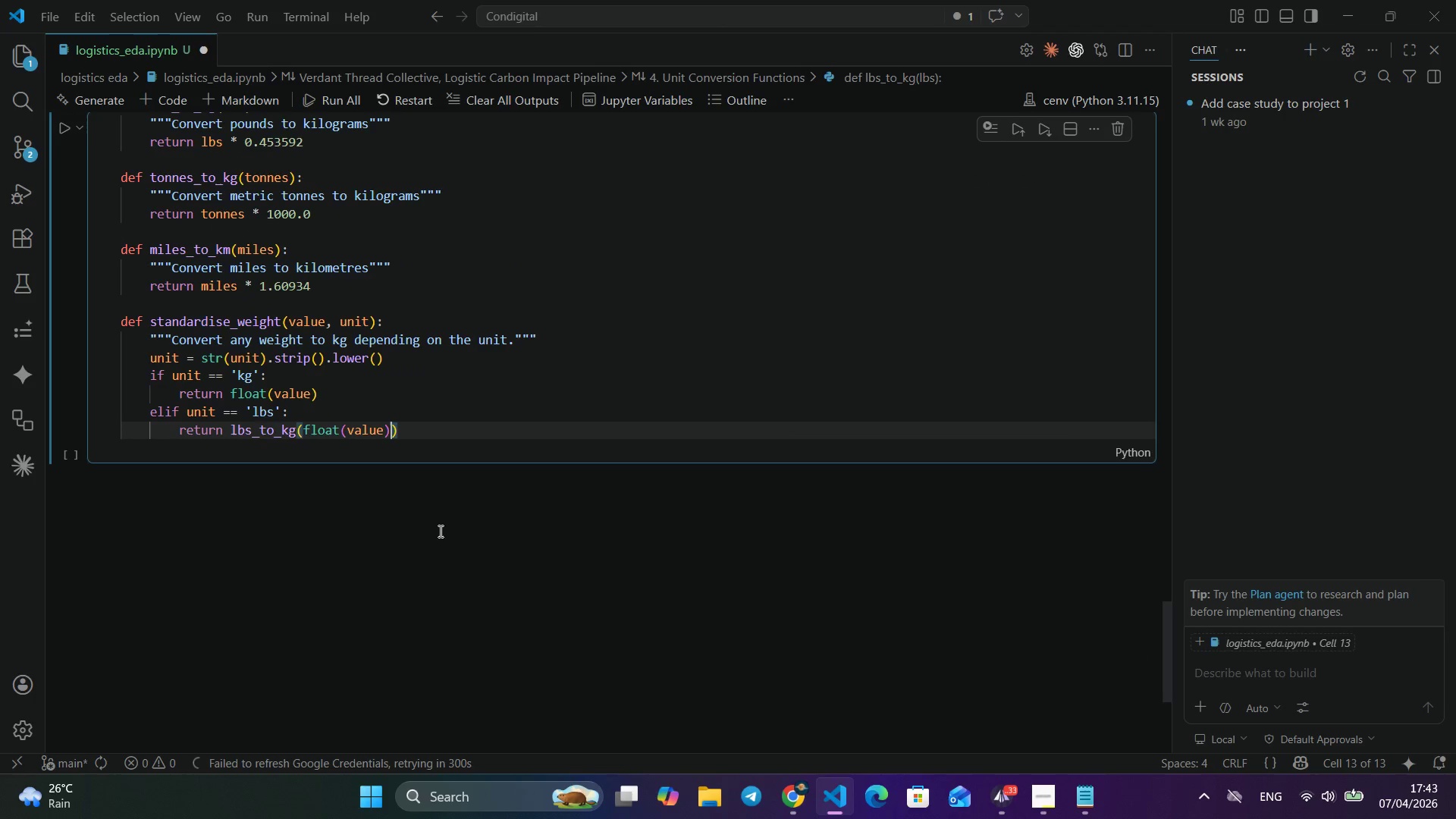 
key(ArrowRight)
 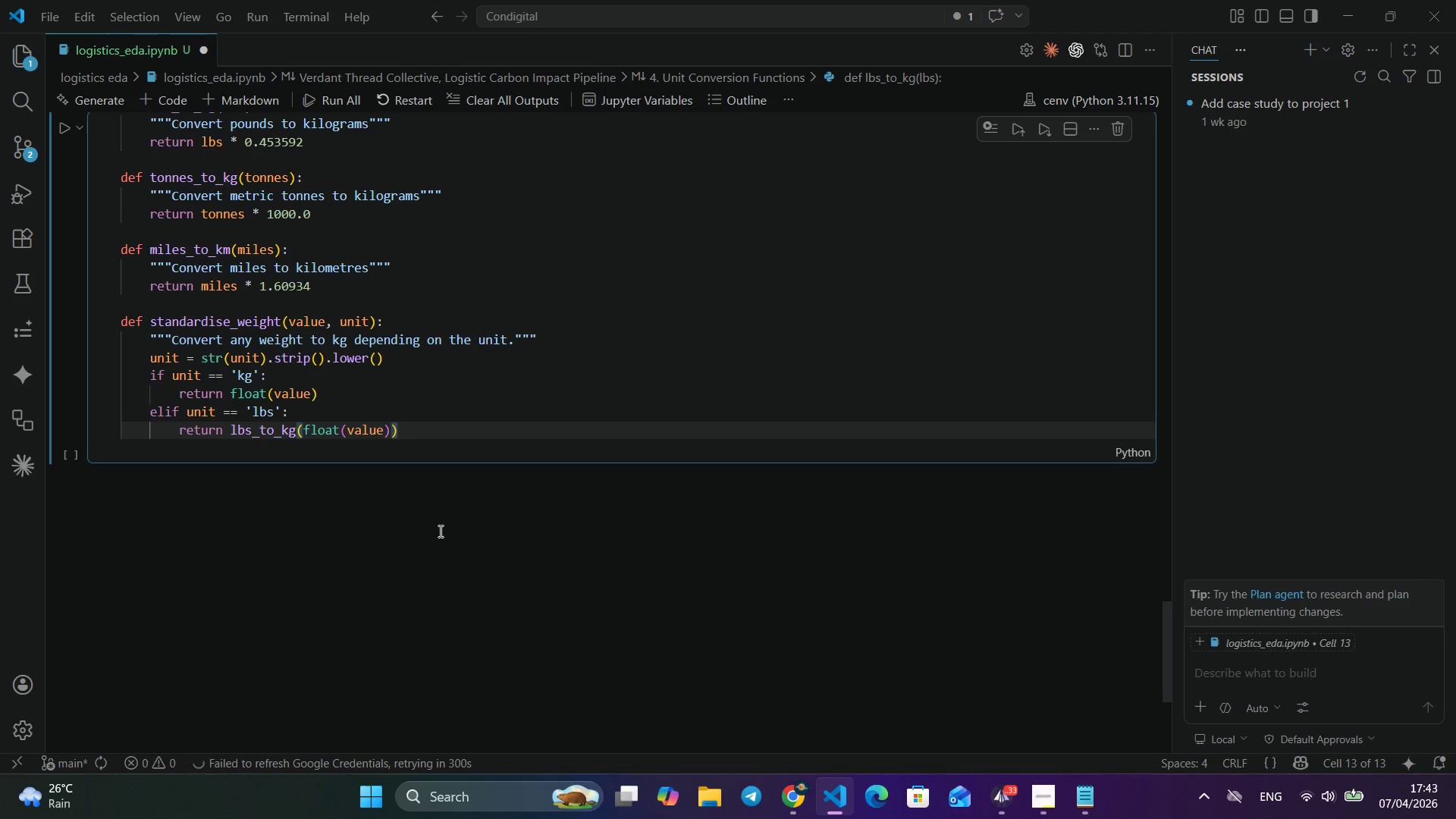 
key(ArrowRight)
 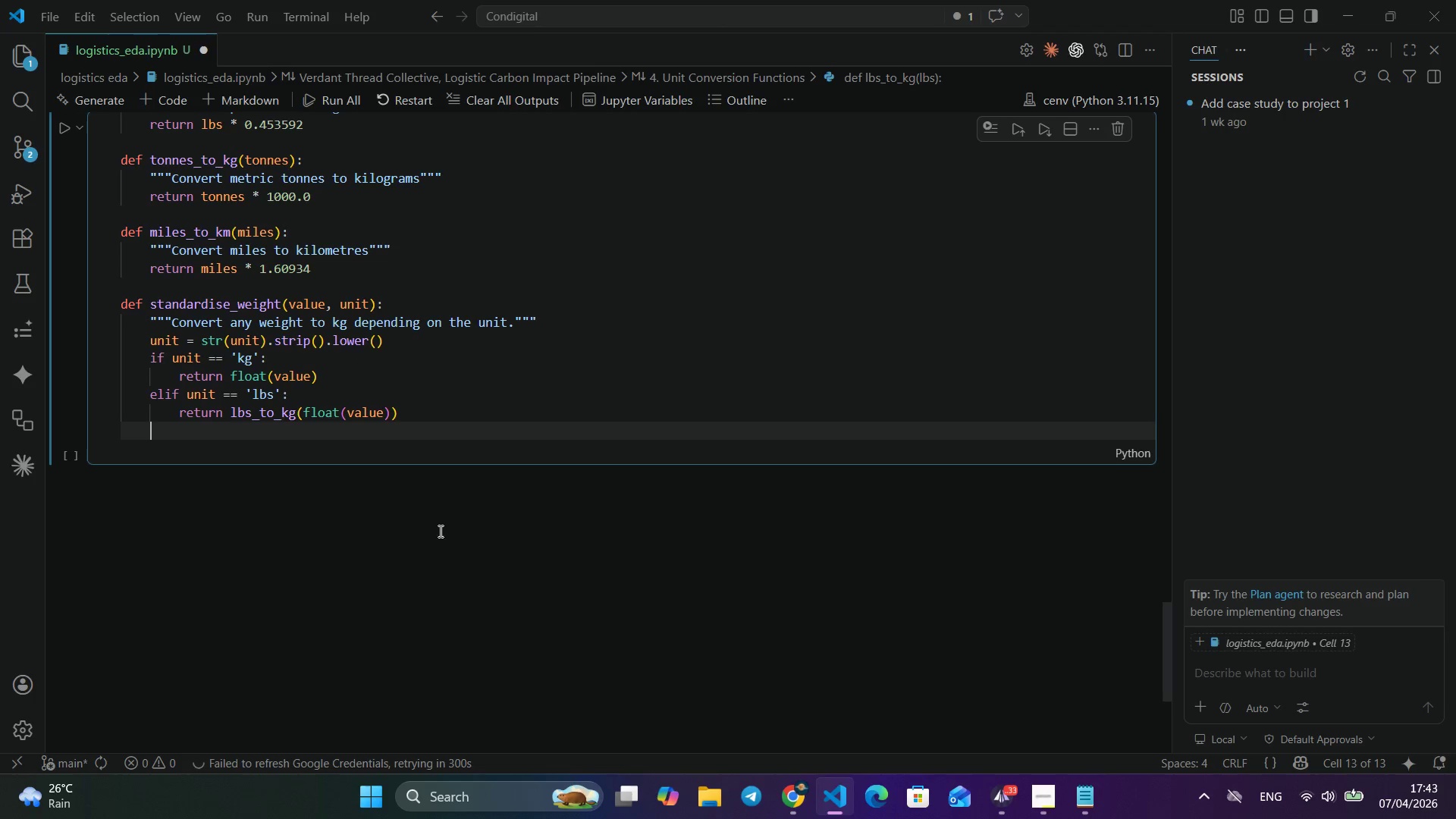 
key(Enter)
 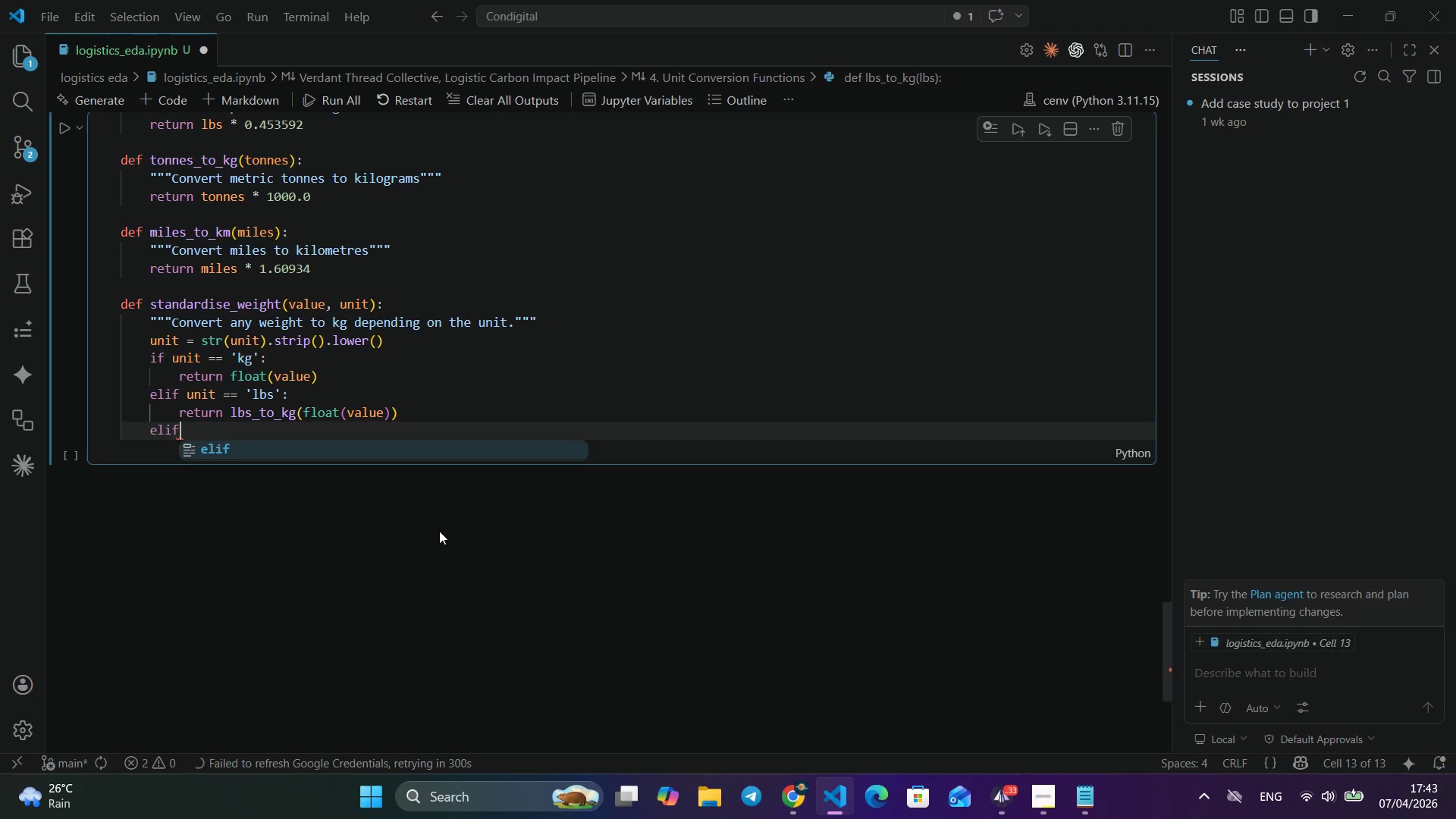 
type(elif uni)
 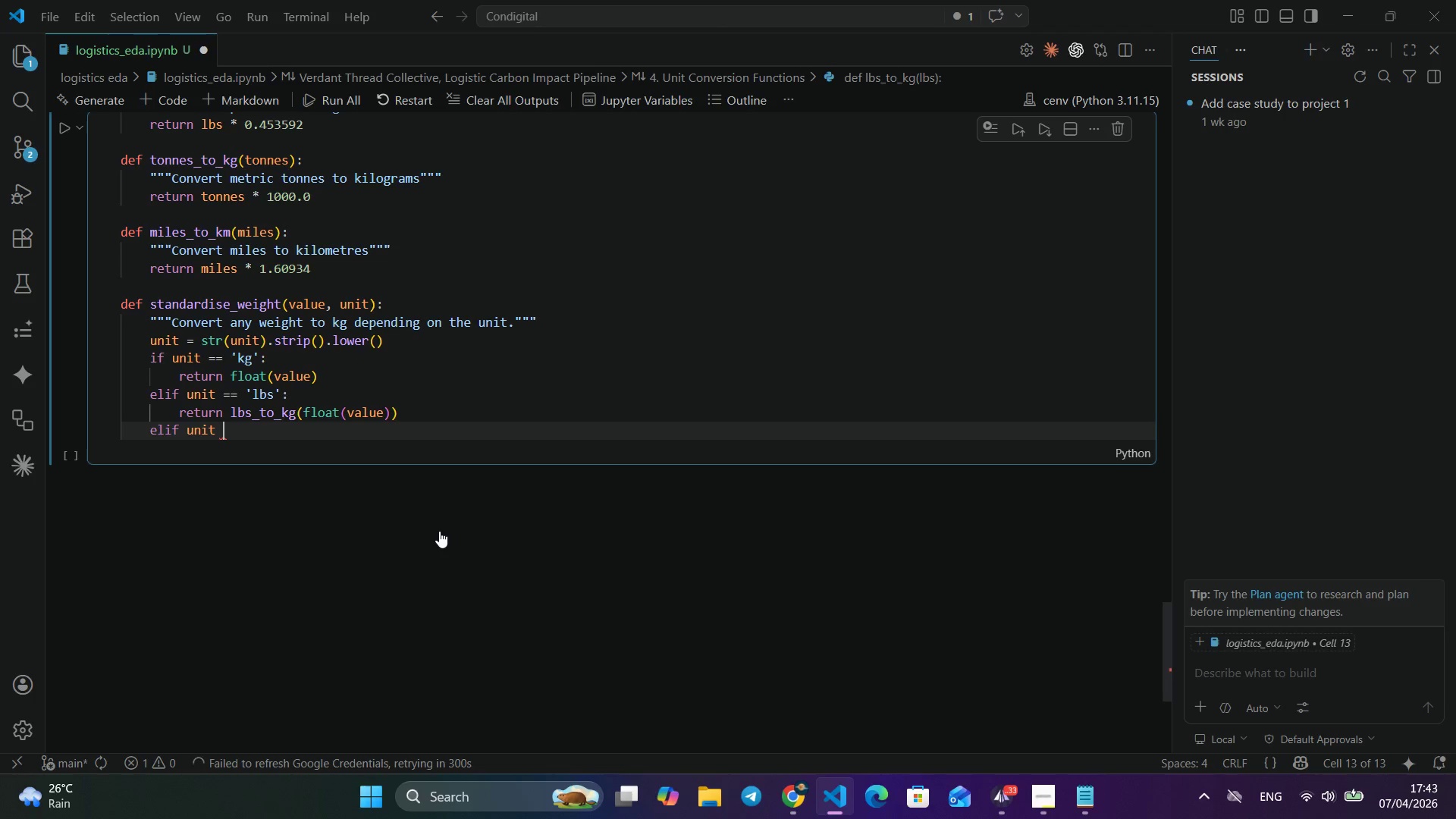 
key(Enter)
 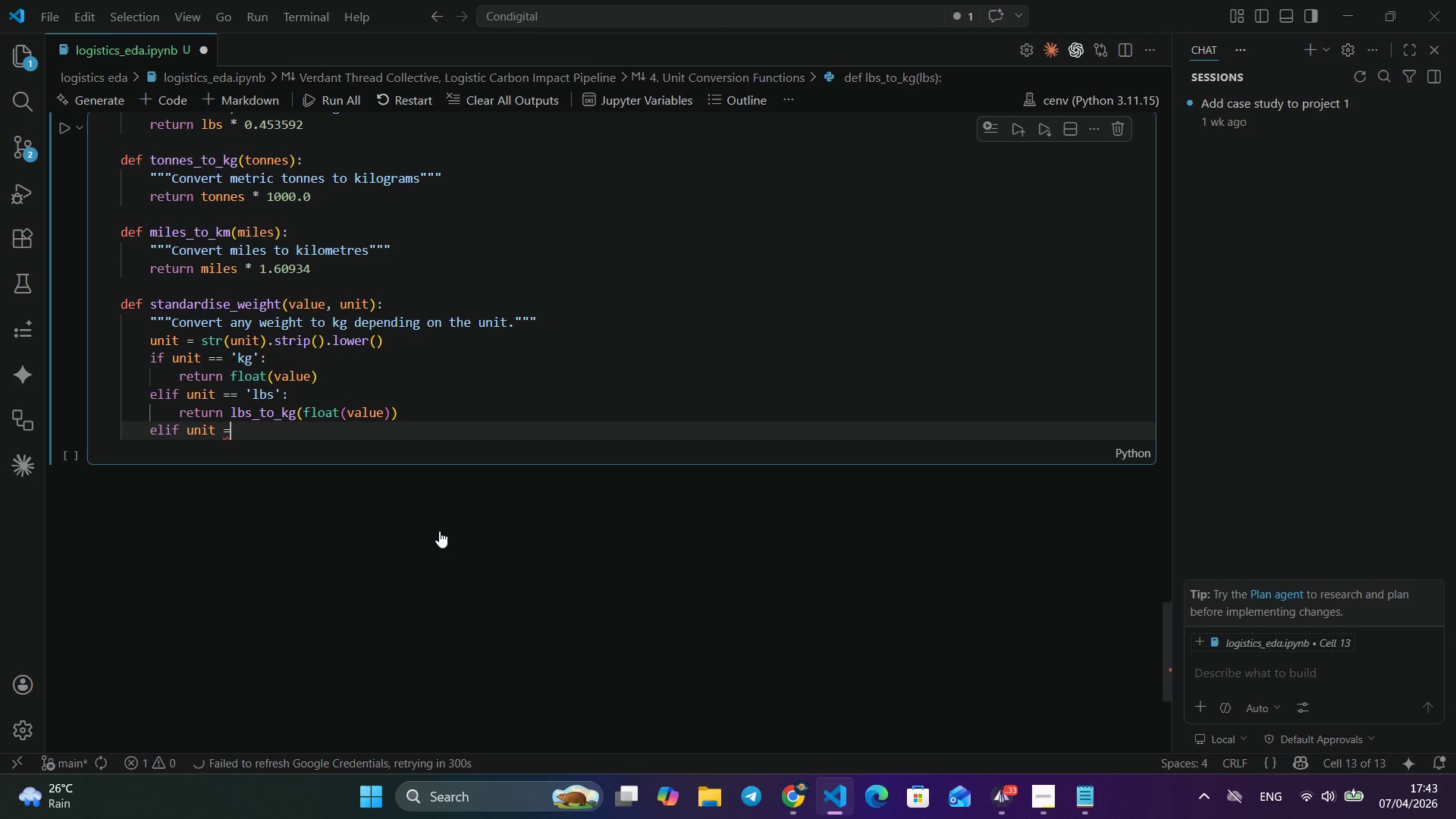 
type( == 'tonned)
key(Backspace)
type(s)
 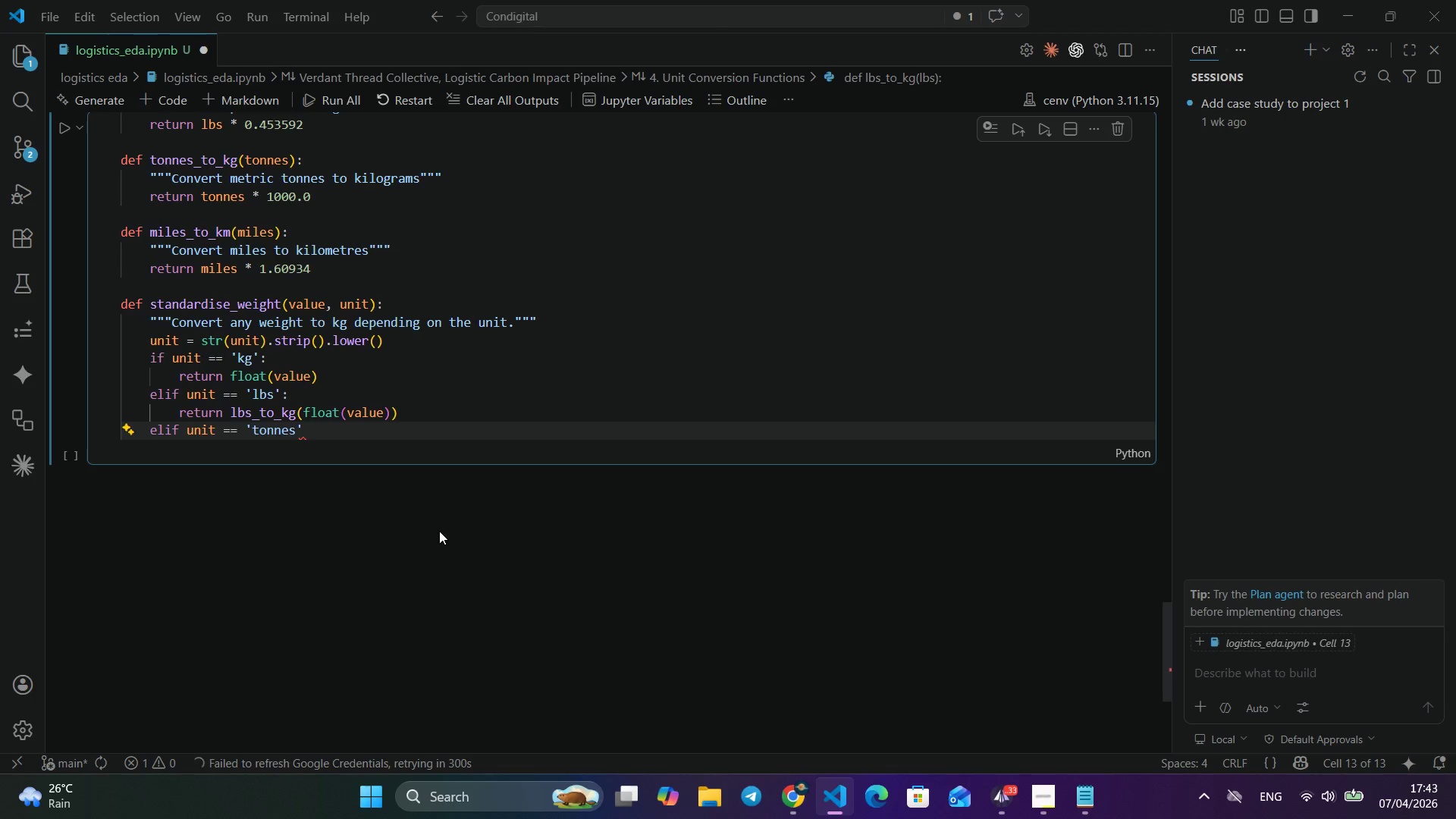 
key(ArrowRight)
 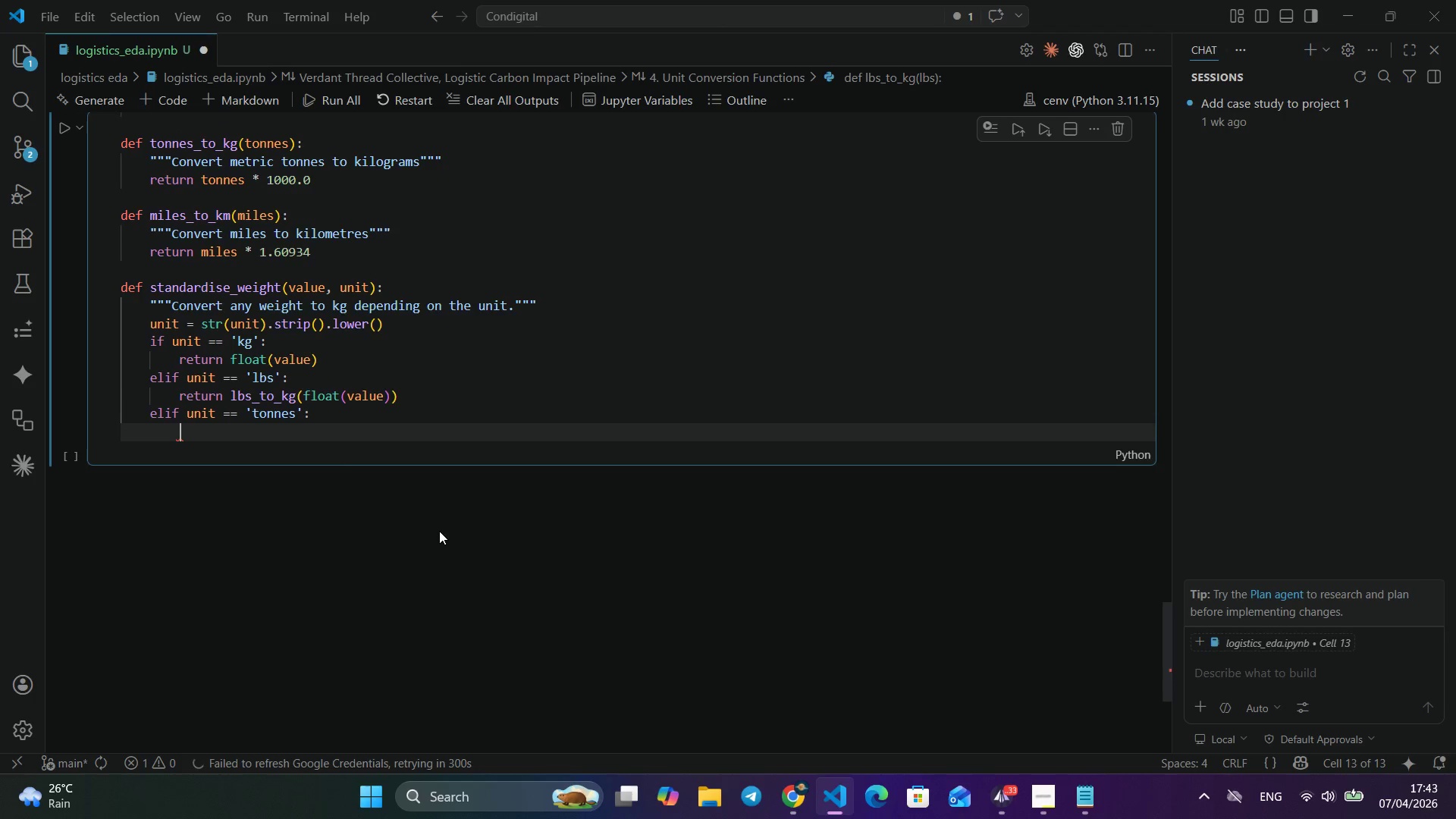 
key(Shift+ShiftLeft)
 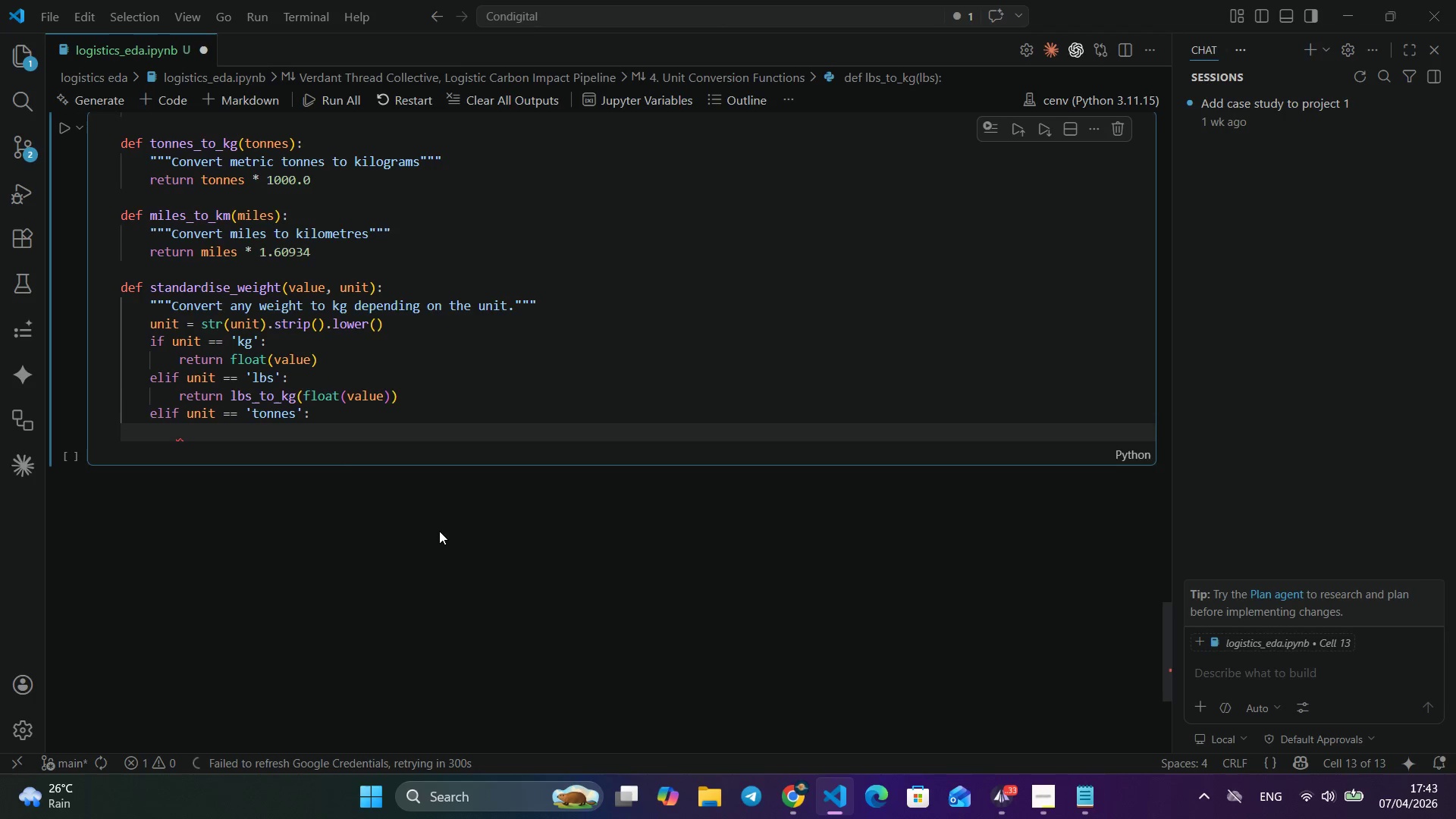 
key(Shift+Semicolon)
 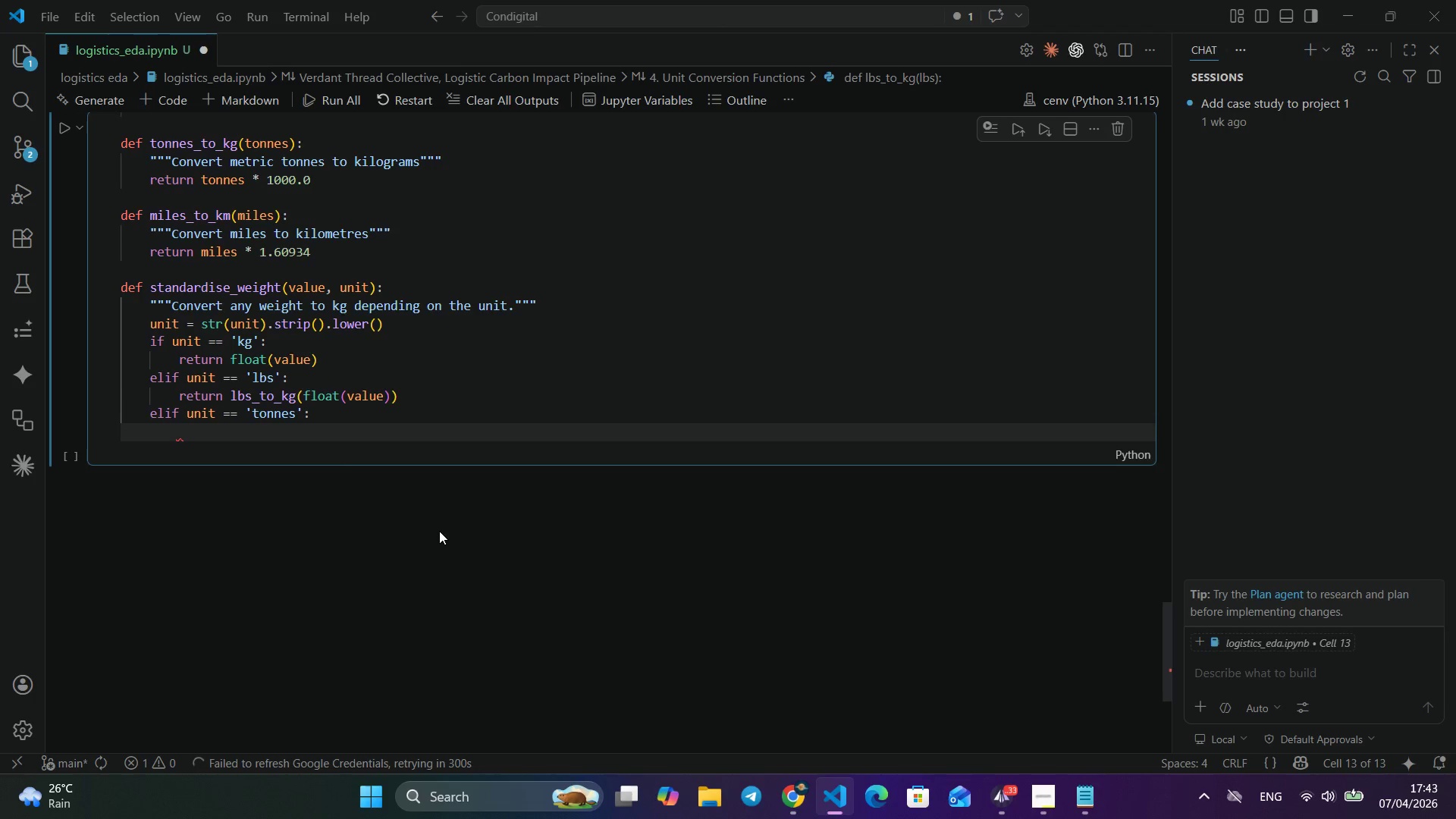 
key(Enter)
 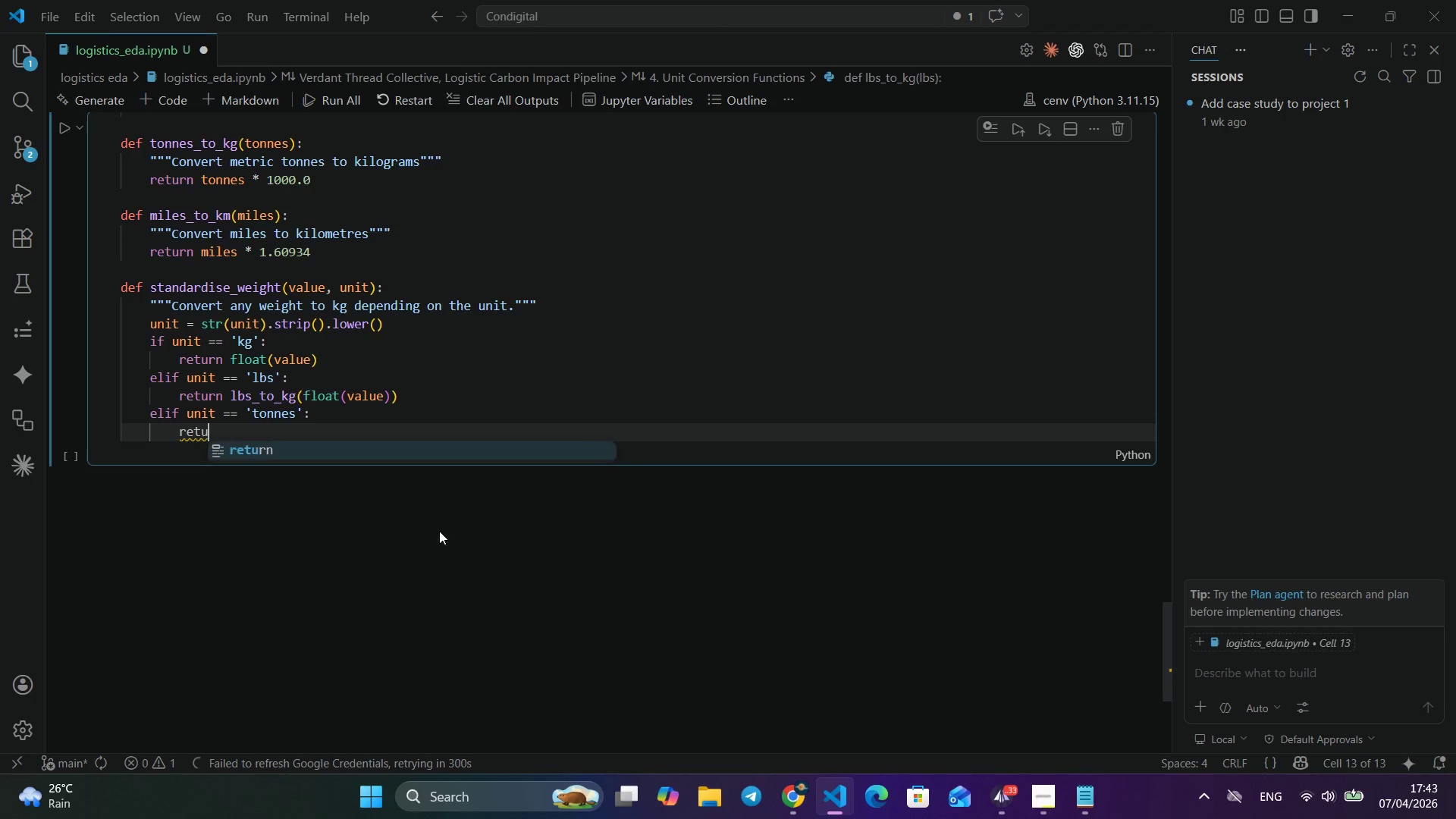 
type(retu)
 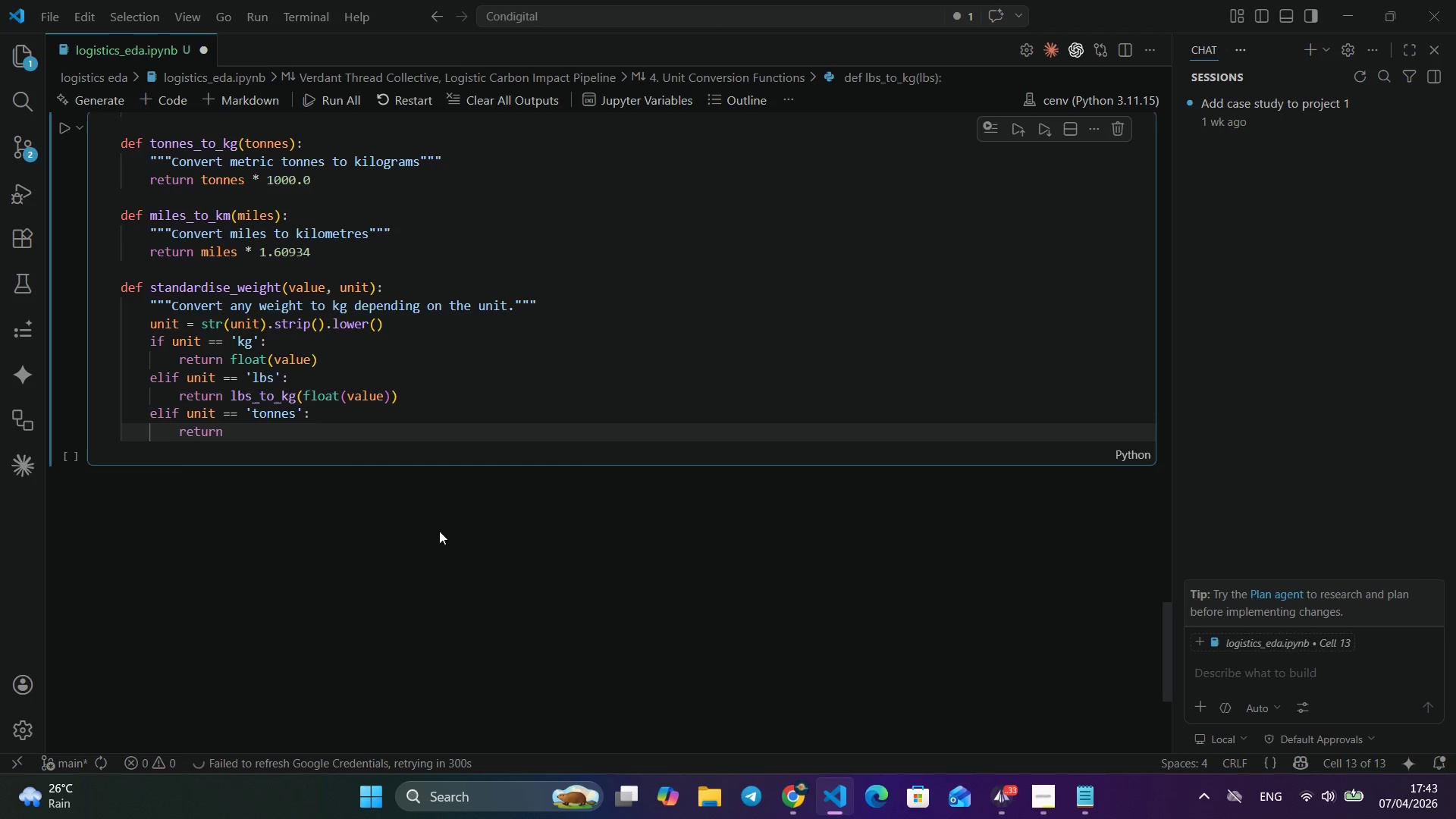 
key(Enter)
 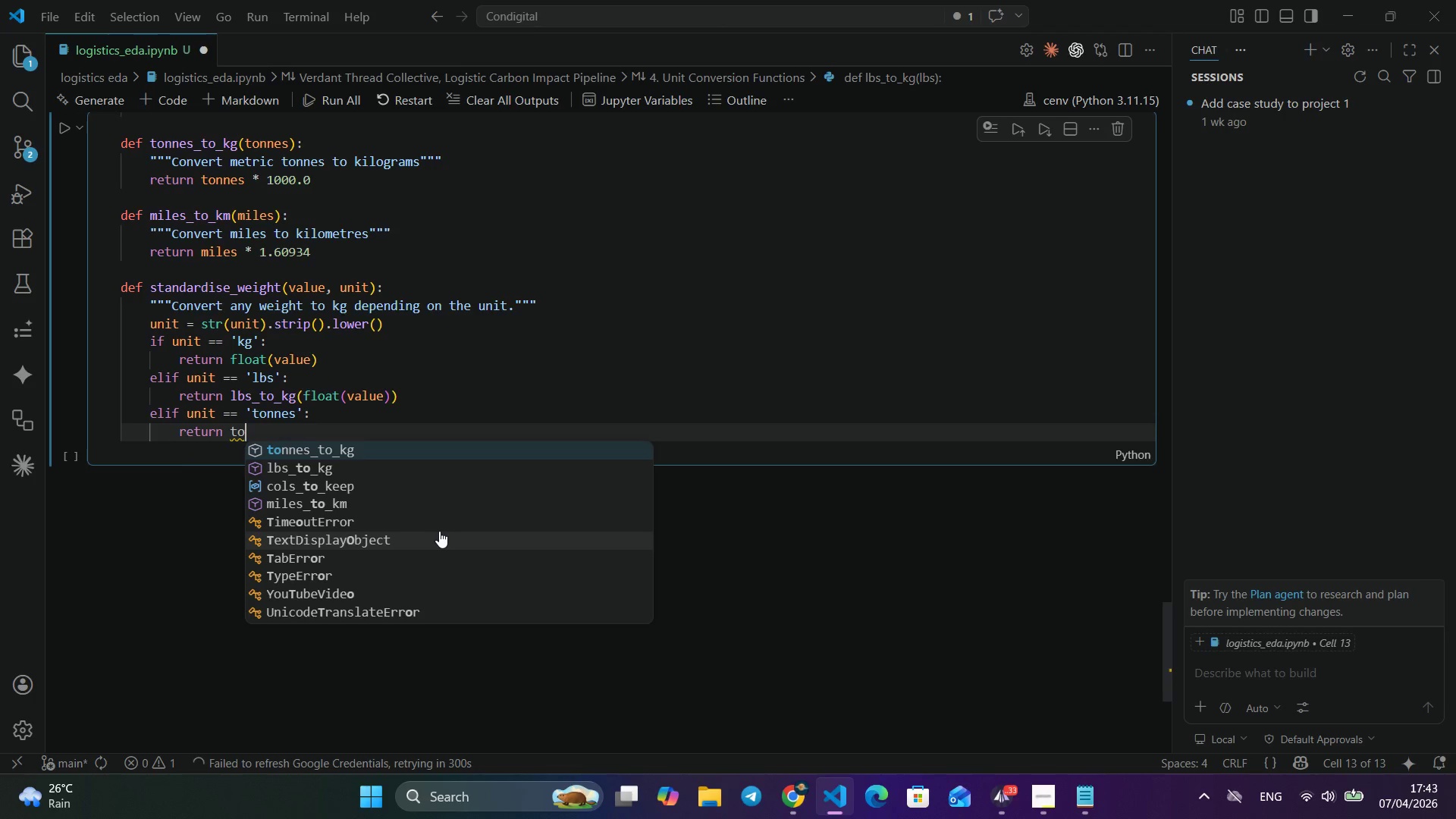 
type( to)
 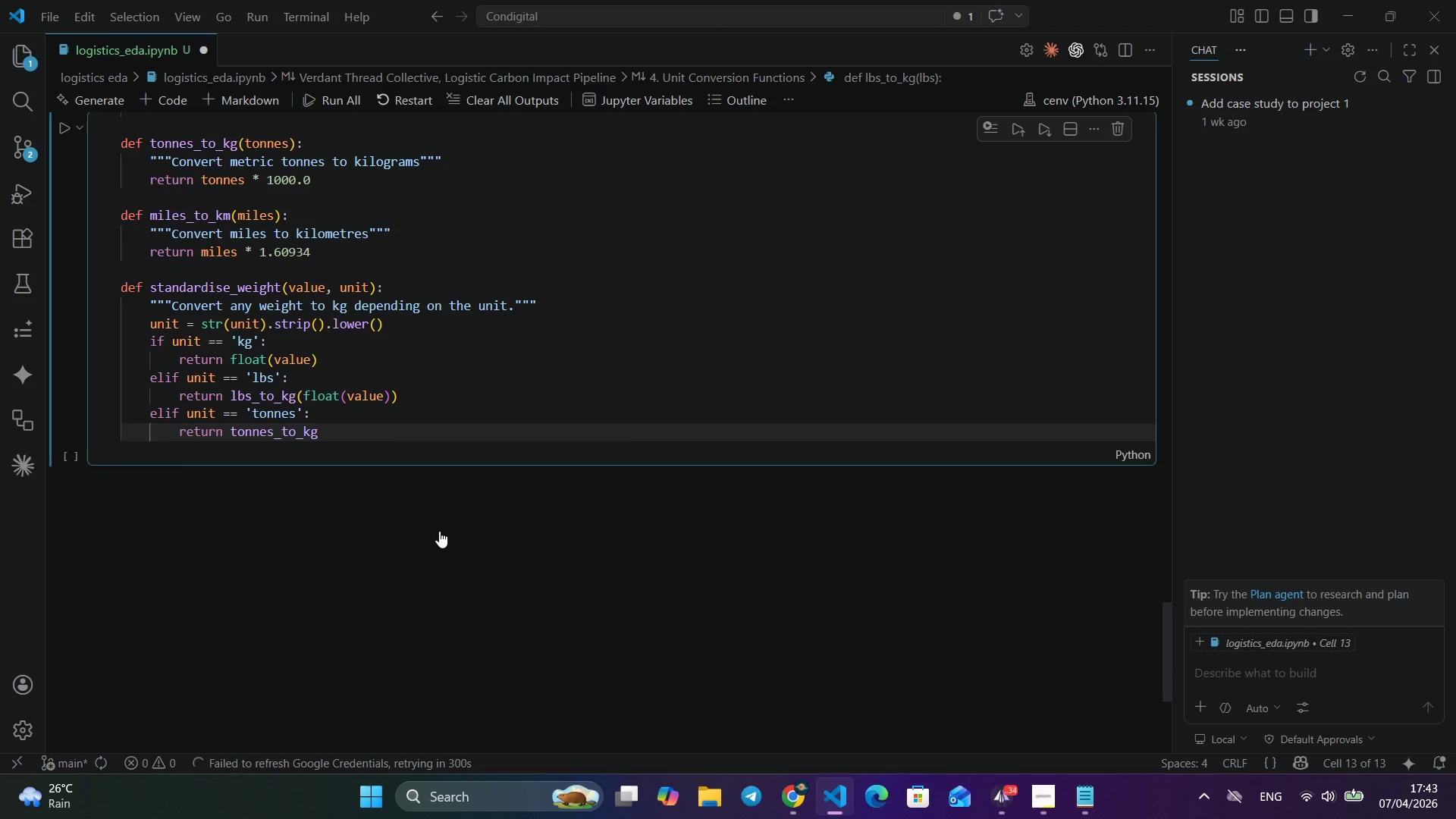 
key(Enter)
 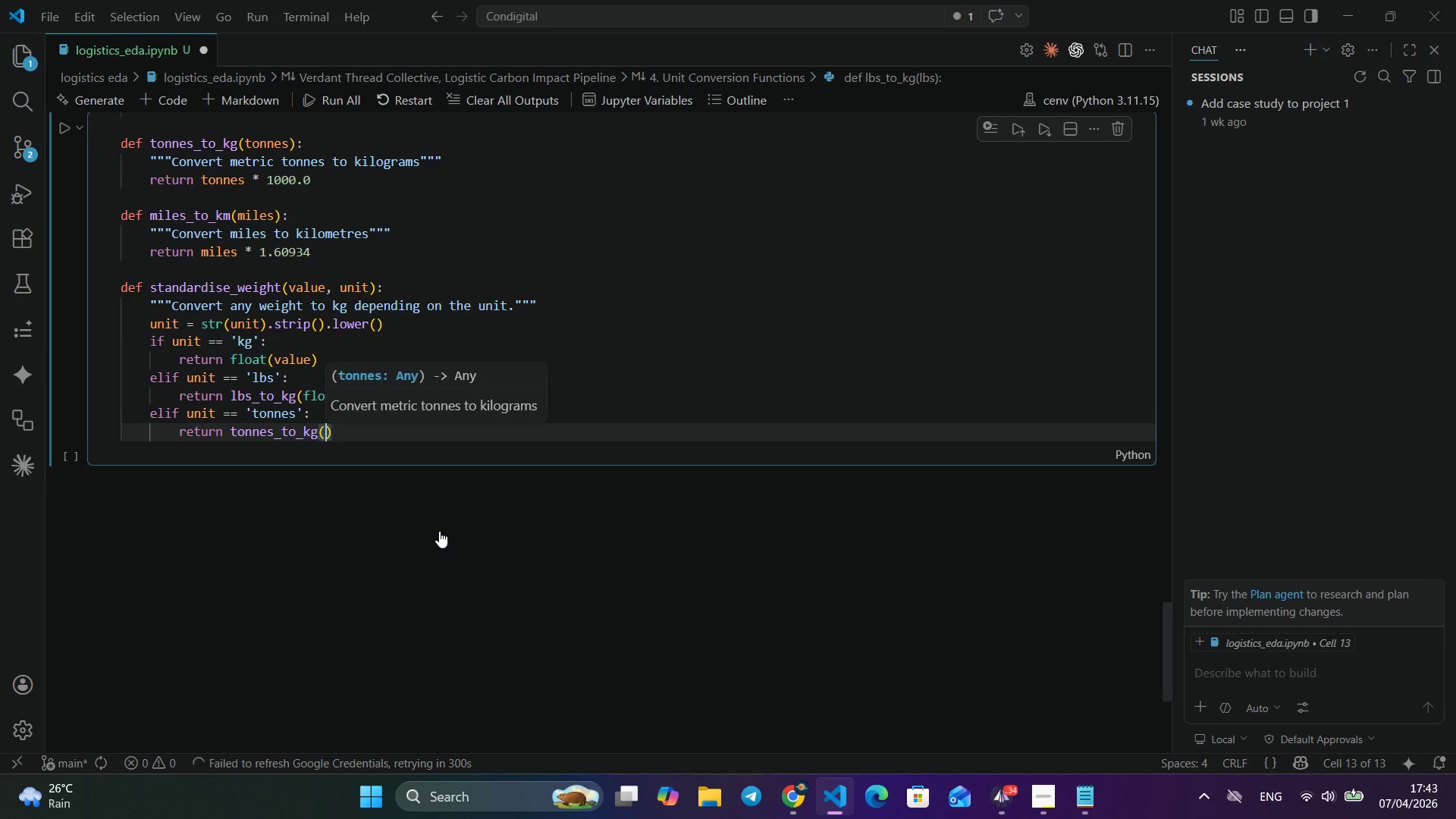 
type((floa)
 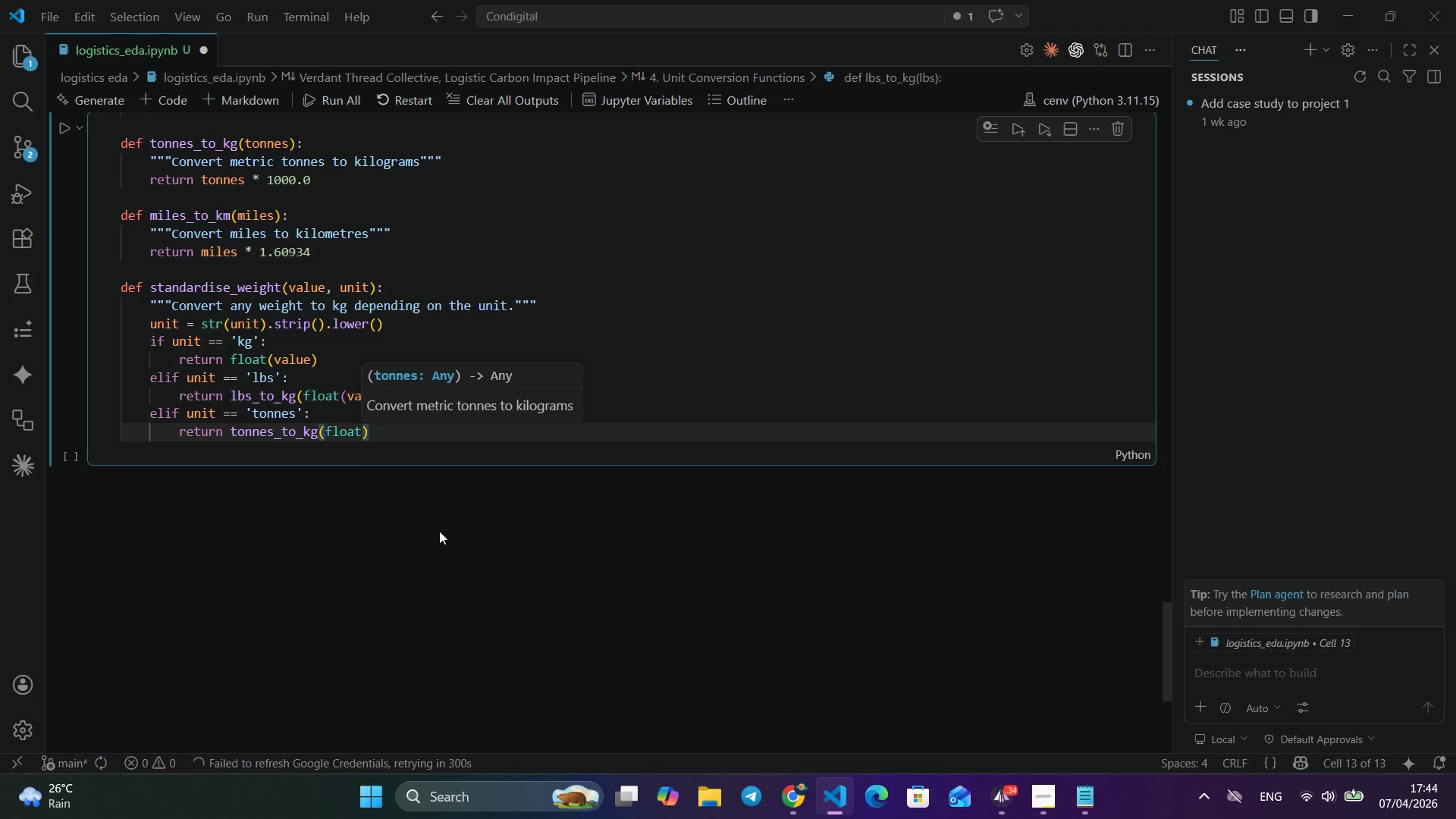 
key(Enter)
 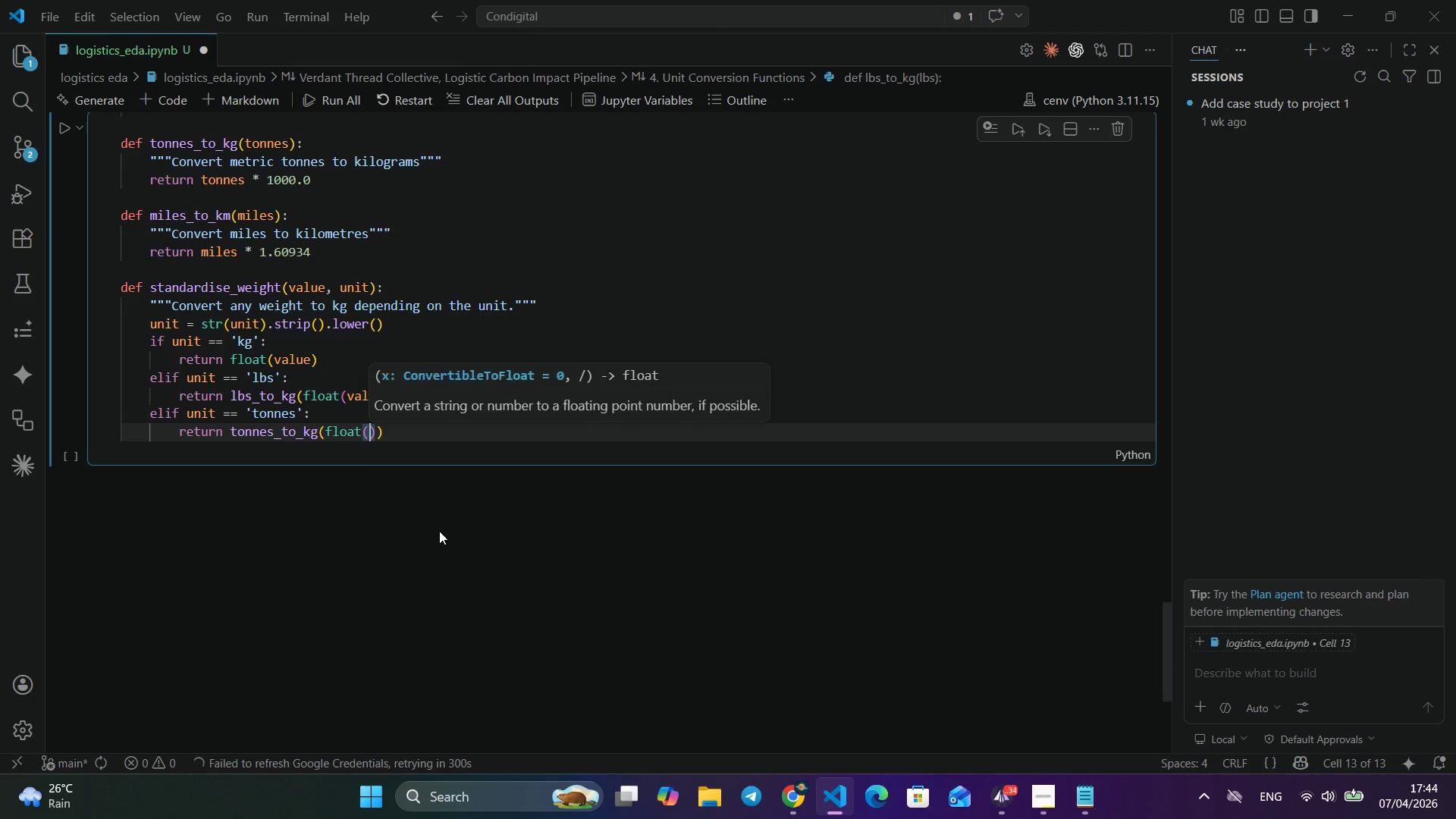 
type((valu)
 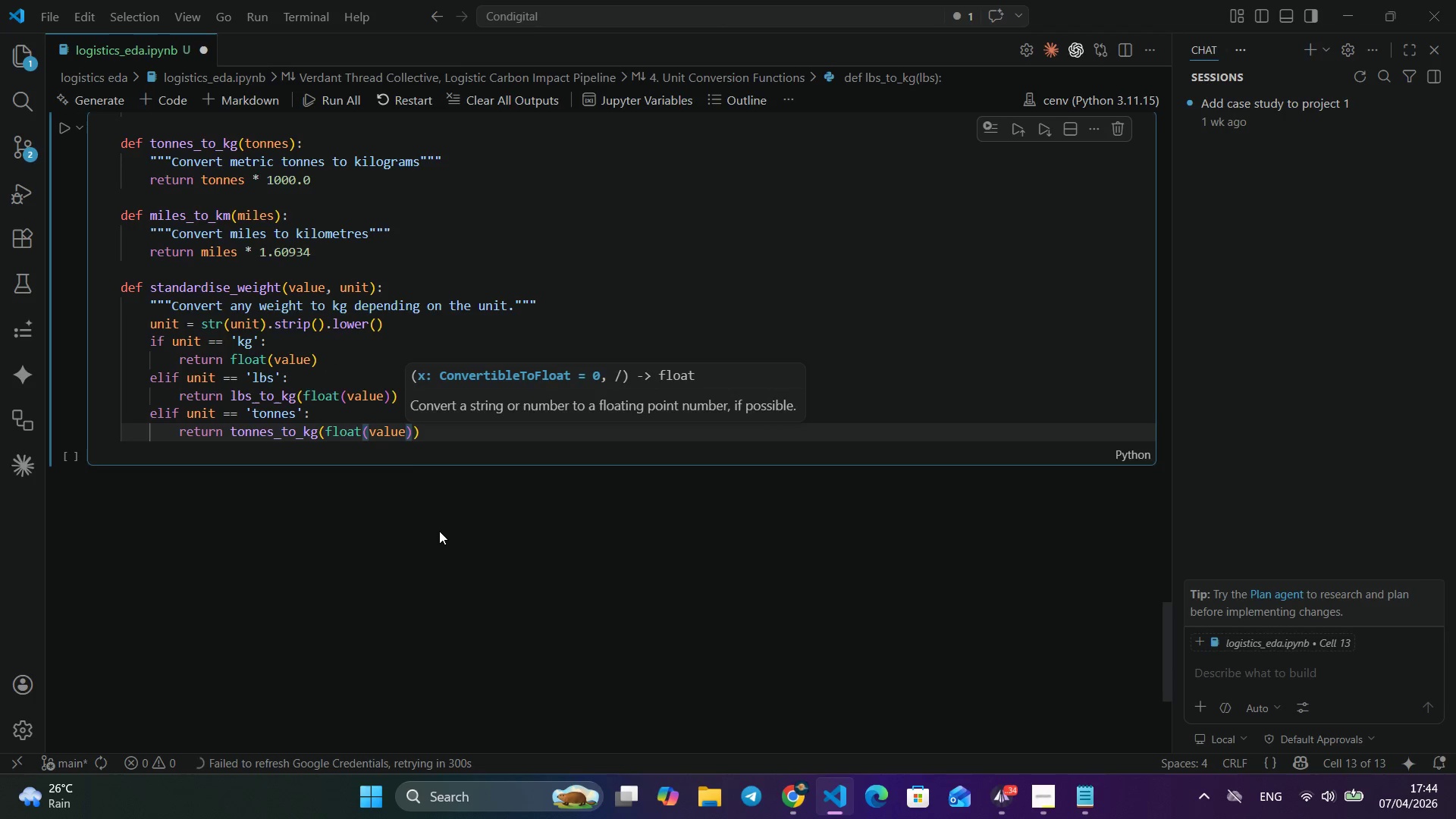 
key(Enter)
 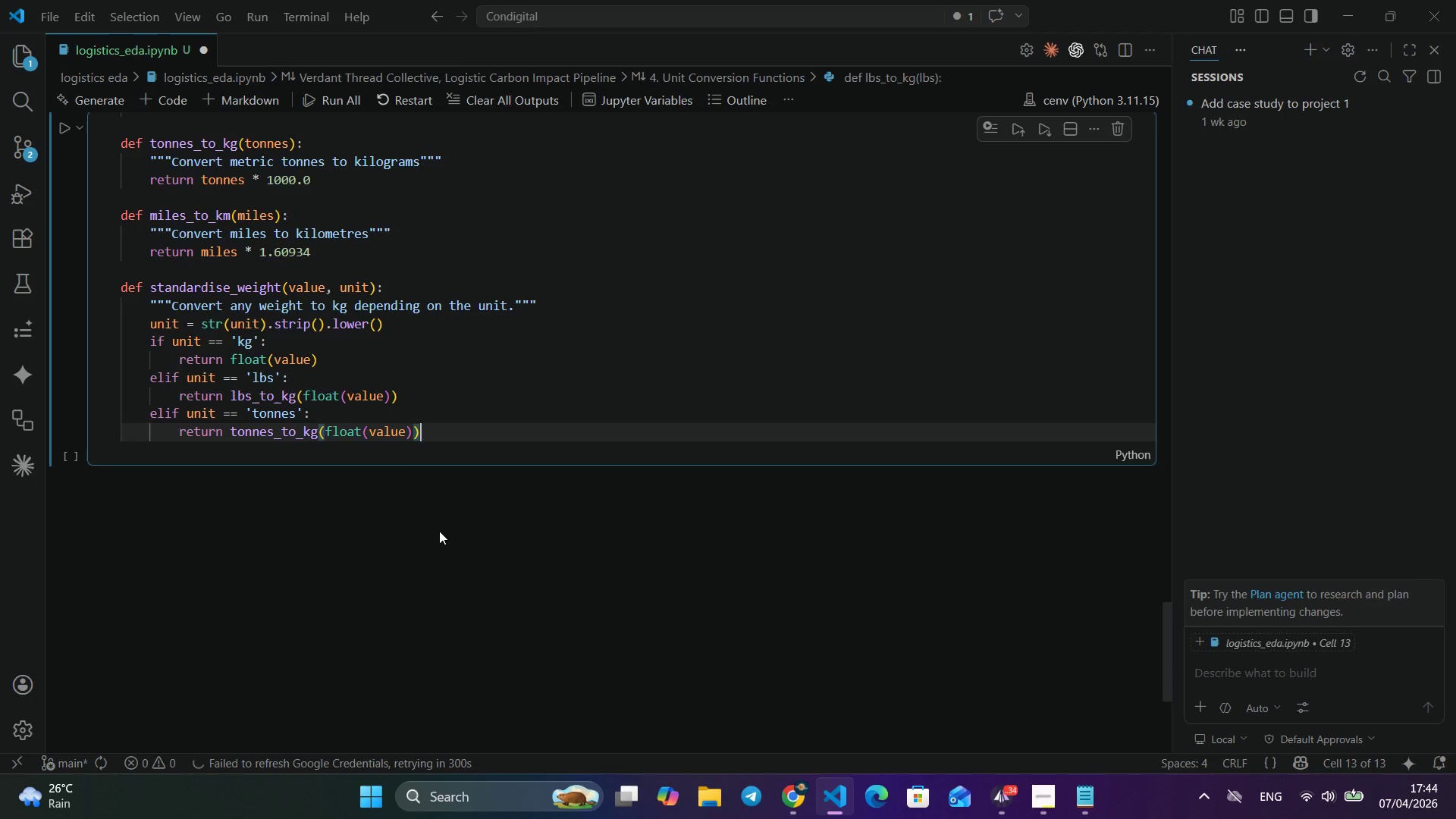 
key(ArrowRight)
 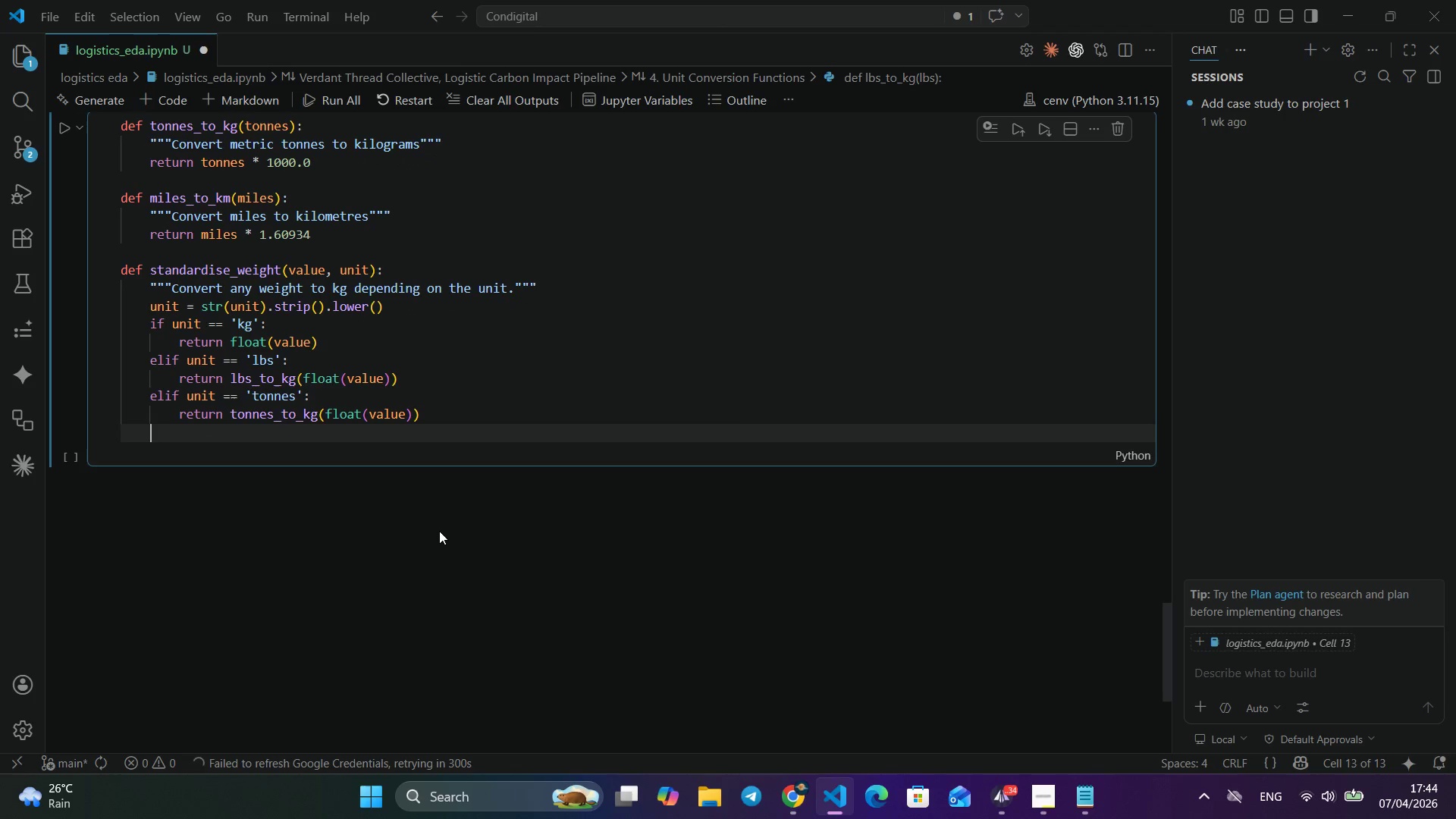 
key(ArrowRight)
 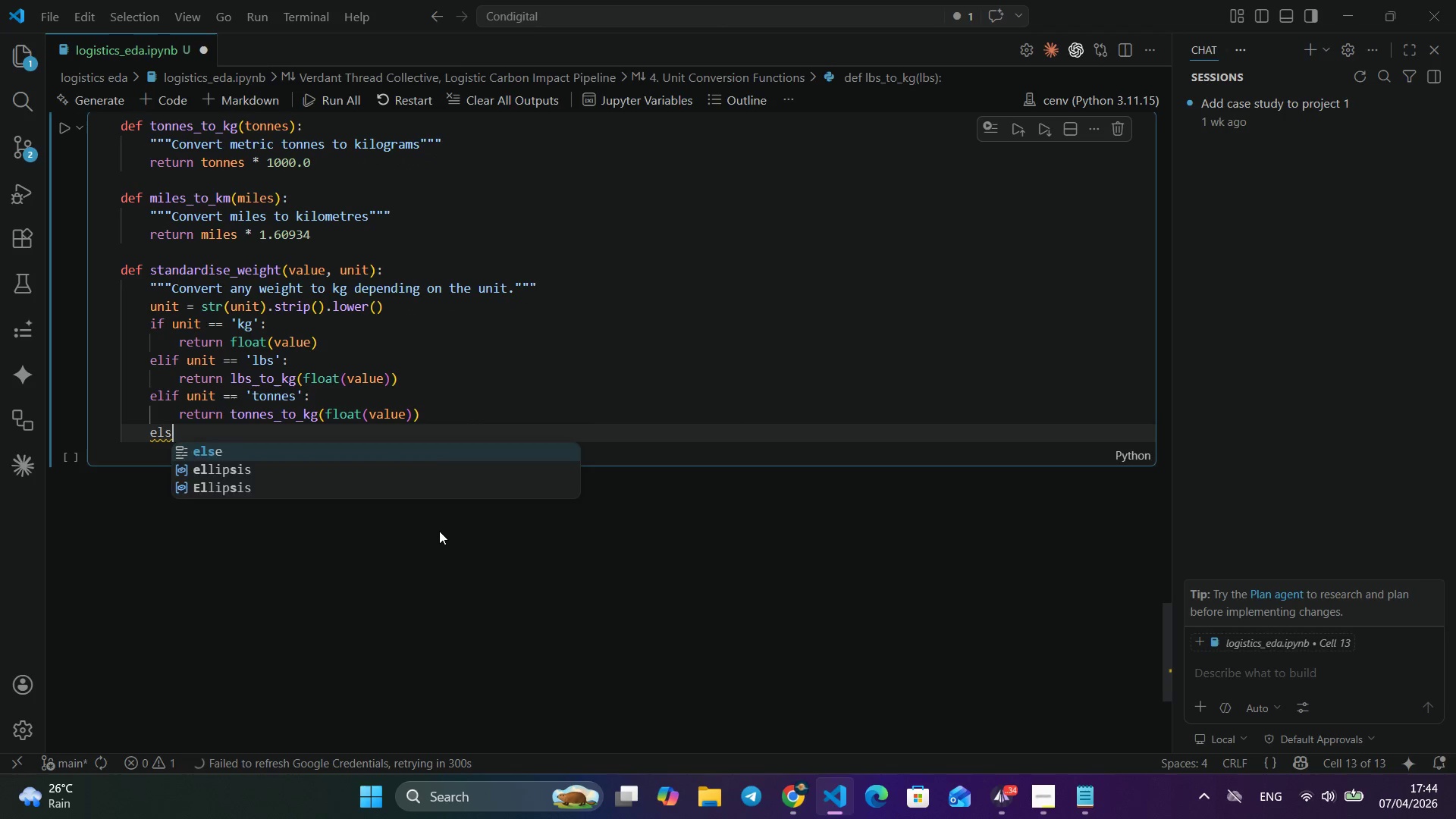 
key(Enter)
 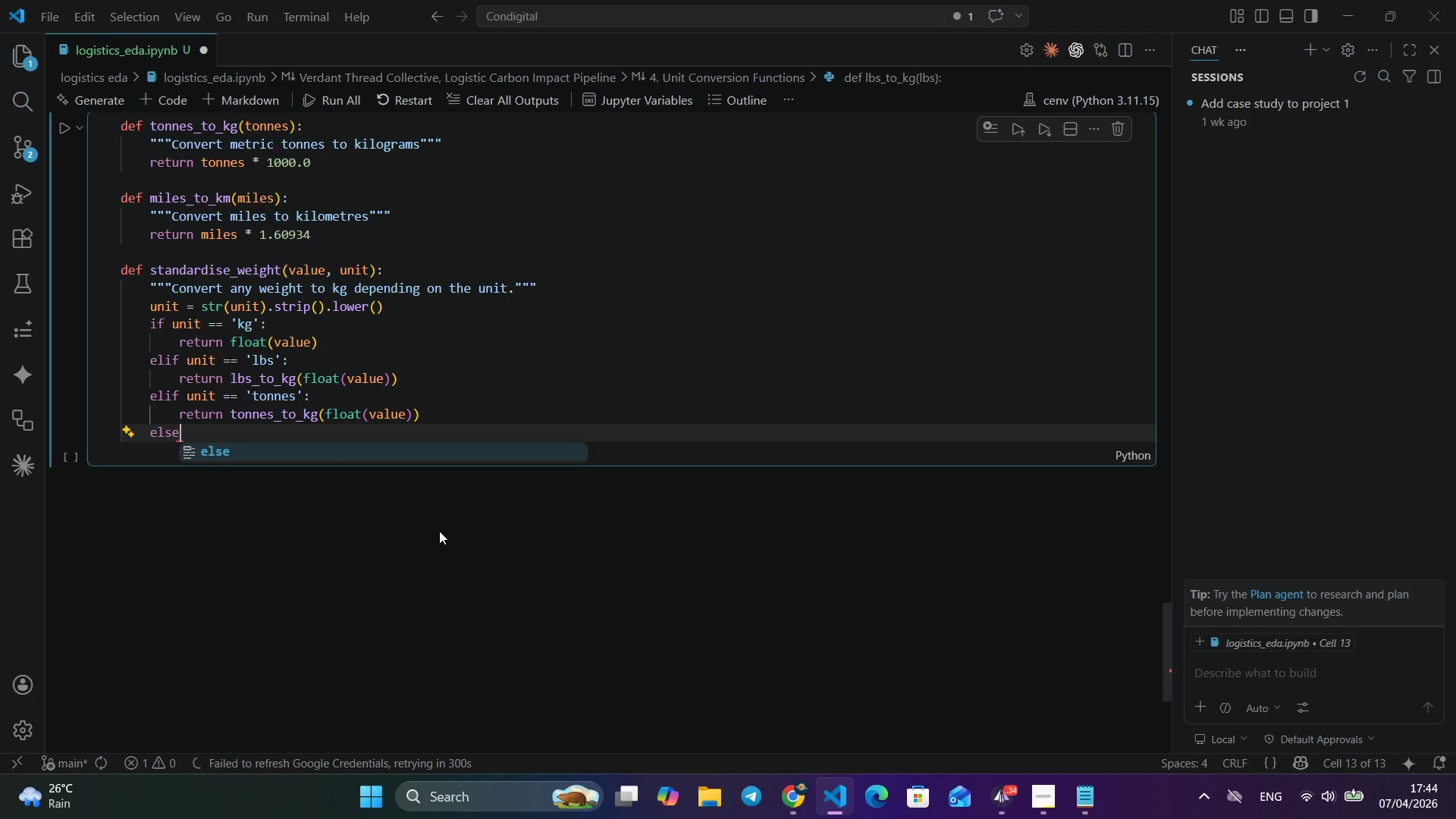 
type(else: )
 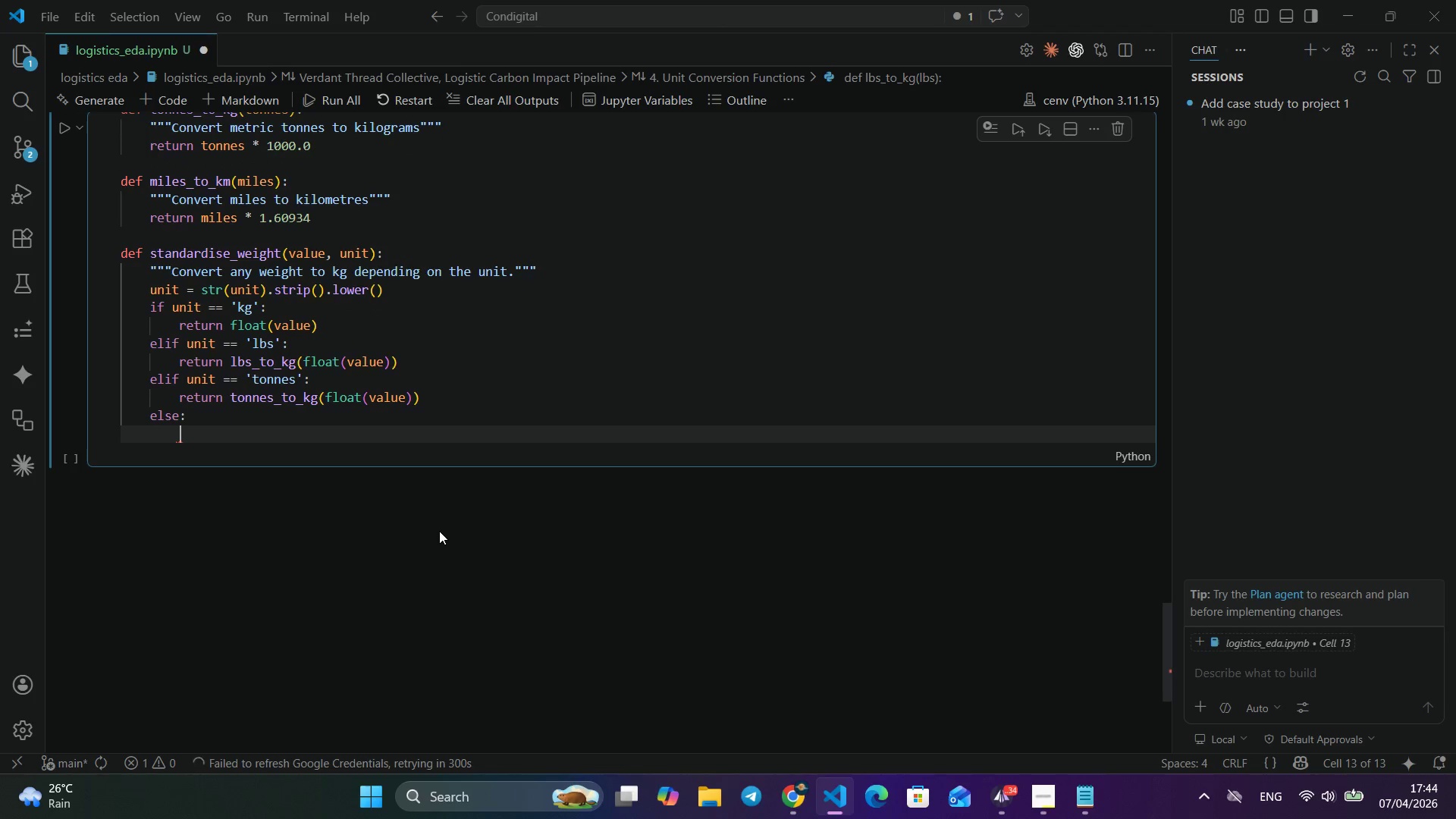 
 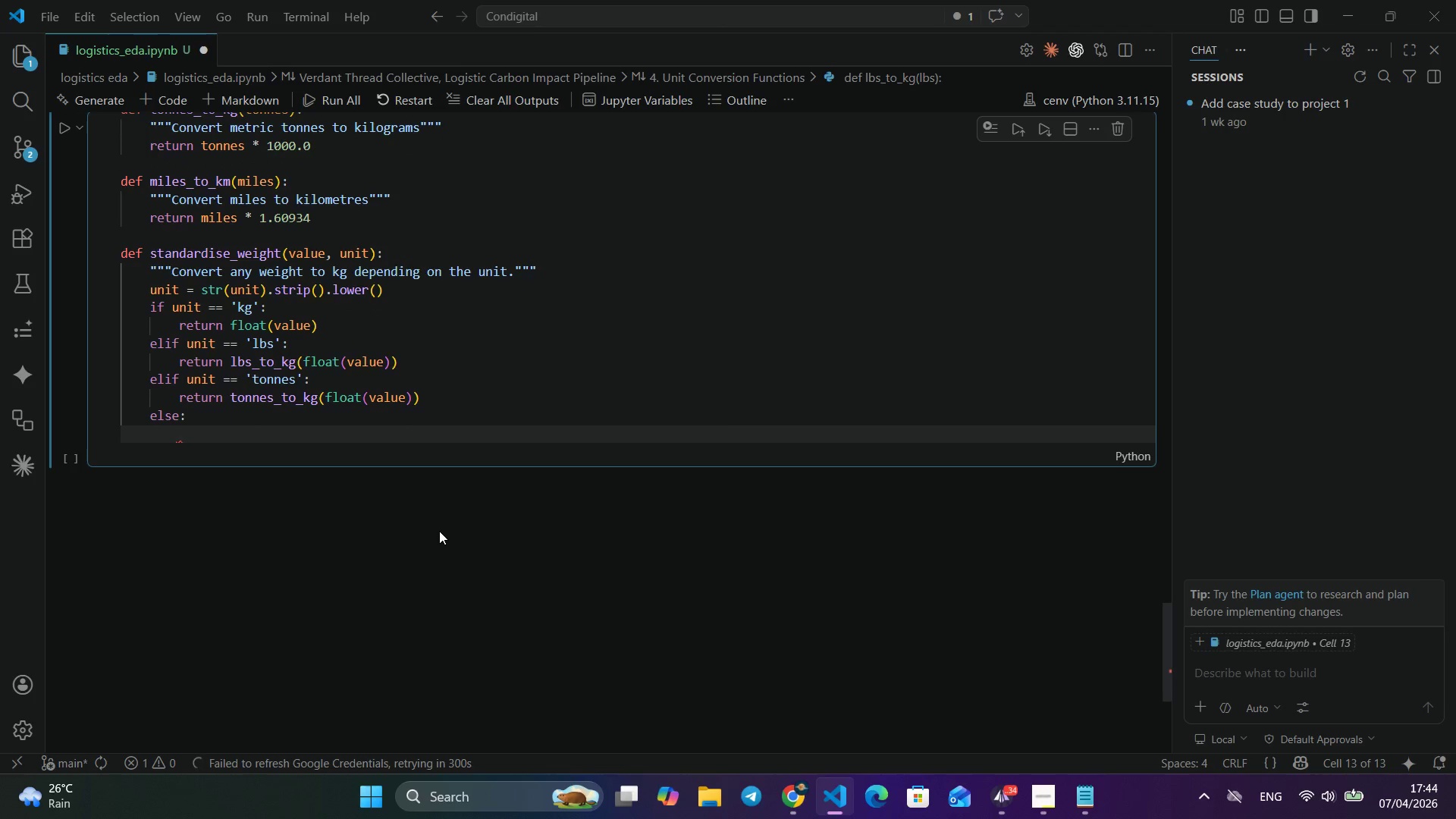 
key(Enter)
 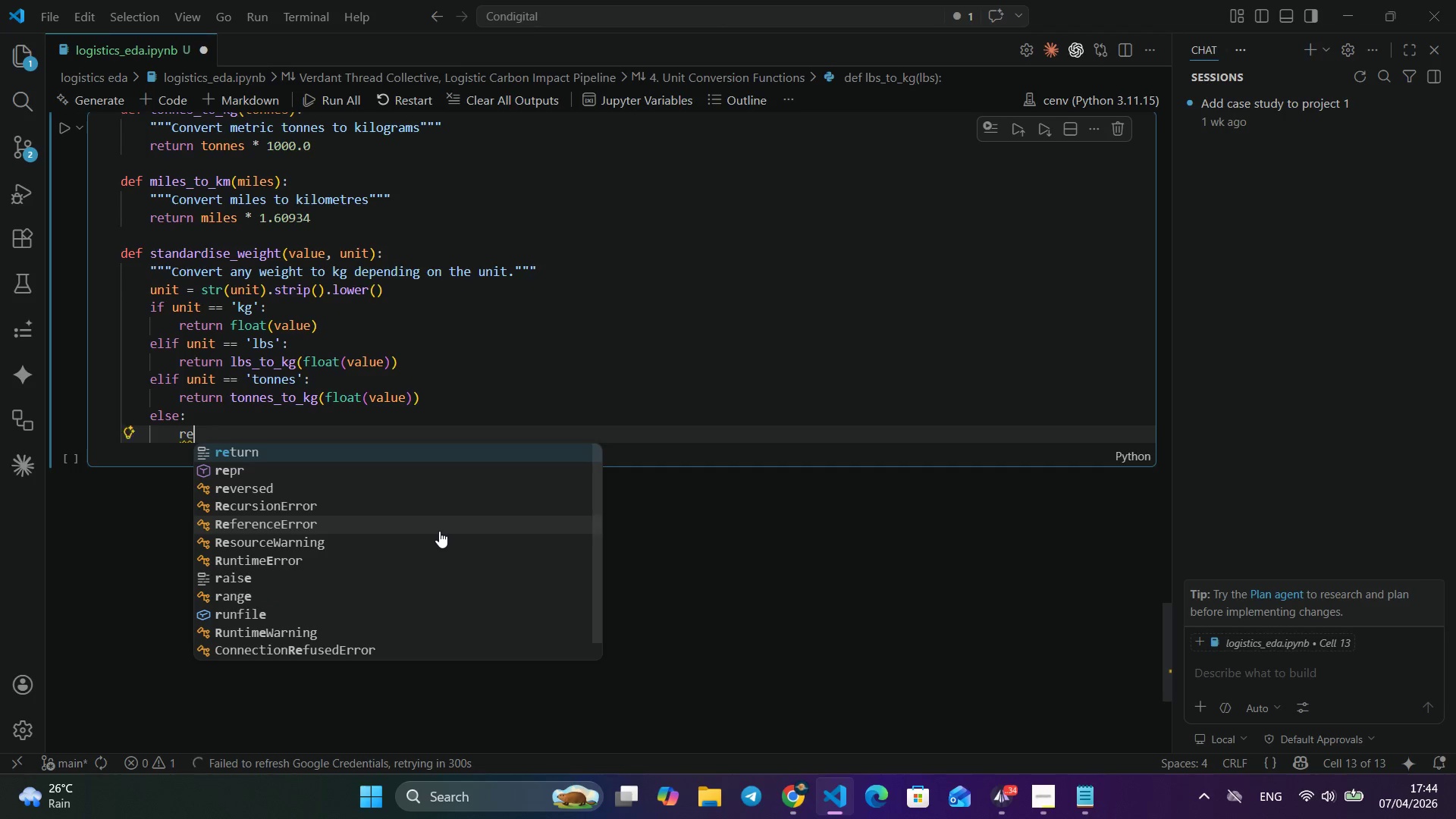 
type(return floar)
key(Backspace)
type(t(value)
 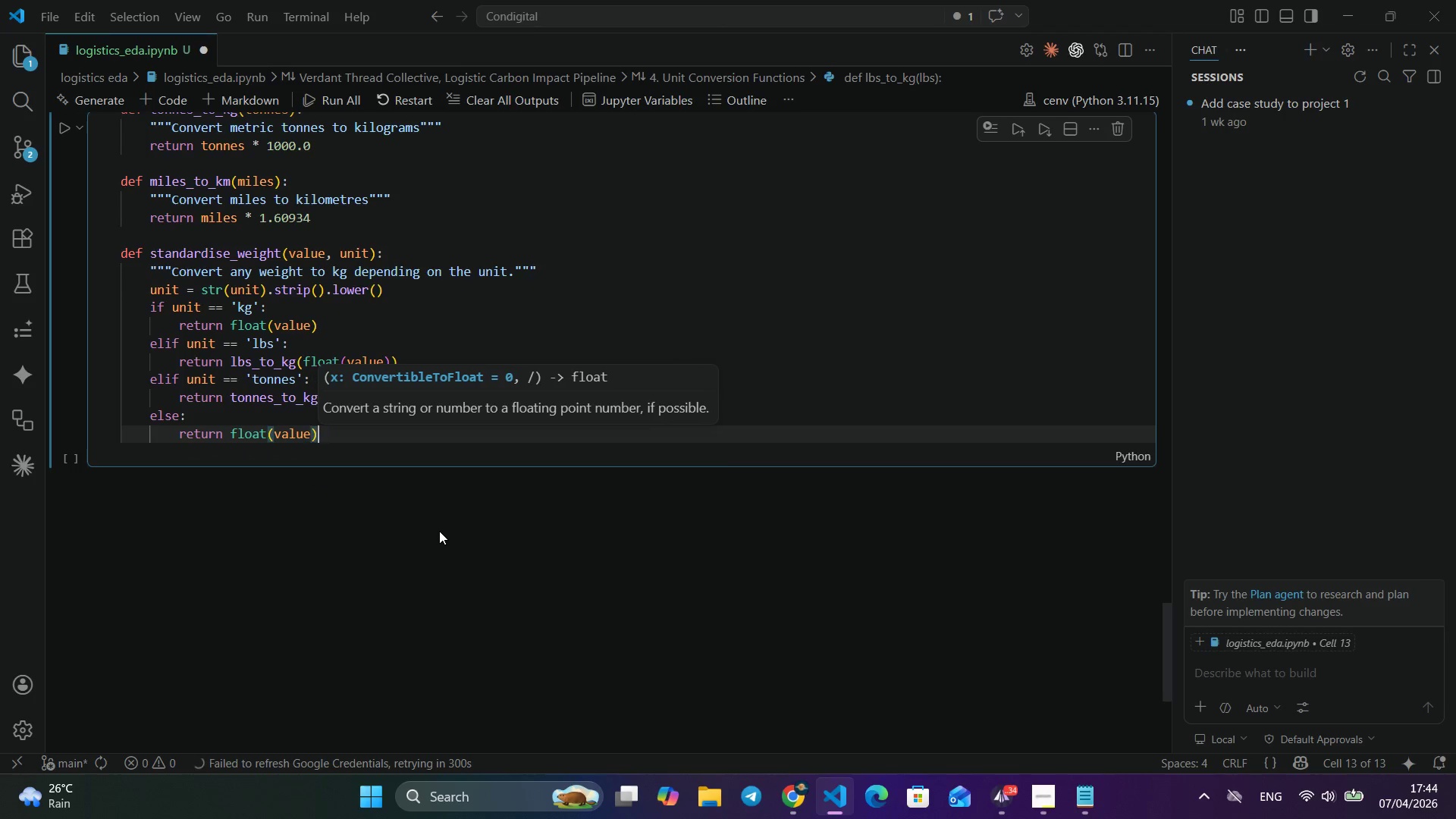 
key(ArrowRight)
 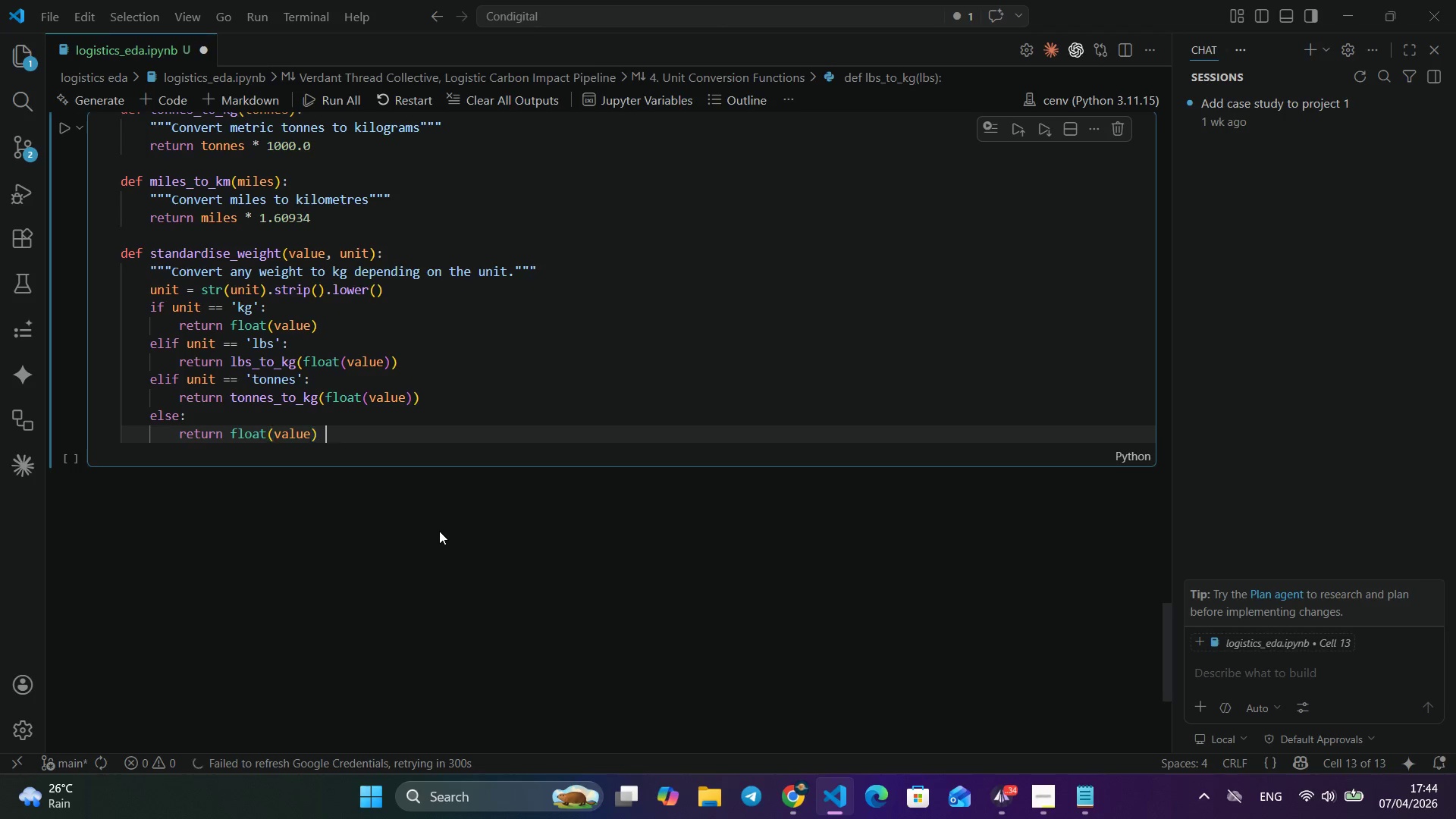 
type(   #assume kf a)
key(Backspace)
key(Backspace)
key(Backspace)
type(g as fallback)
 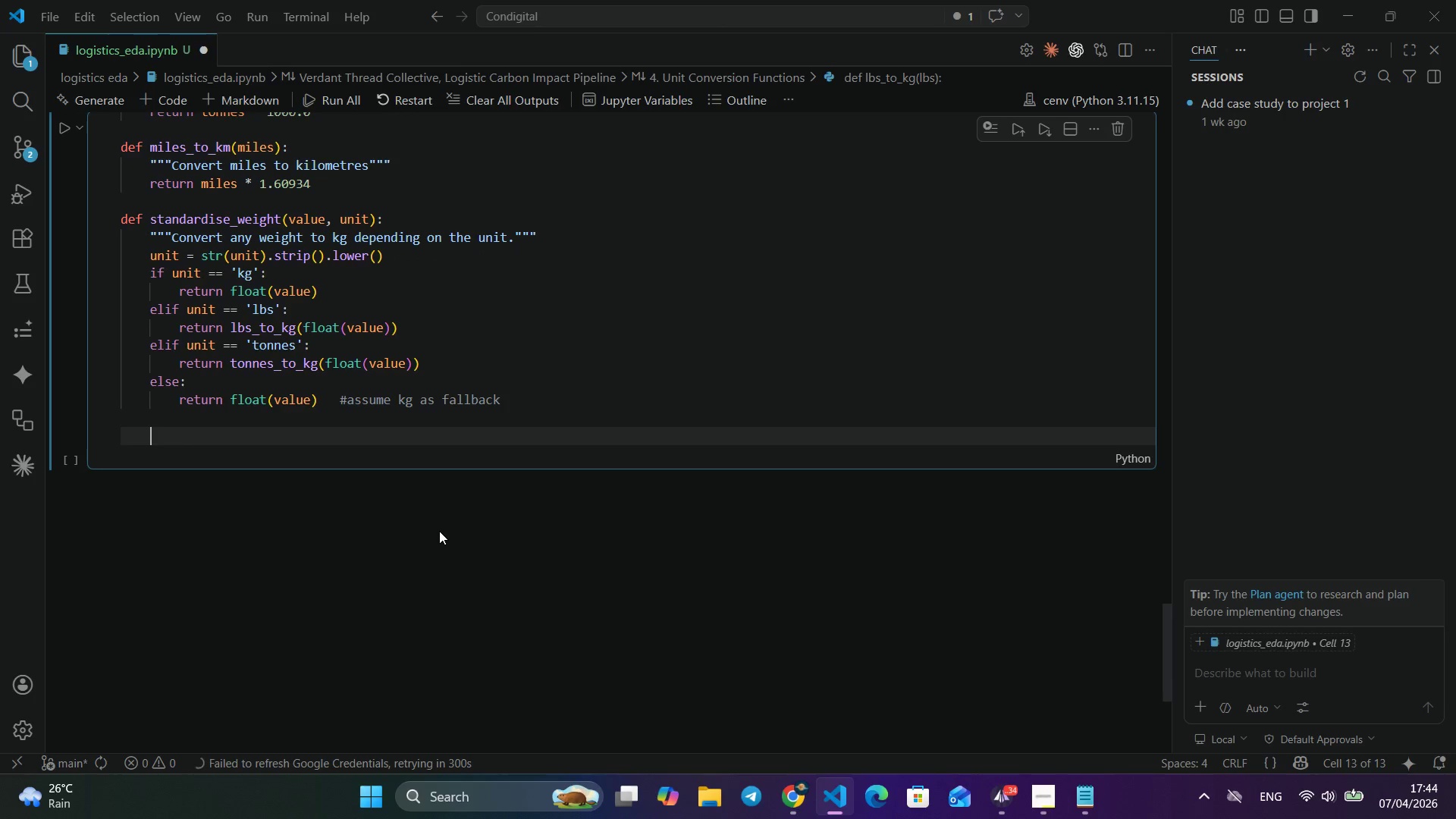 
key(Enter)
 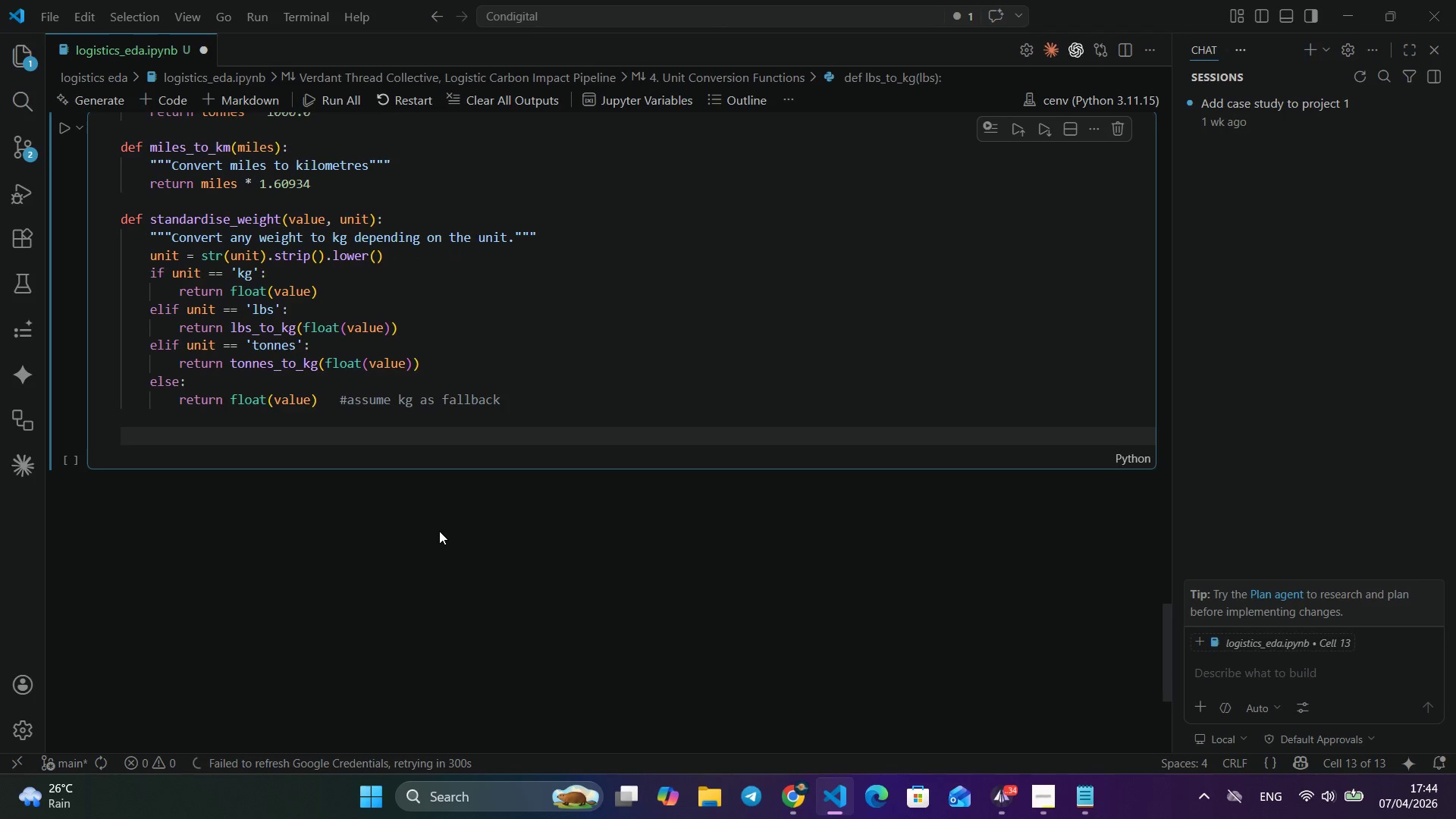 
key(Enter)
 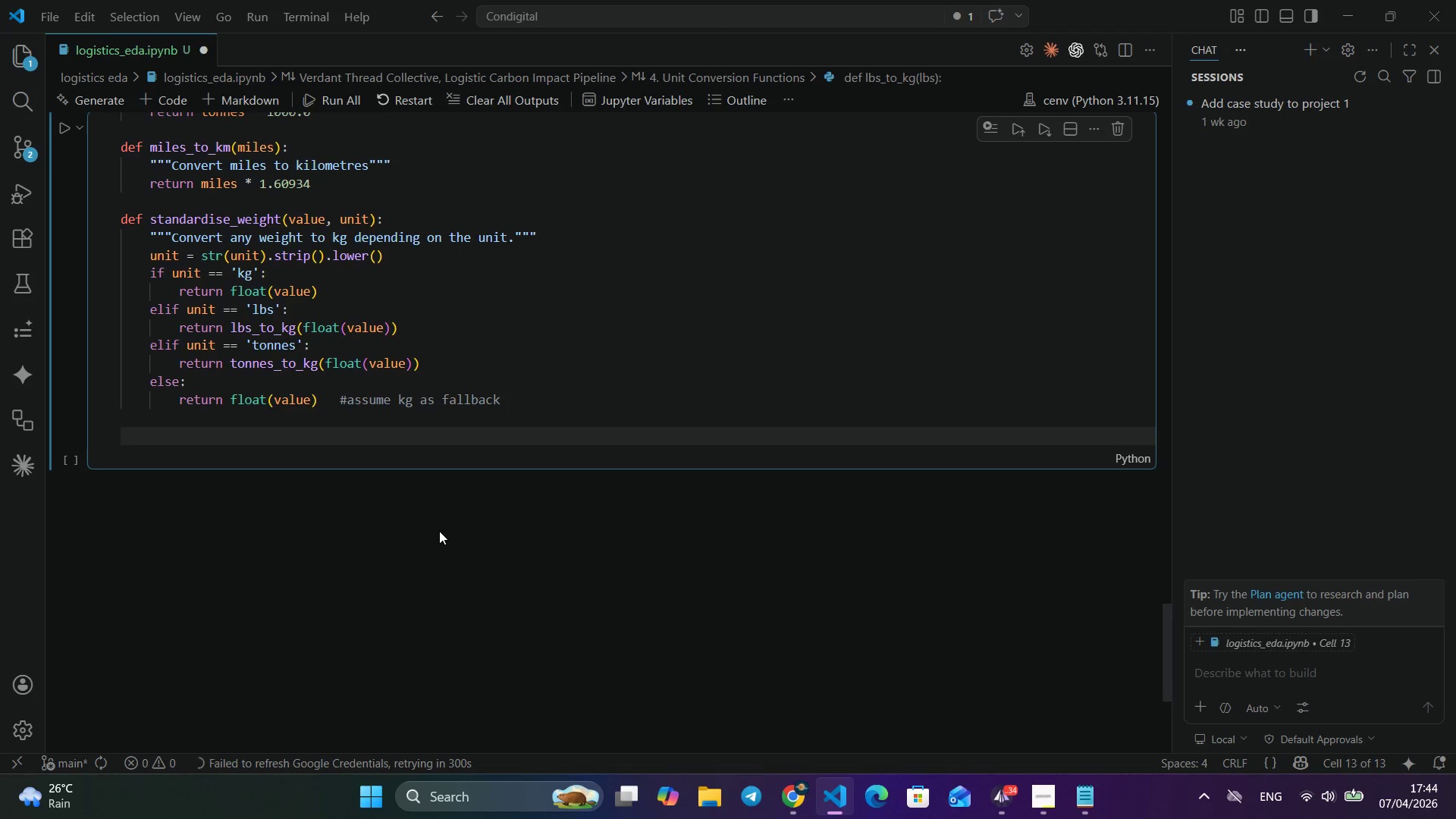 
wait(5.19)
 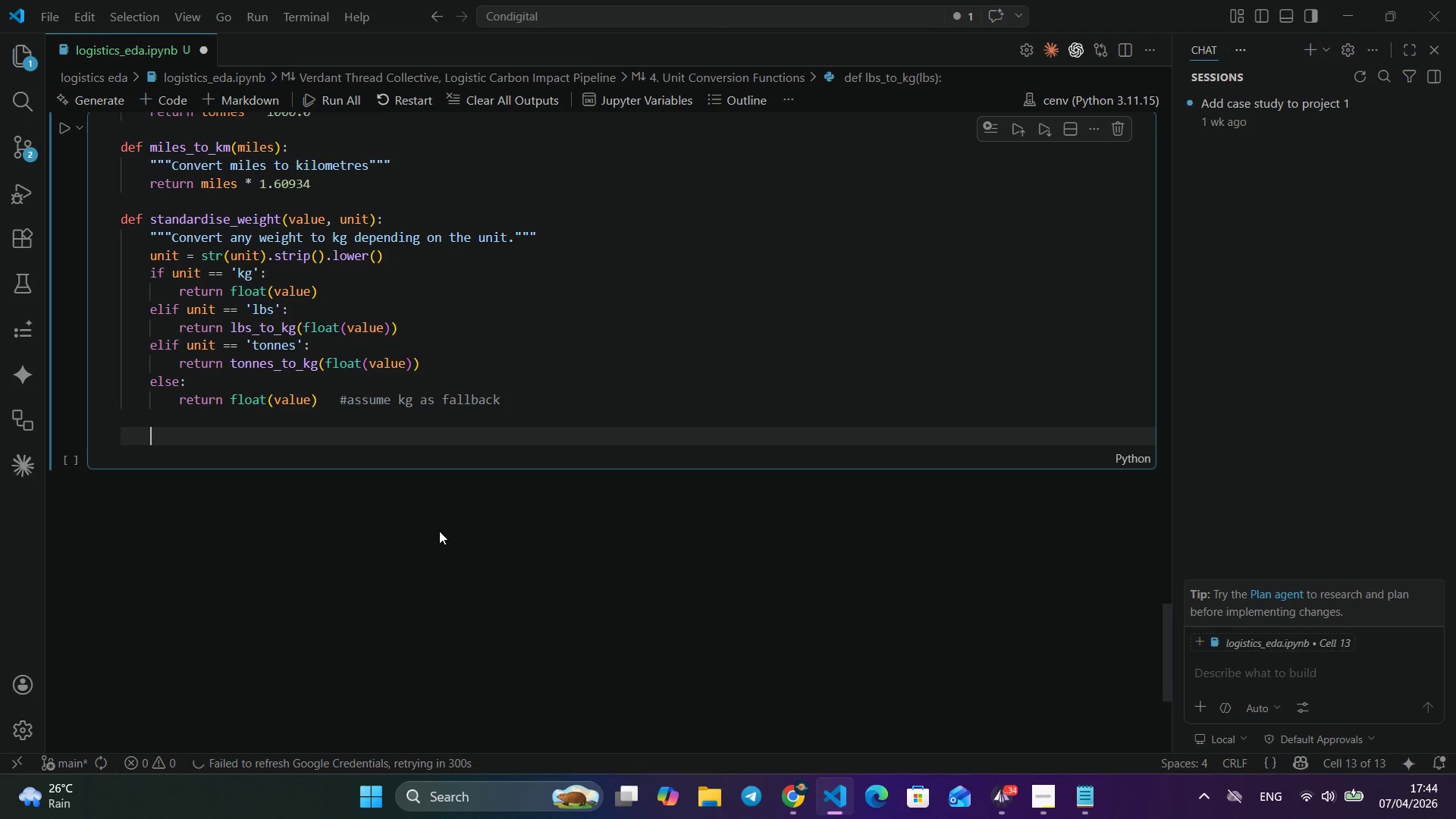 
key(Backspace)
 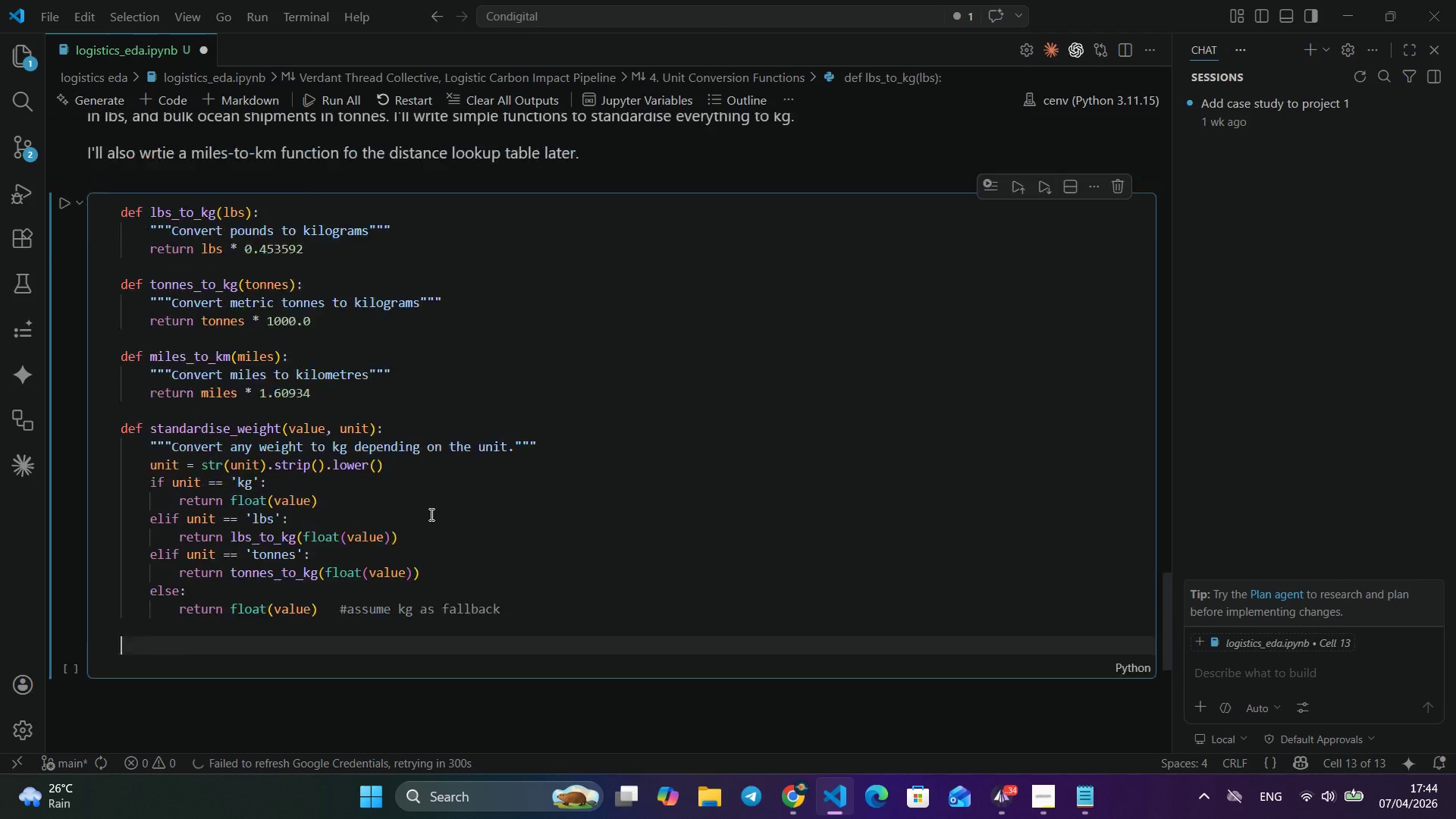 
scroll: coordinate [430, 514], scroll_direction: up, amount: 6.0
 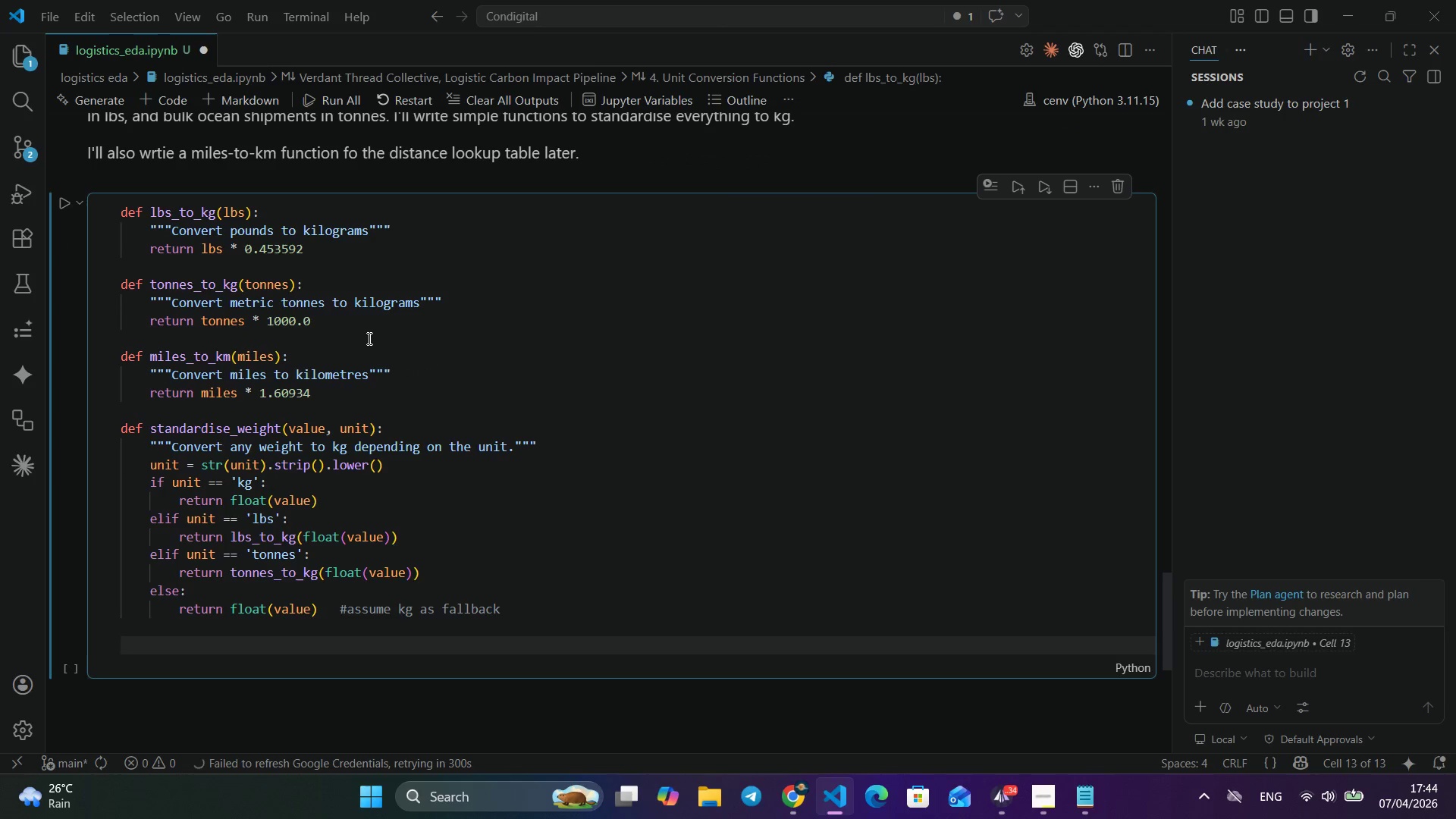 
scroll: coordinate [368, 338], scroll_direction: down, amount: 5.0
 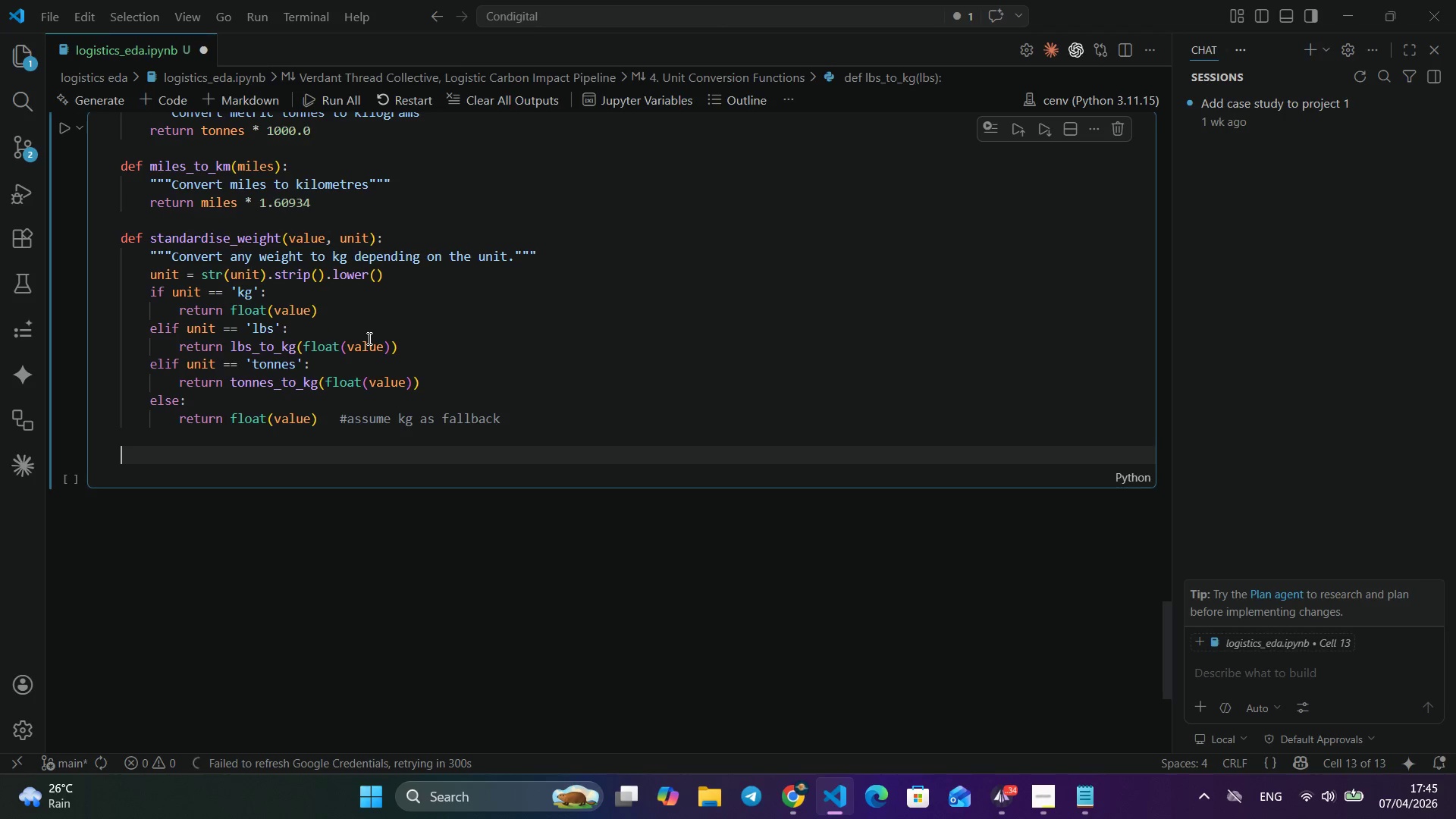 
wait(24.86)
 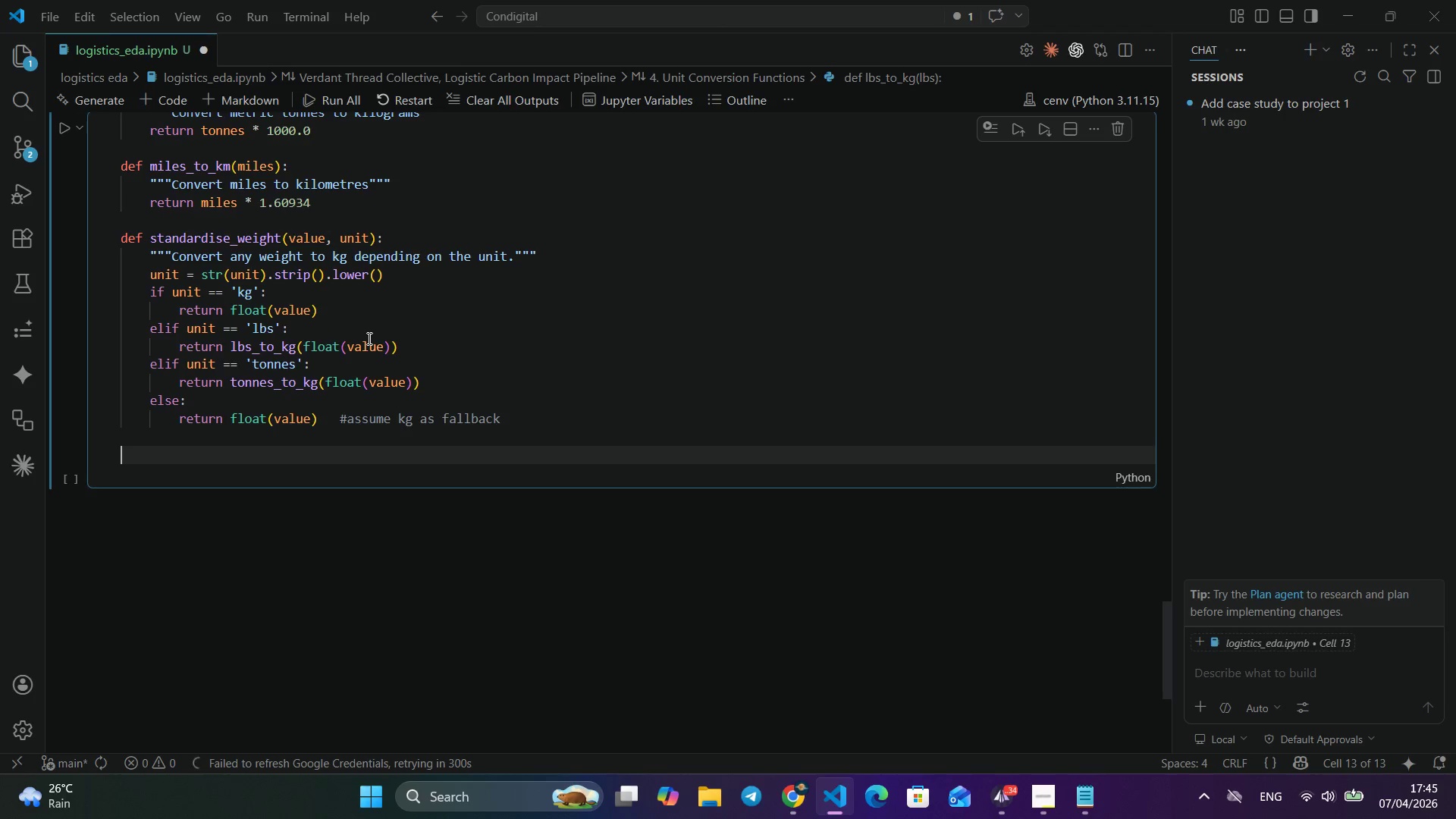 
scroll: coordinate [362, 350], scroll_direction: up, amount: 4.0
 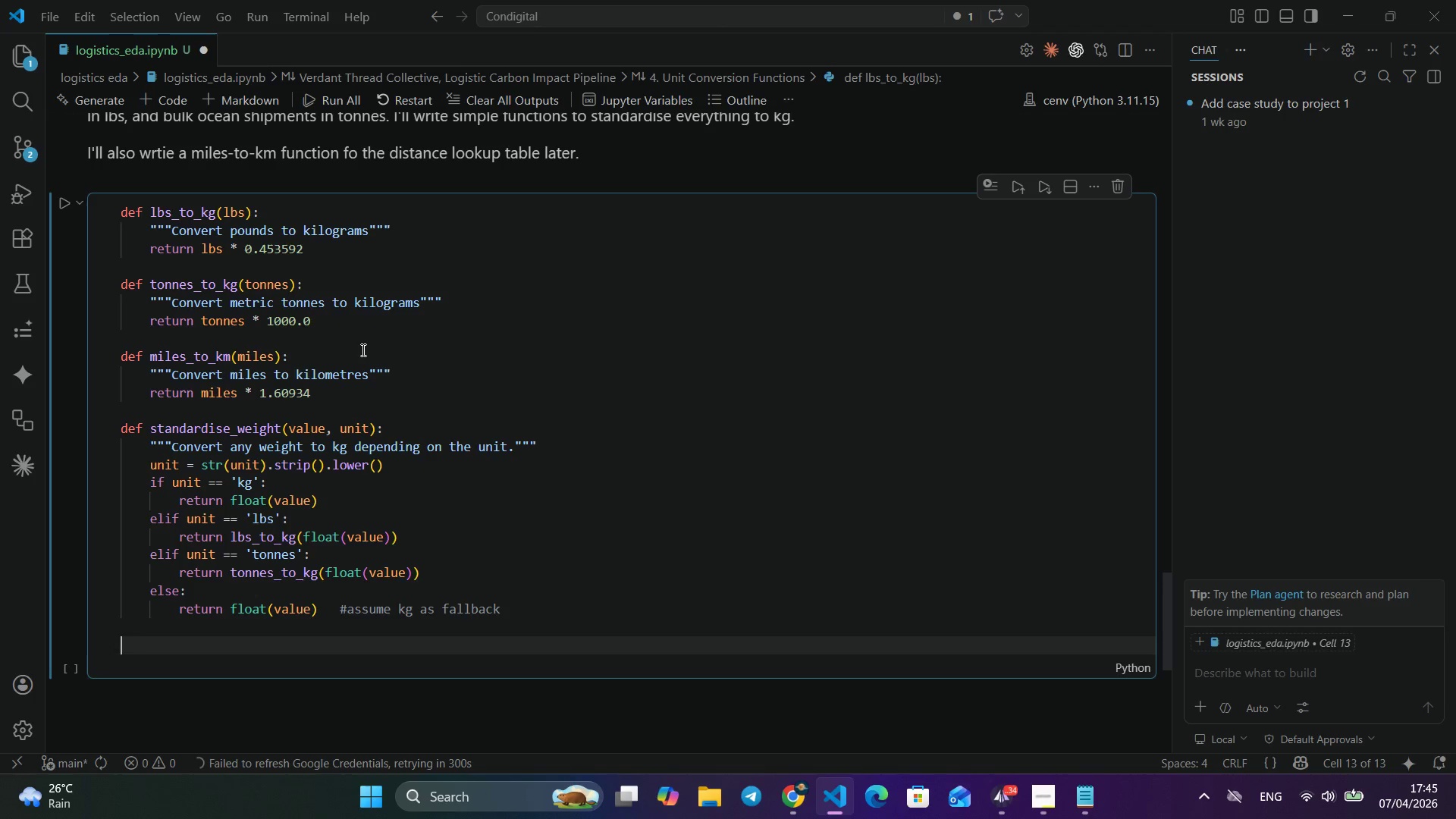 
wait(14.8)
 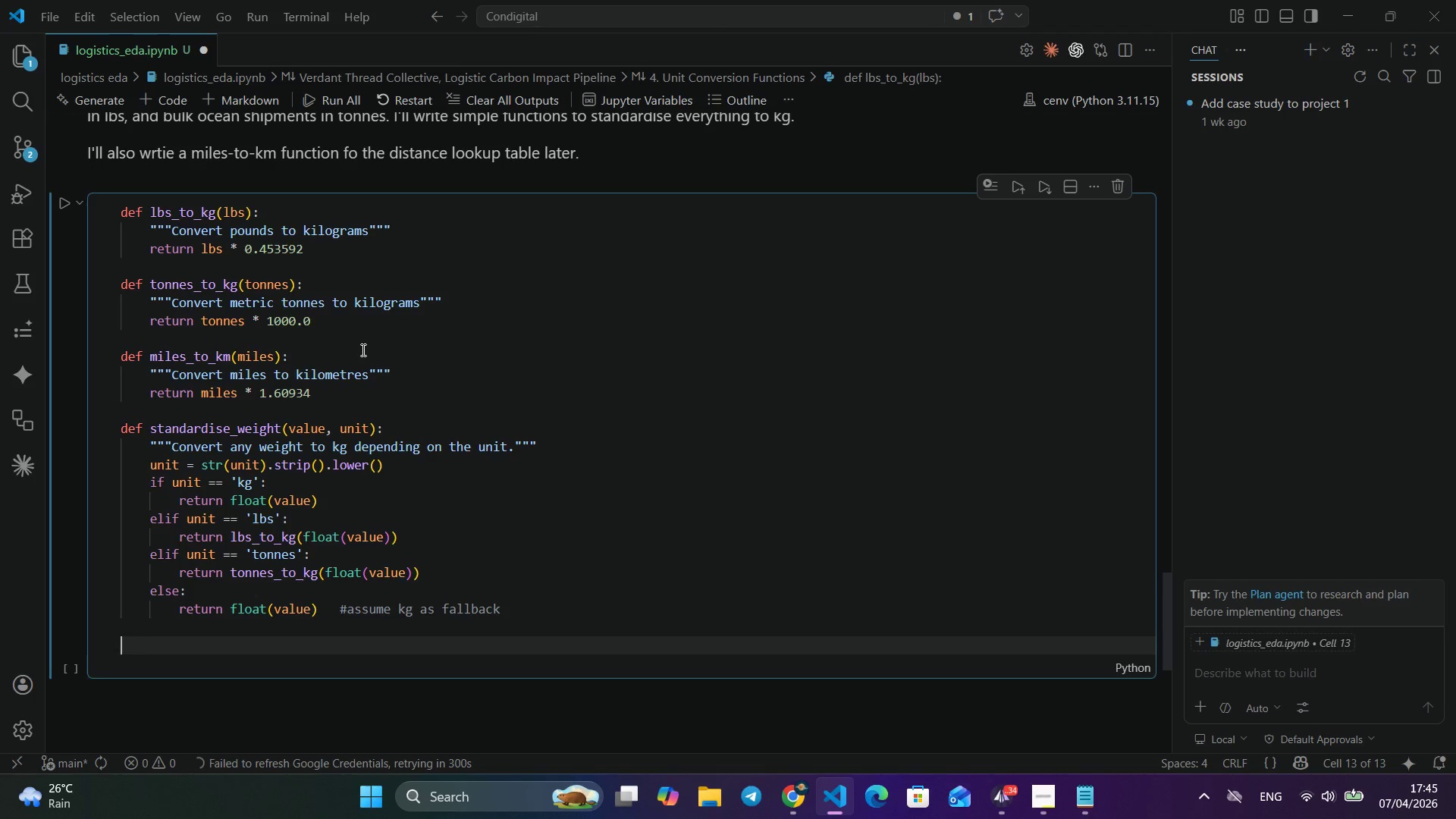 
scroll: coordinate [363, 350], scroll_direction: down, amount: 1.0
 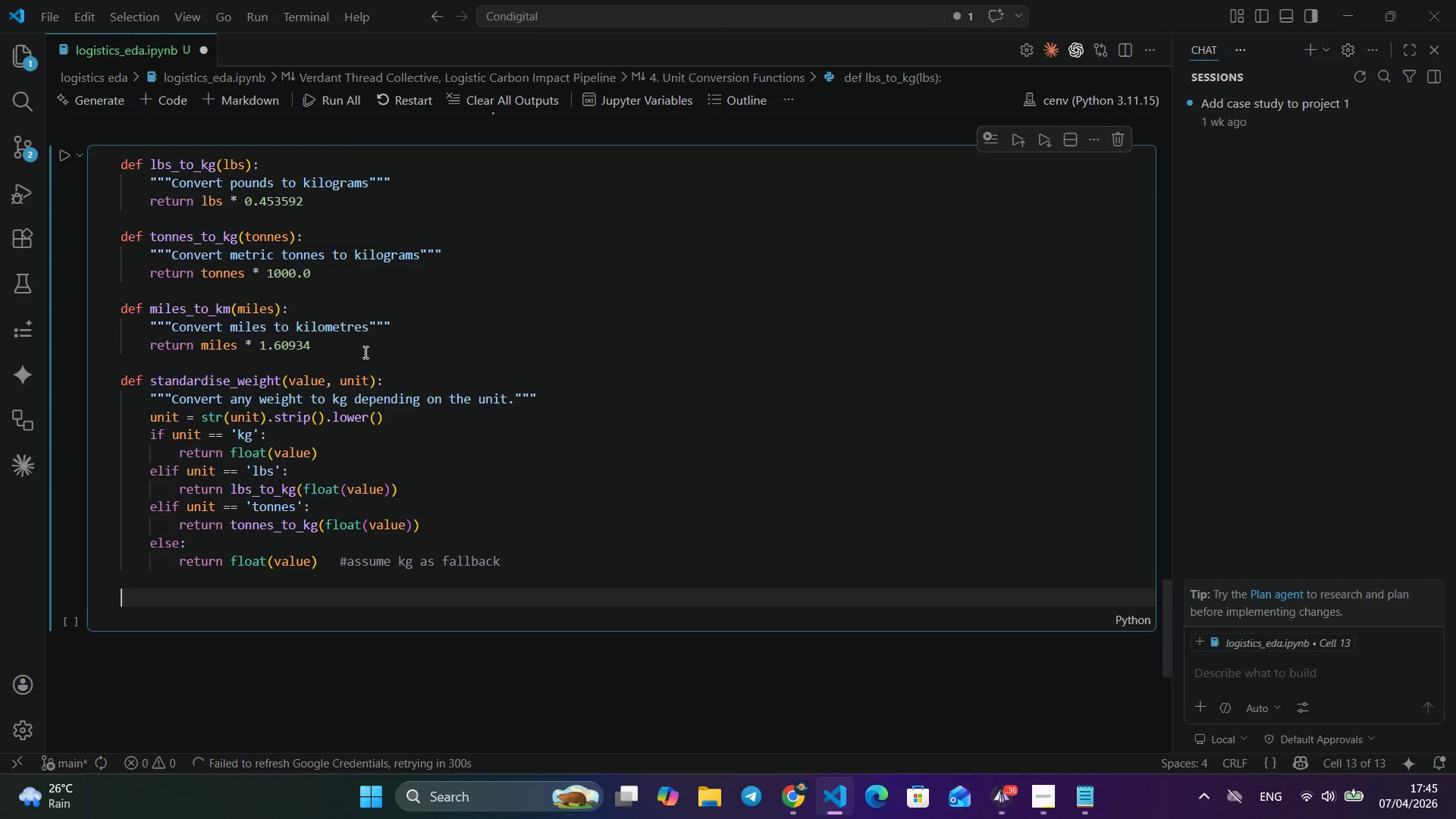 
wait(9.52)
 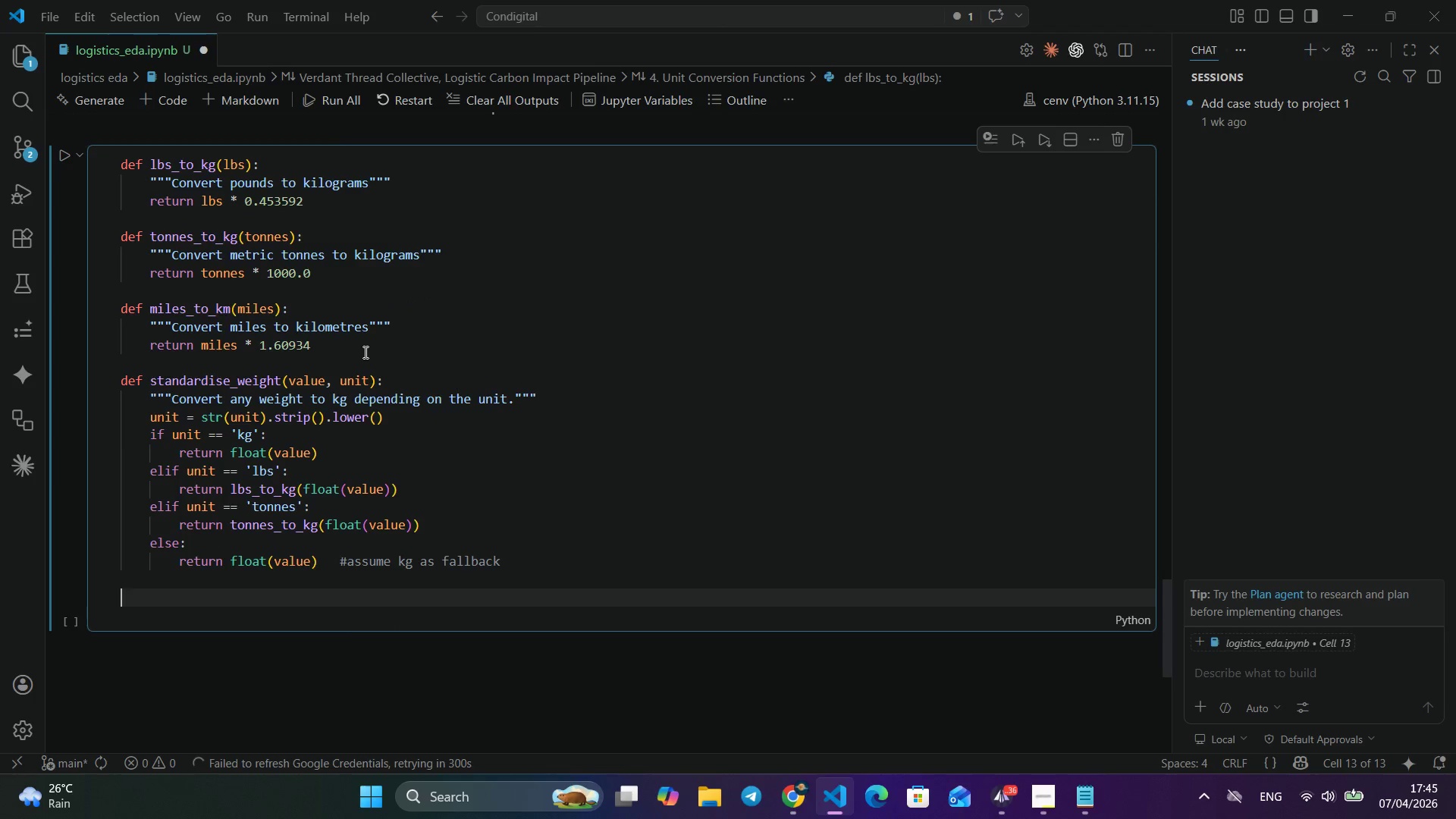 
scroll: coordinate [399, 412], scroll_direction: down, amount: 1.0
 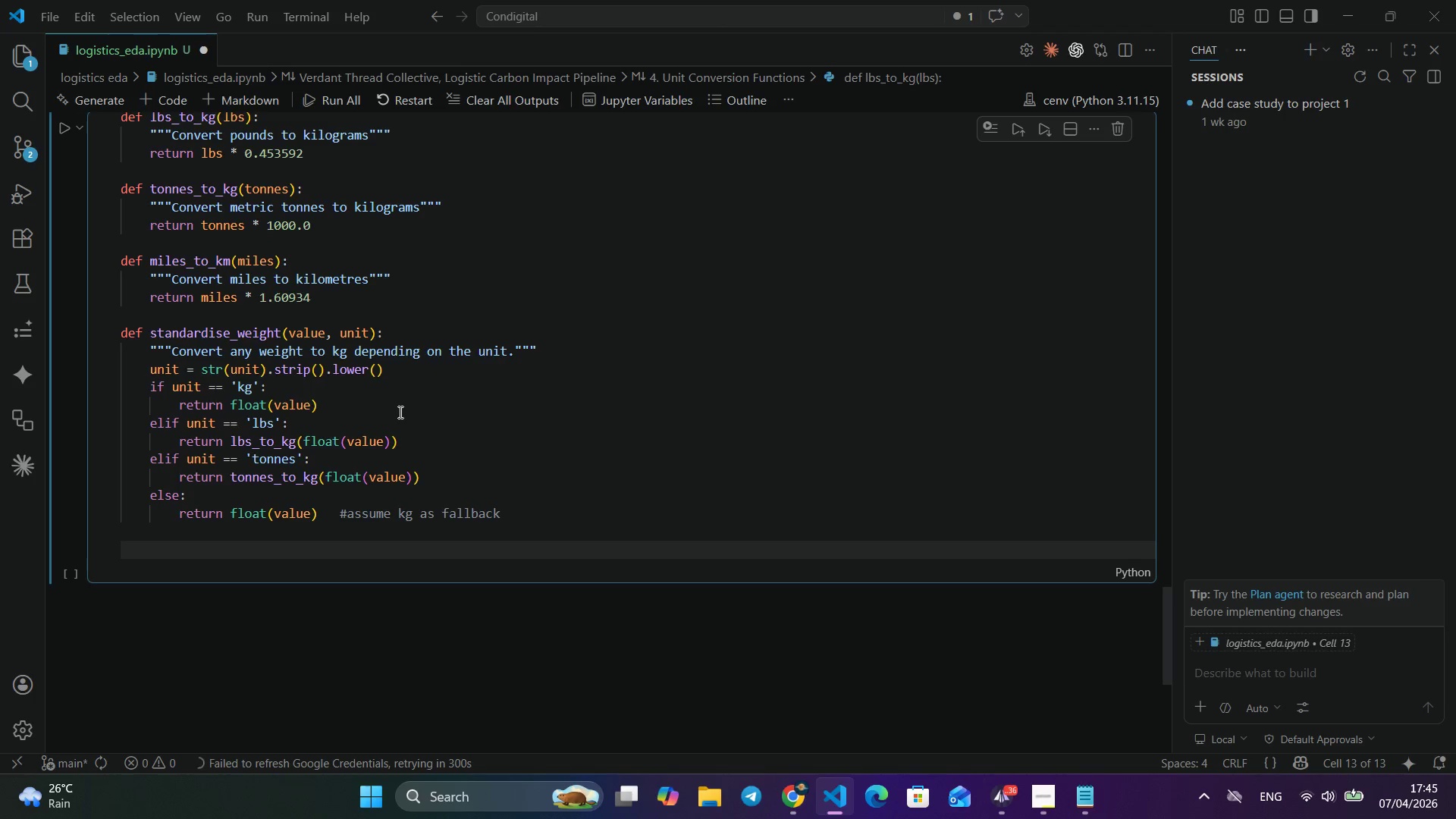 
wait(7.53)
 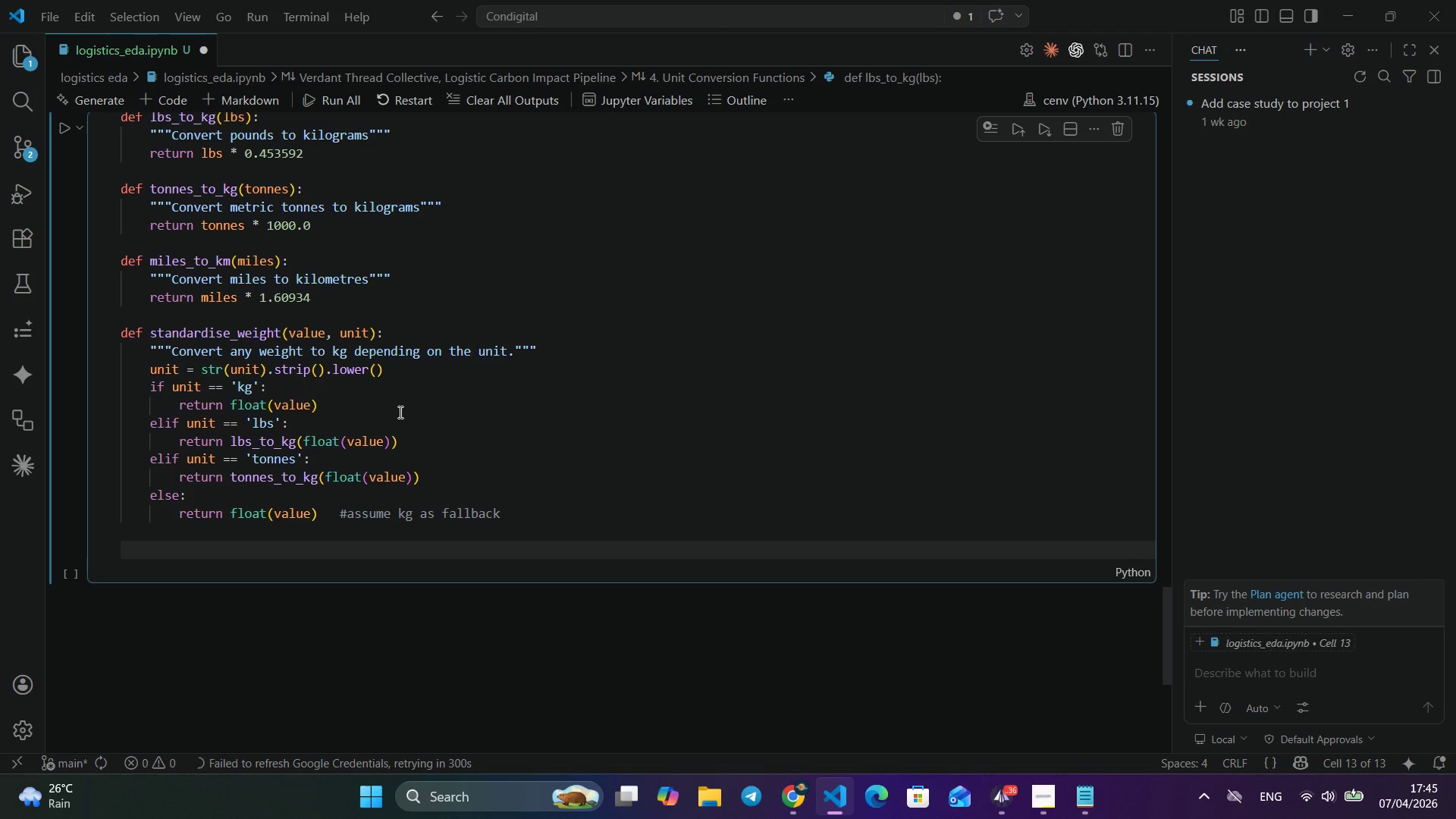 
scroll: coordinate [399, 412], scroll_direction: down, amount: 1.0
 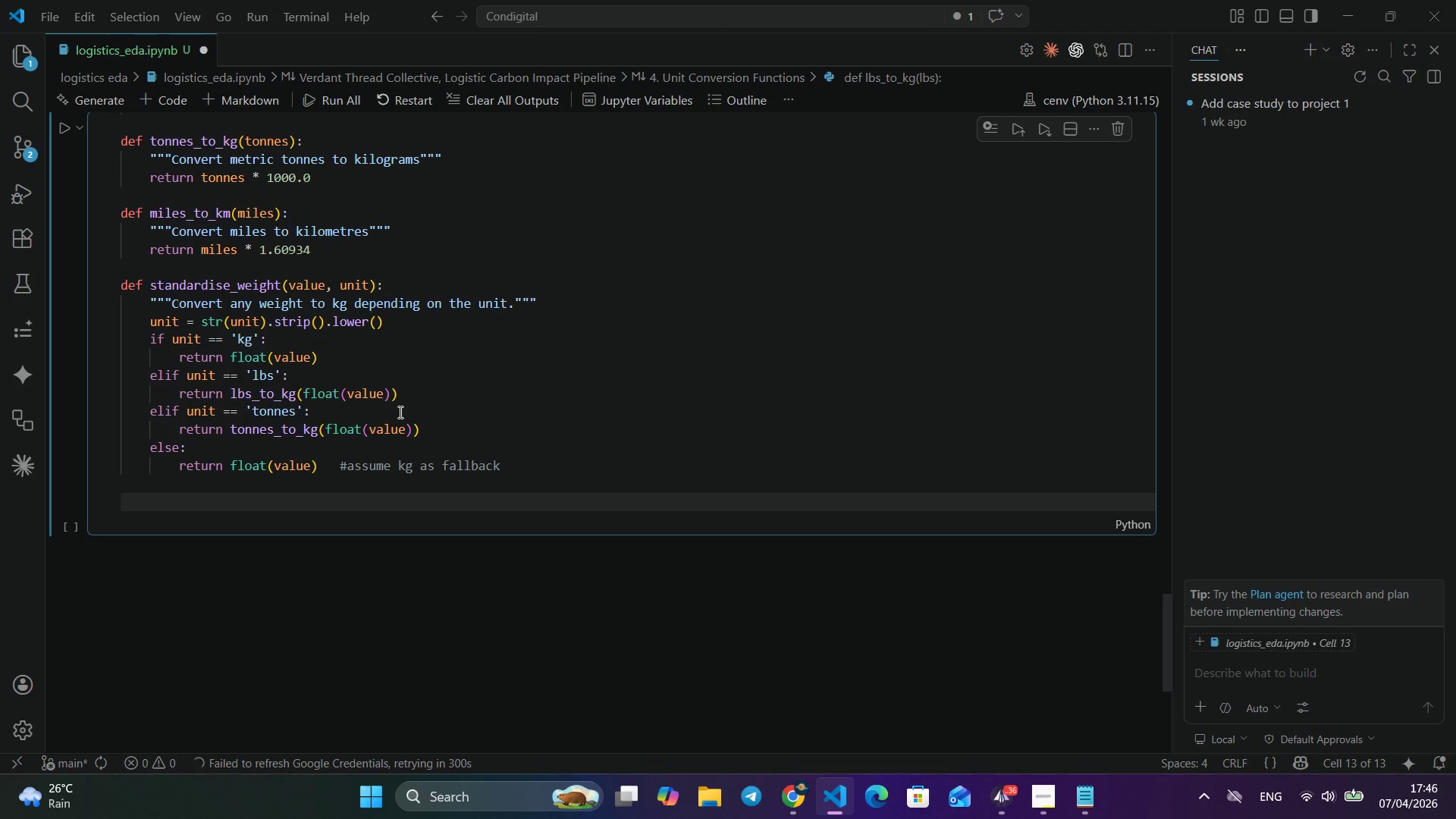 
wait(20.28)
 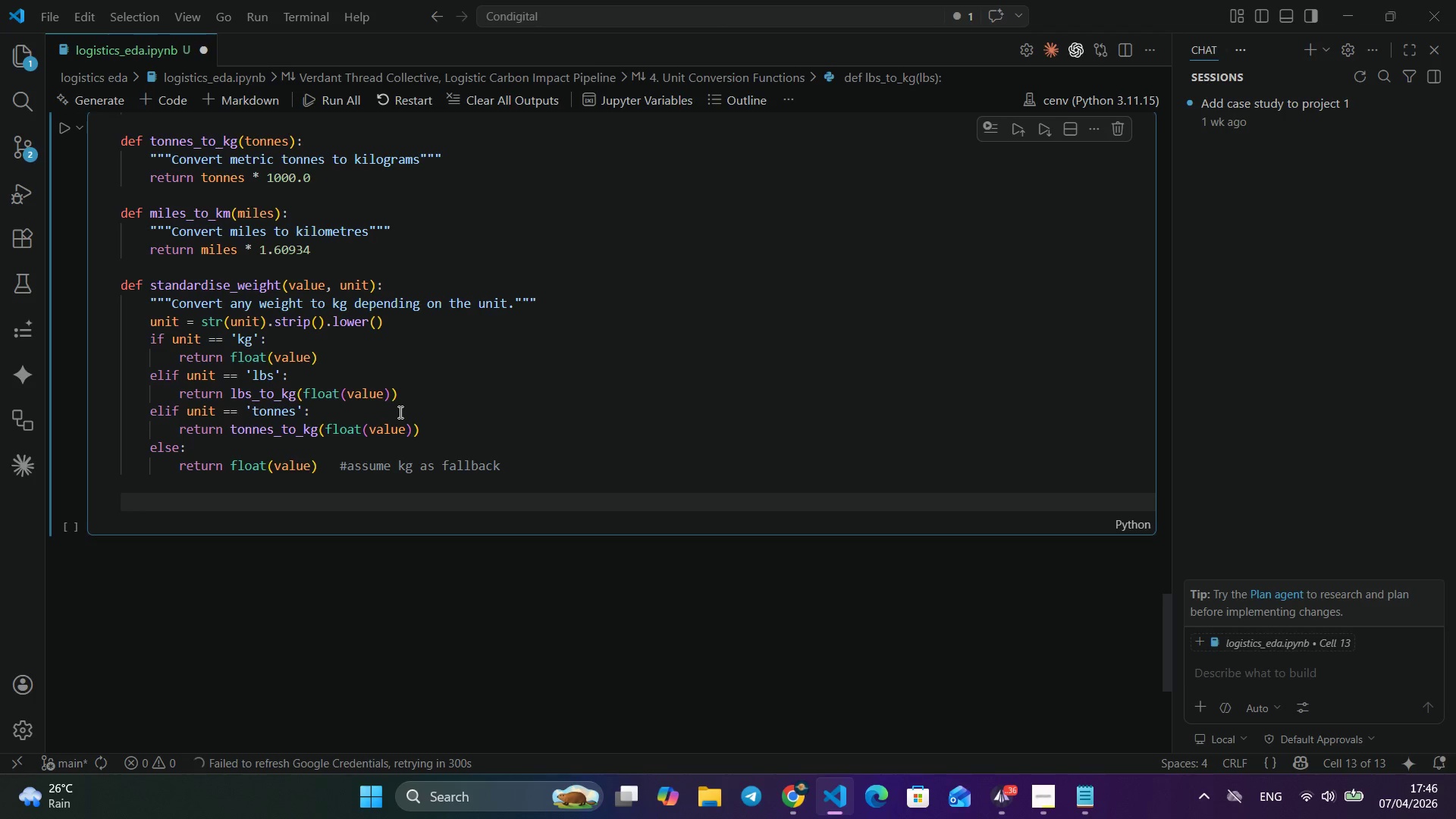 
type(# Quick d)
key(Backspace)
type(sanity chekc)
key(Backspace)
key(Backspace)
type(ck)
 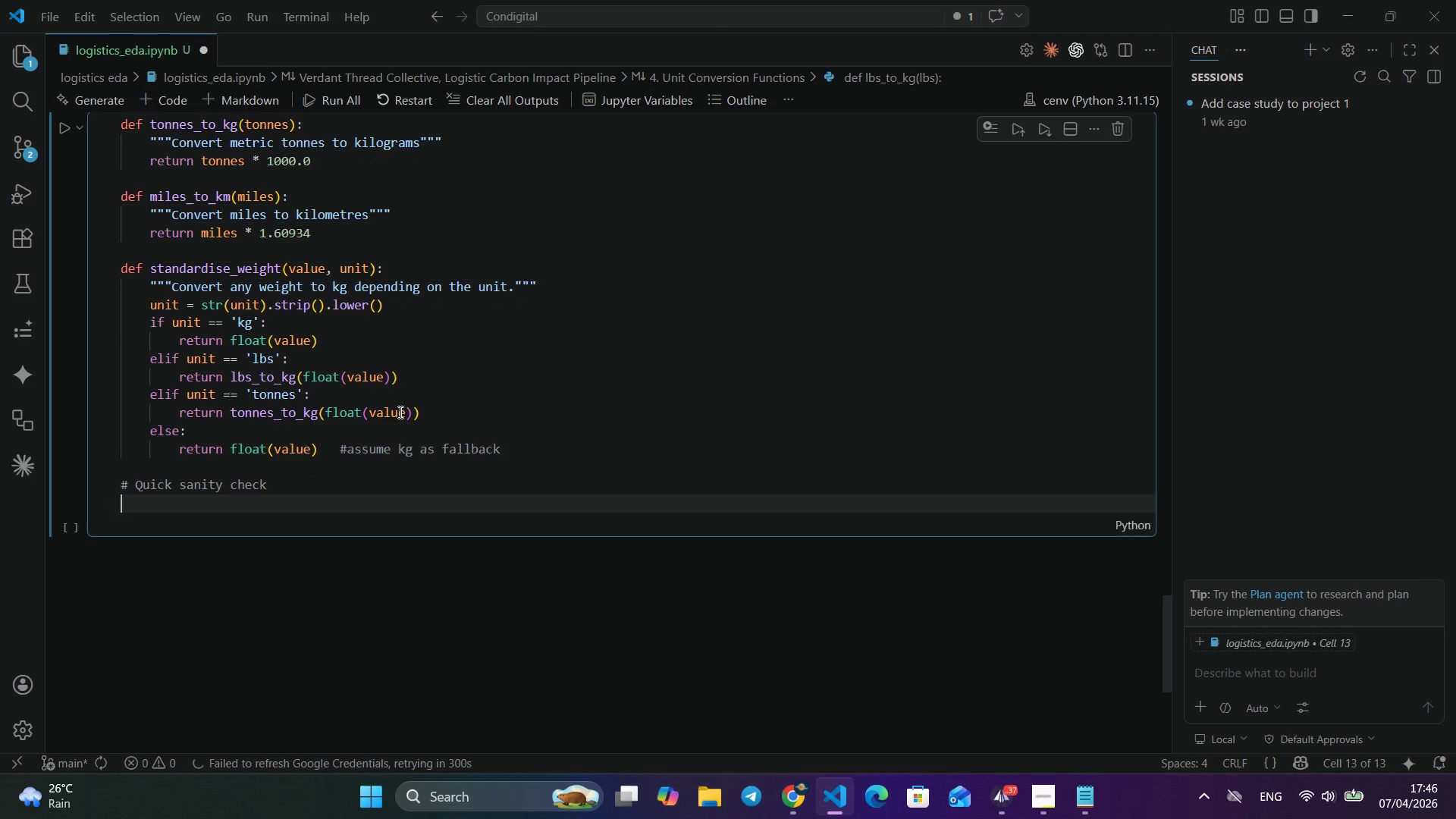 
 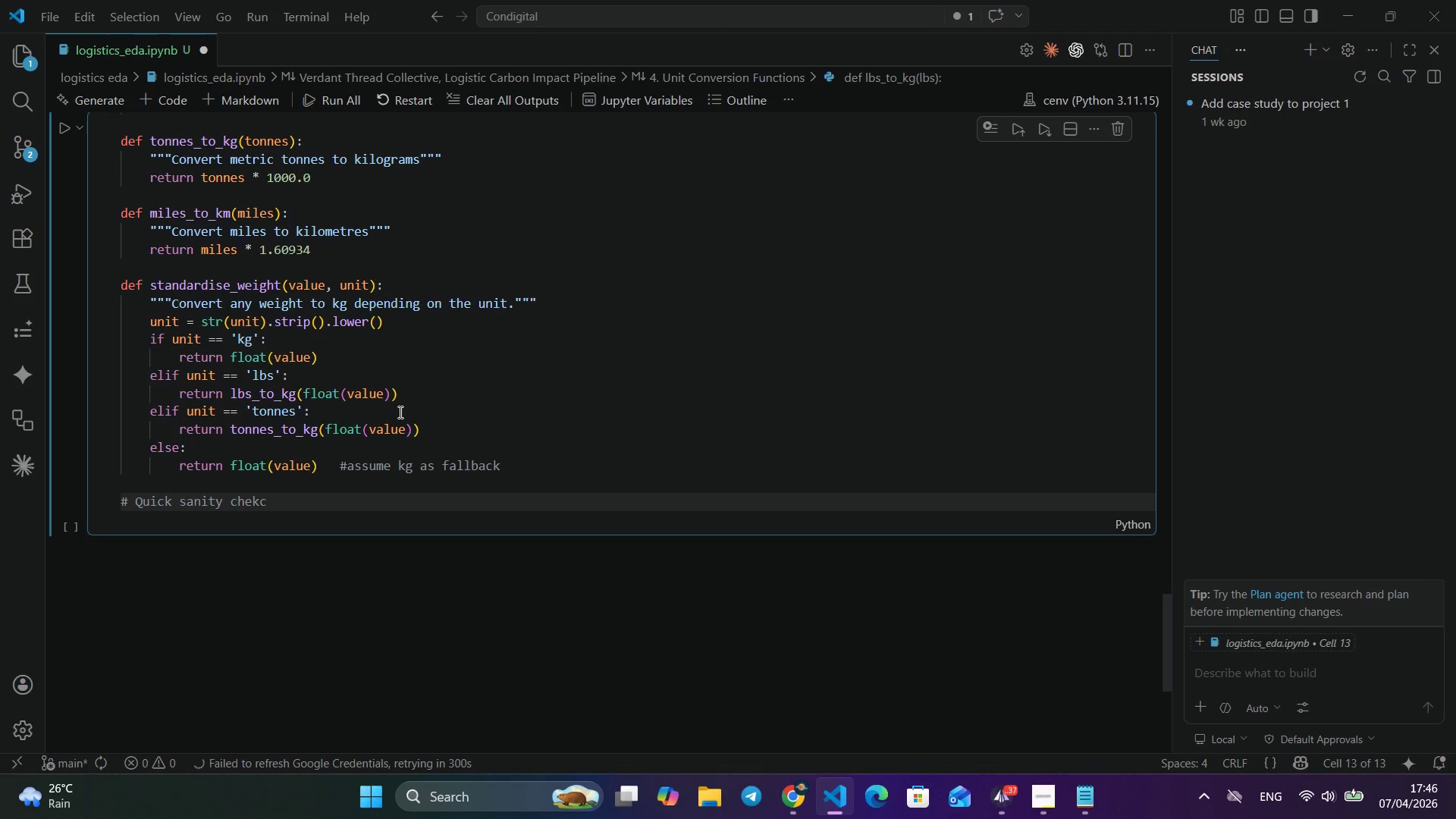 
key(Enter)
 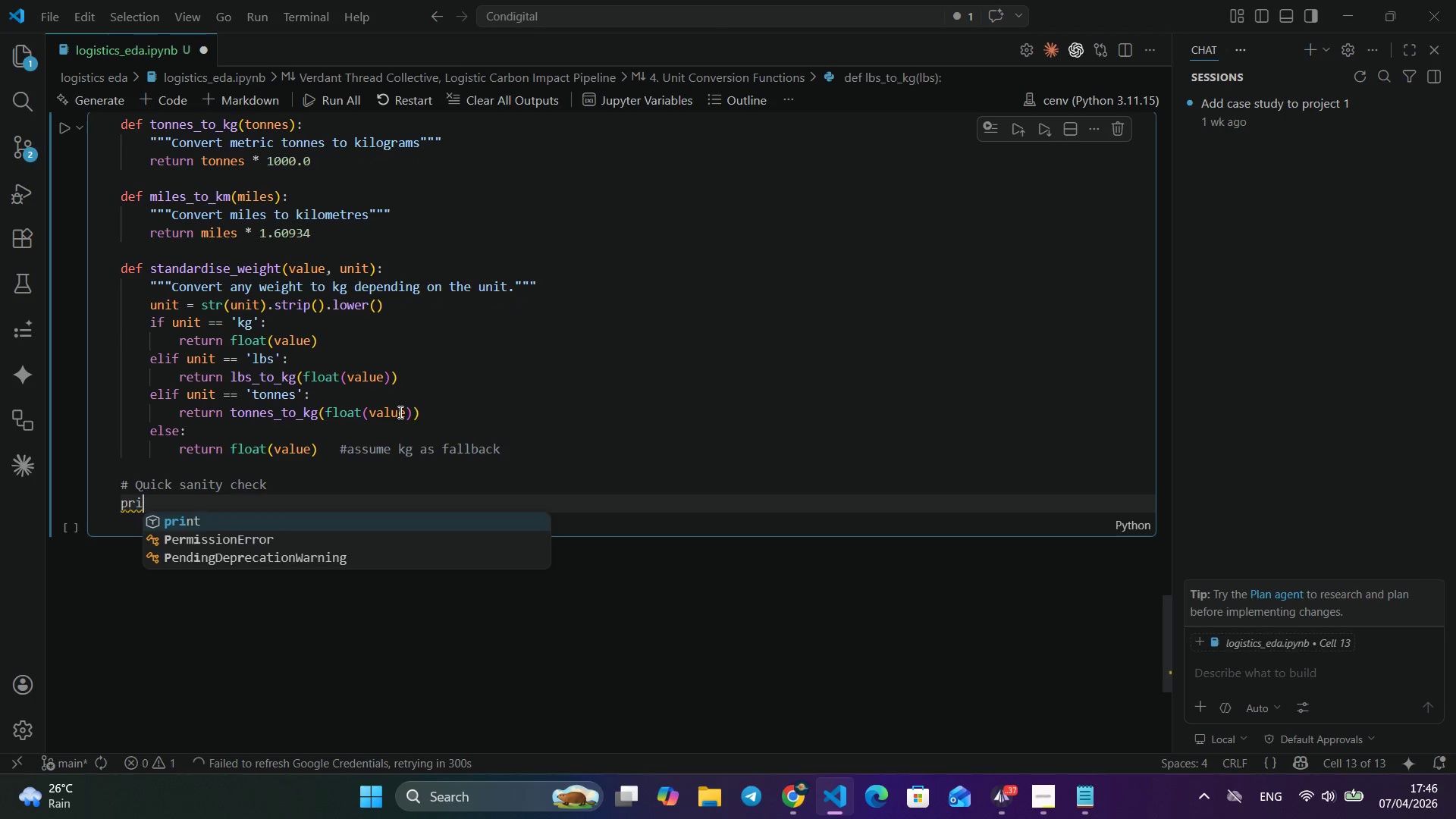 
type(pri)
 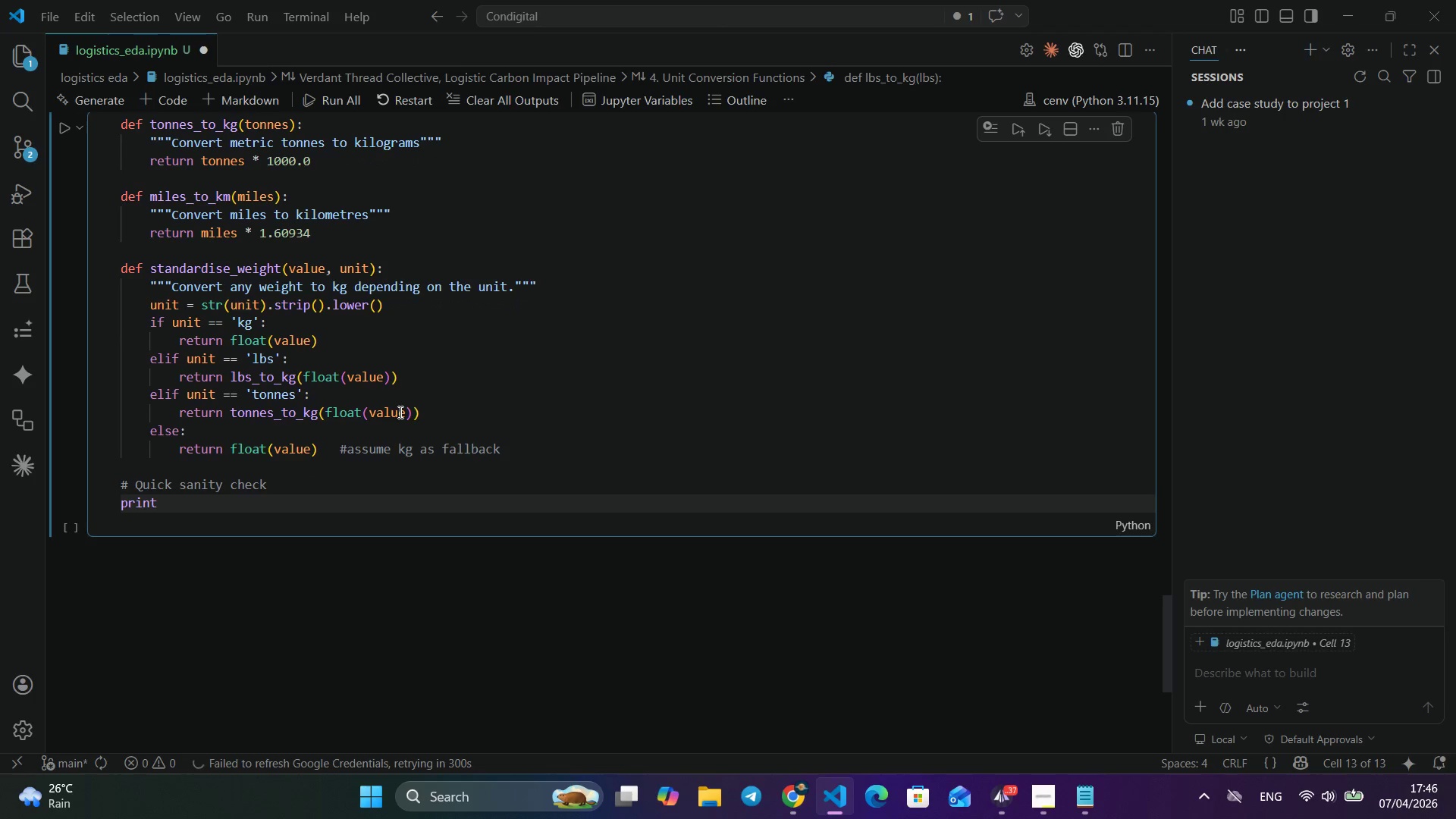 
key(Enter)
 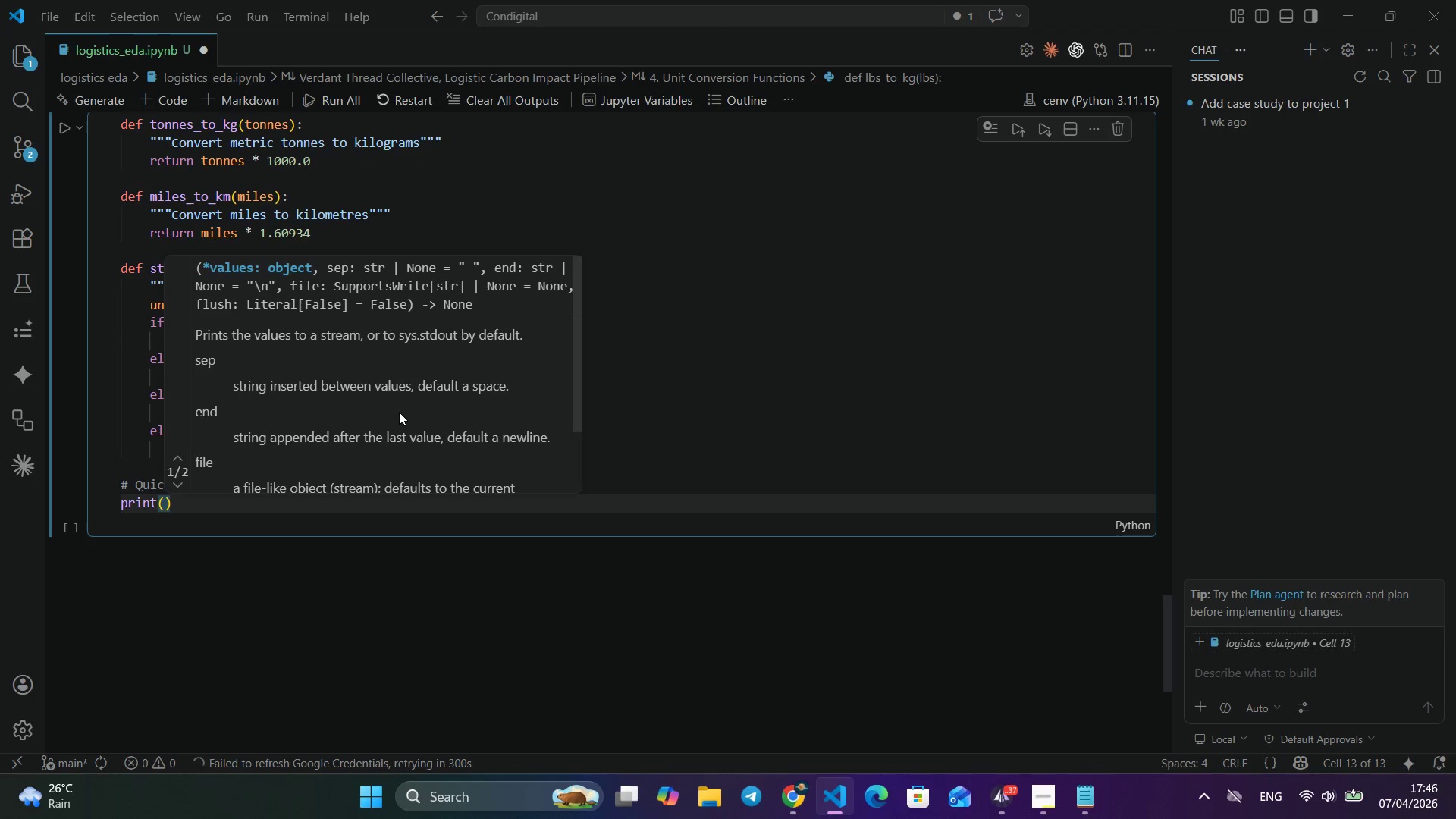 
type((f')
 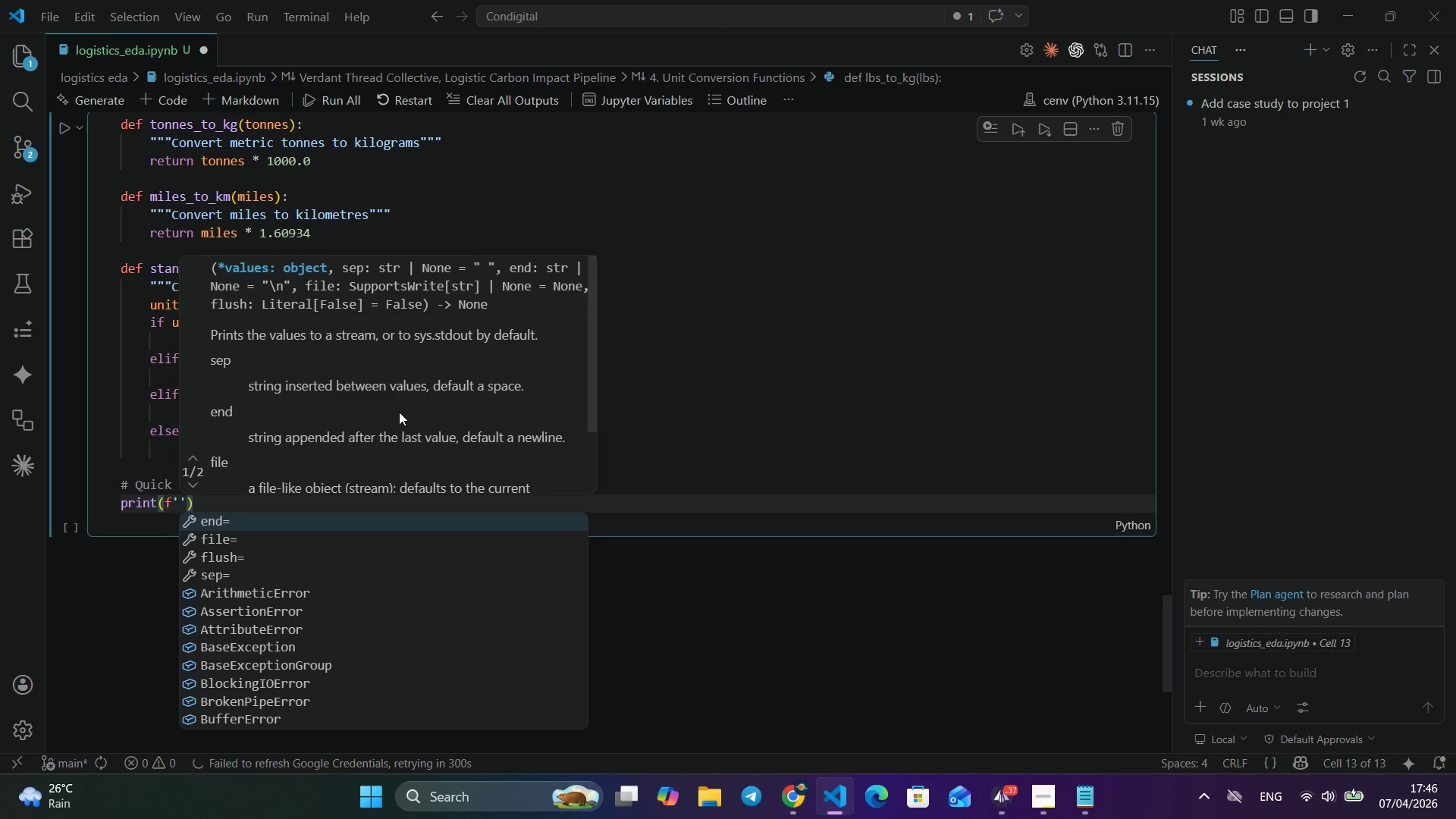 
wait(6.51)
 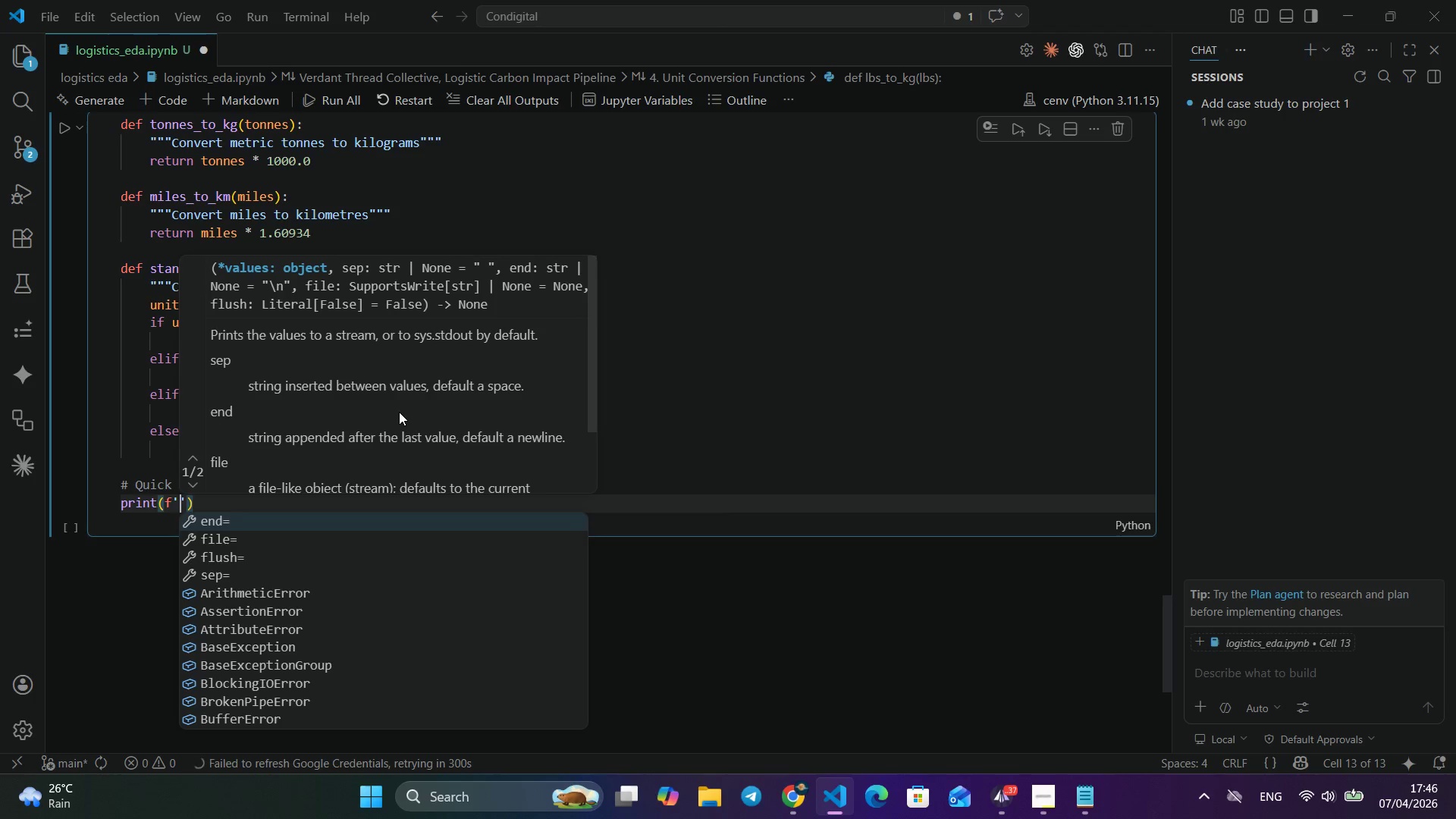 
type(100 lbs = {lb)
 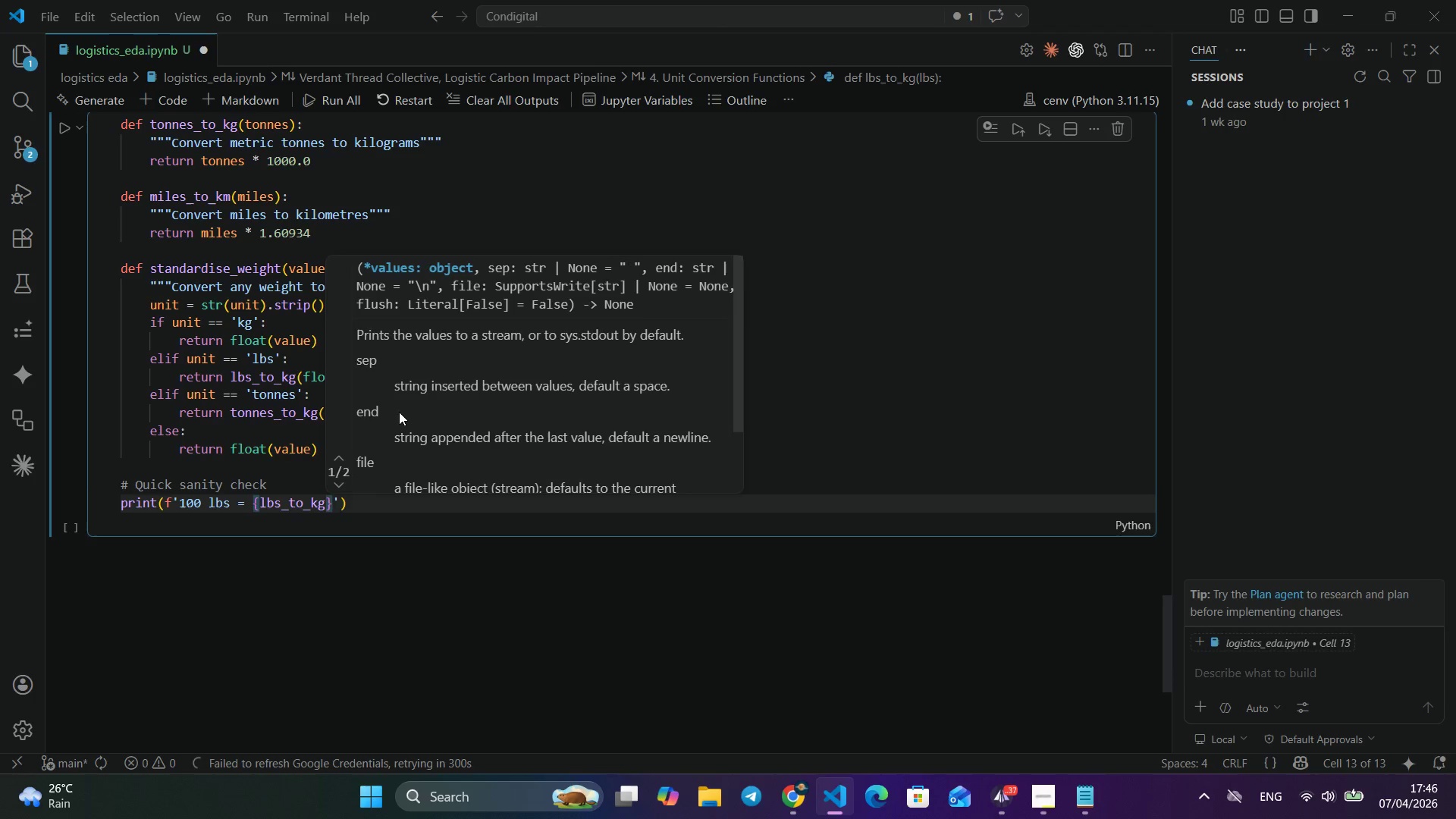 
 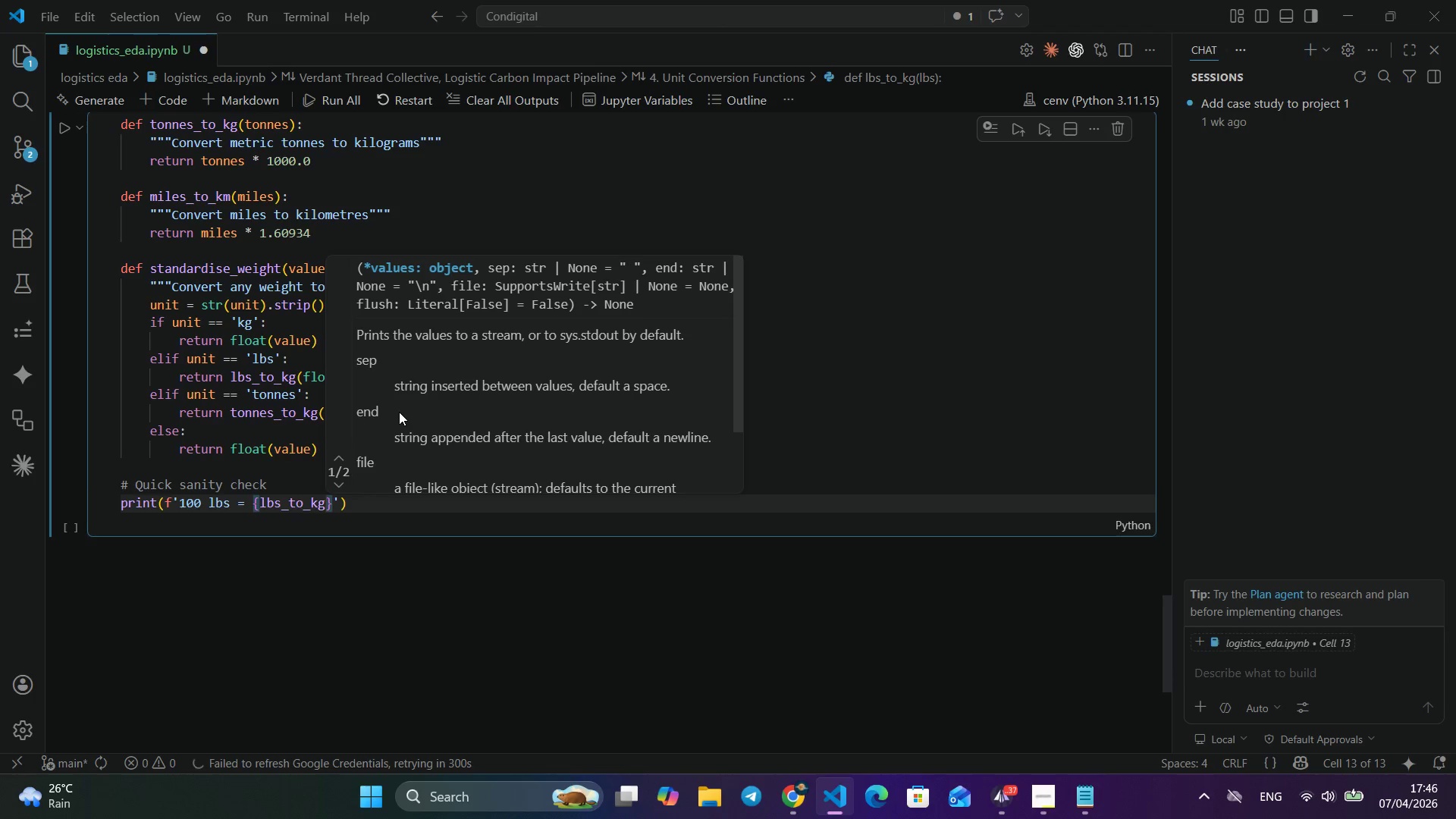 
key(Enter)
 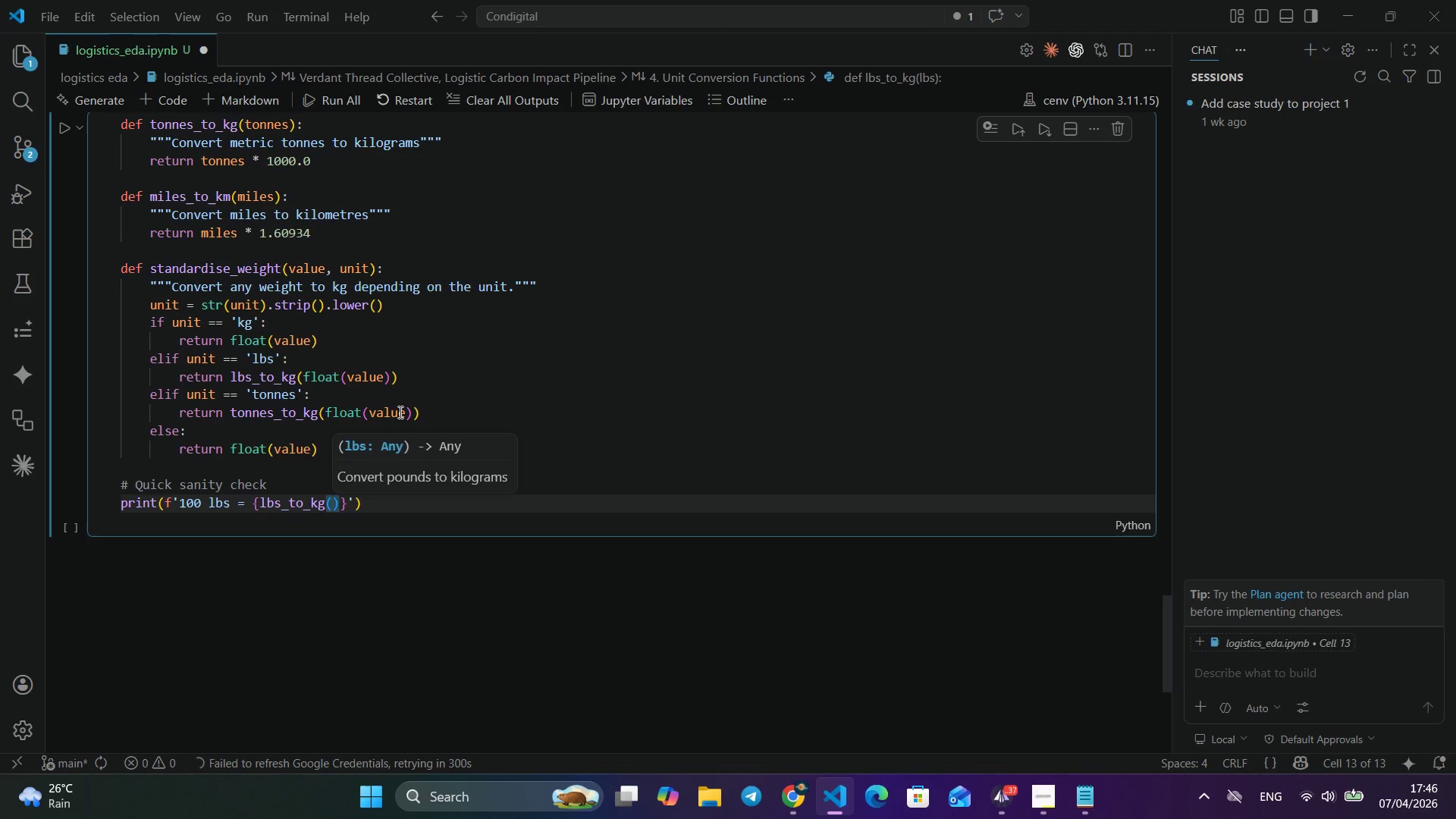 
type((100)
 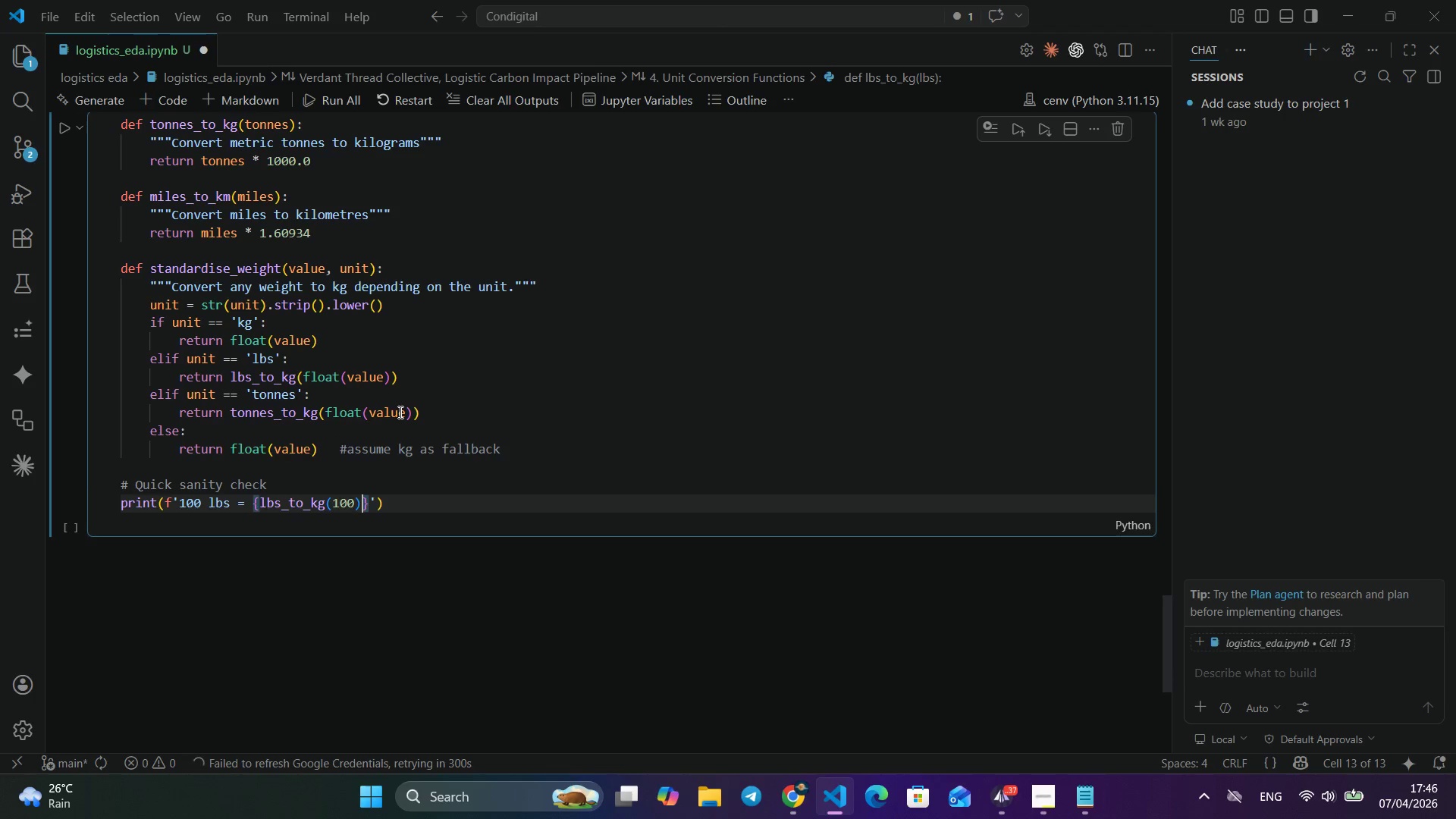 
key(ArrowRight)
 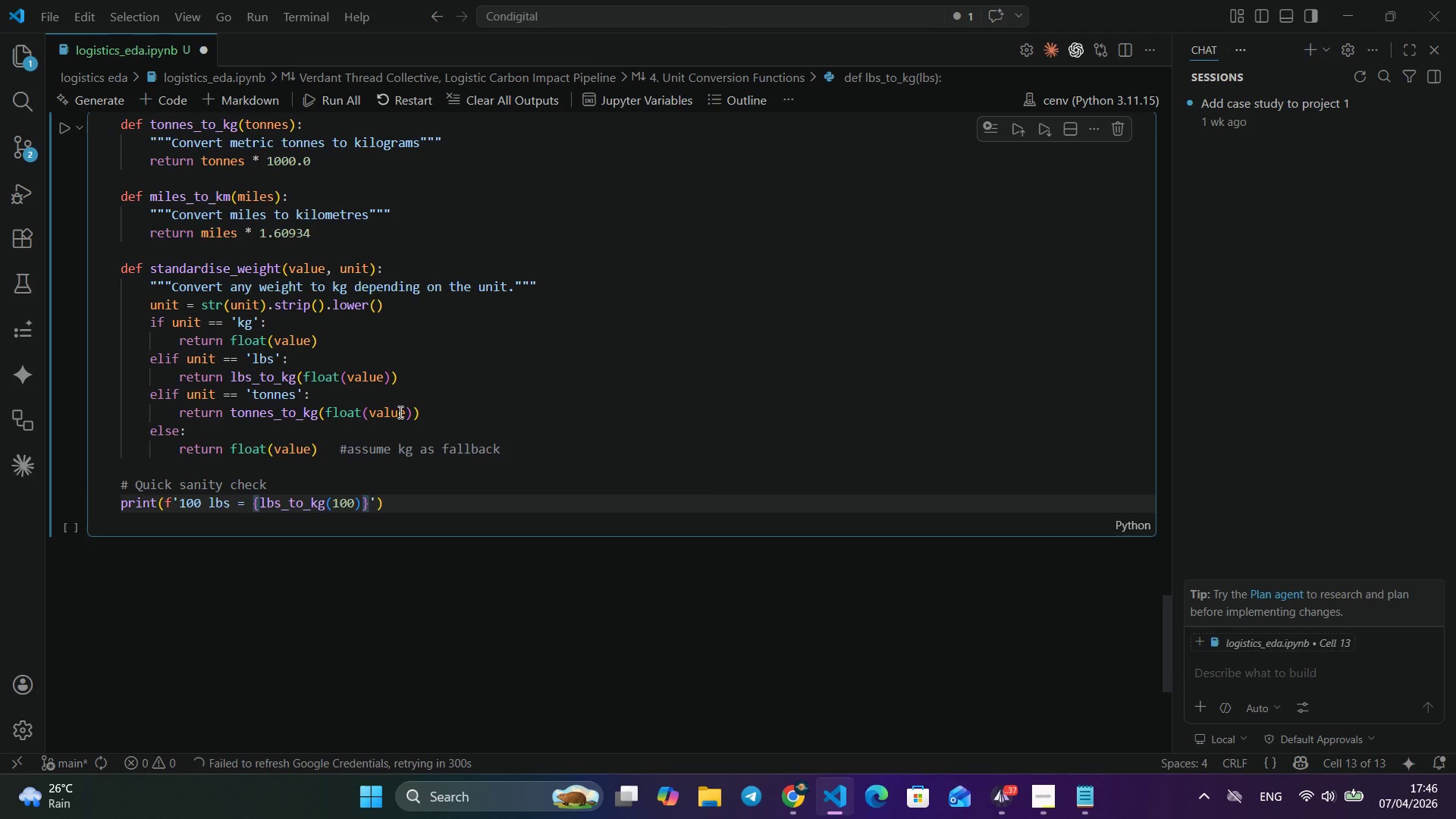 
key(ArrowRight)
 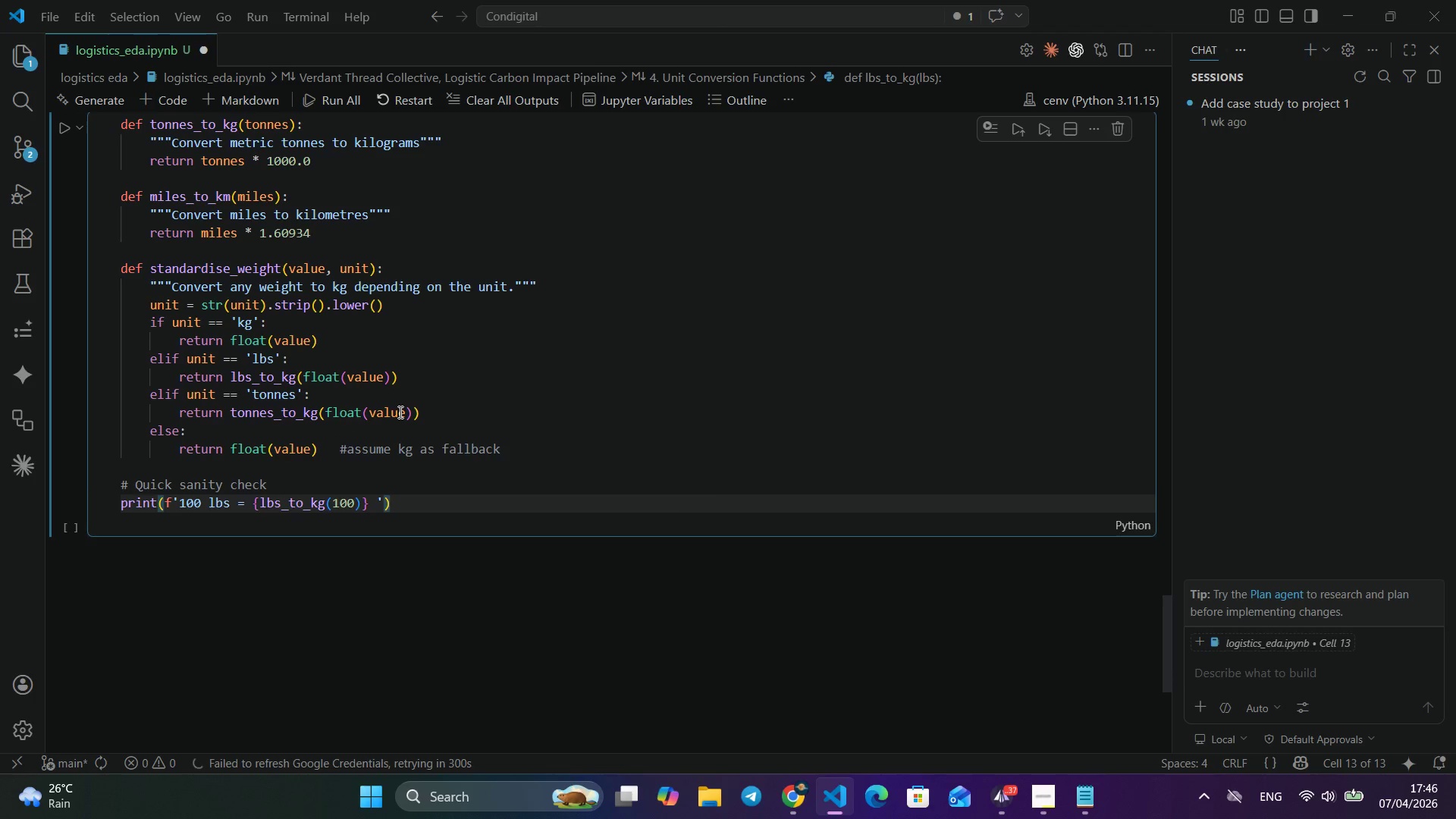 
type( kgs)
key(Backspace)
type(s)
 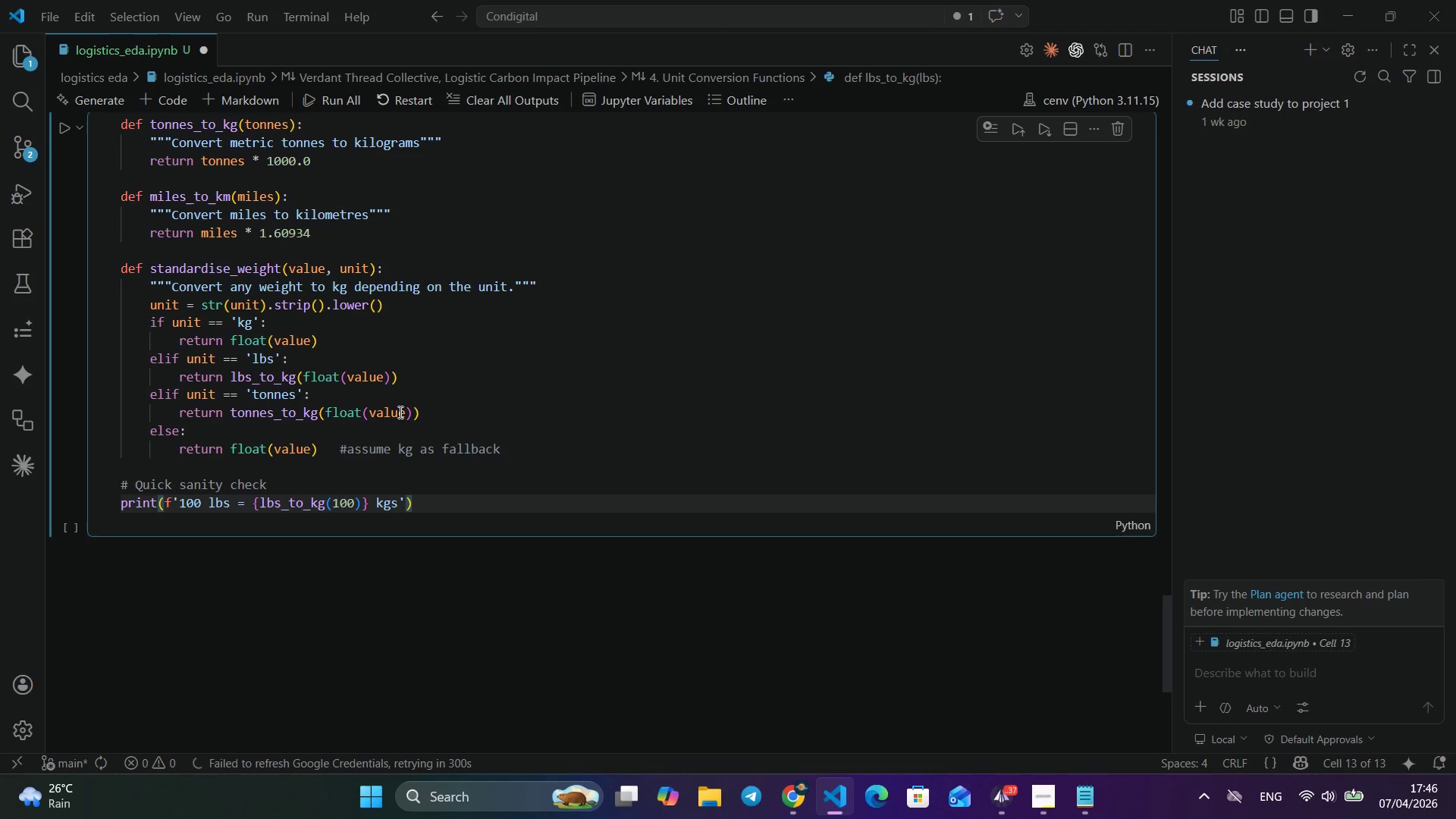 
key(ArrowRight)
 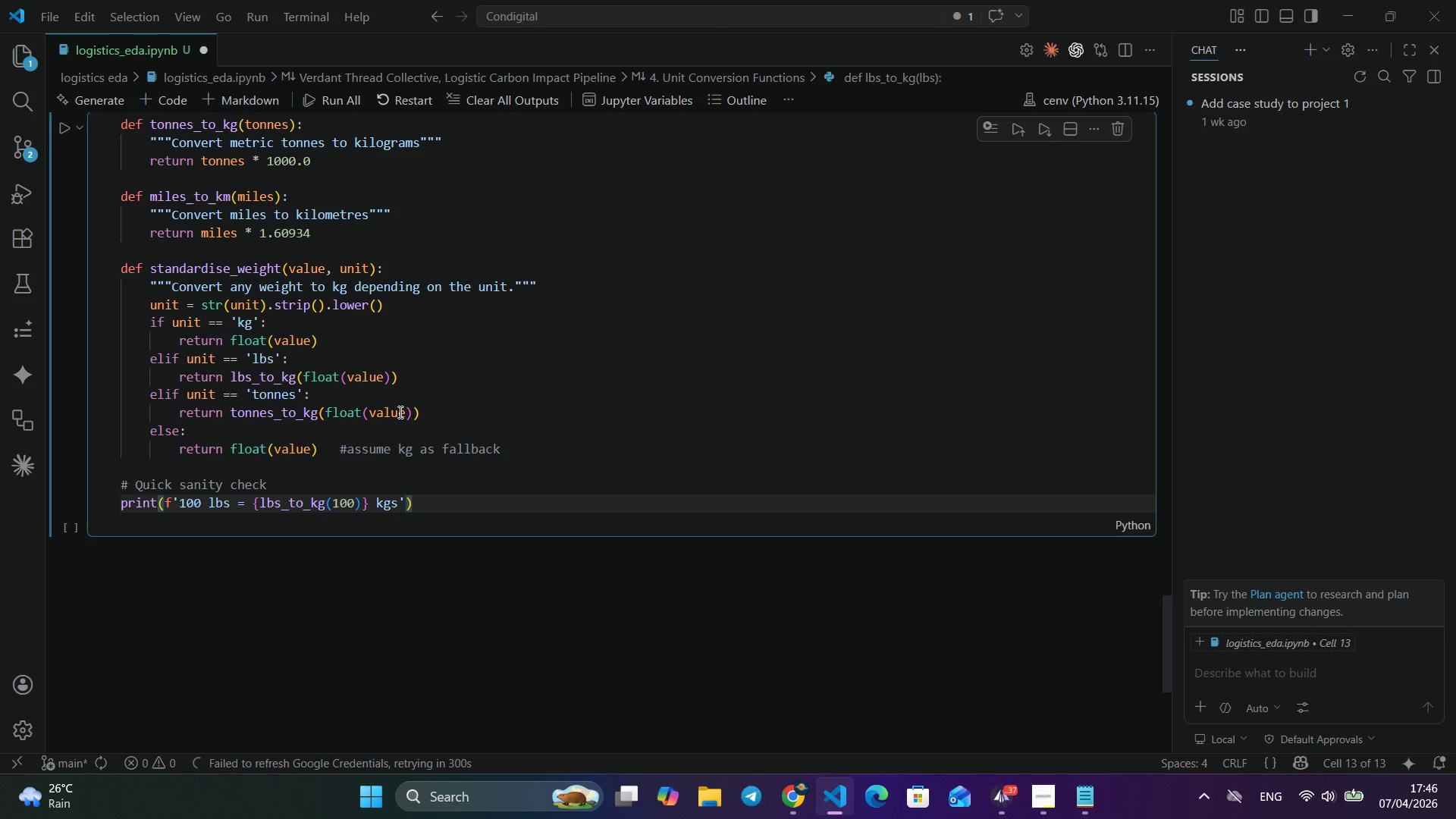 
key(ArrowRight)
 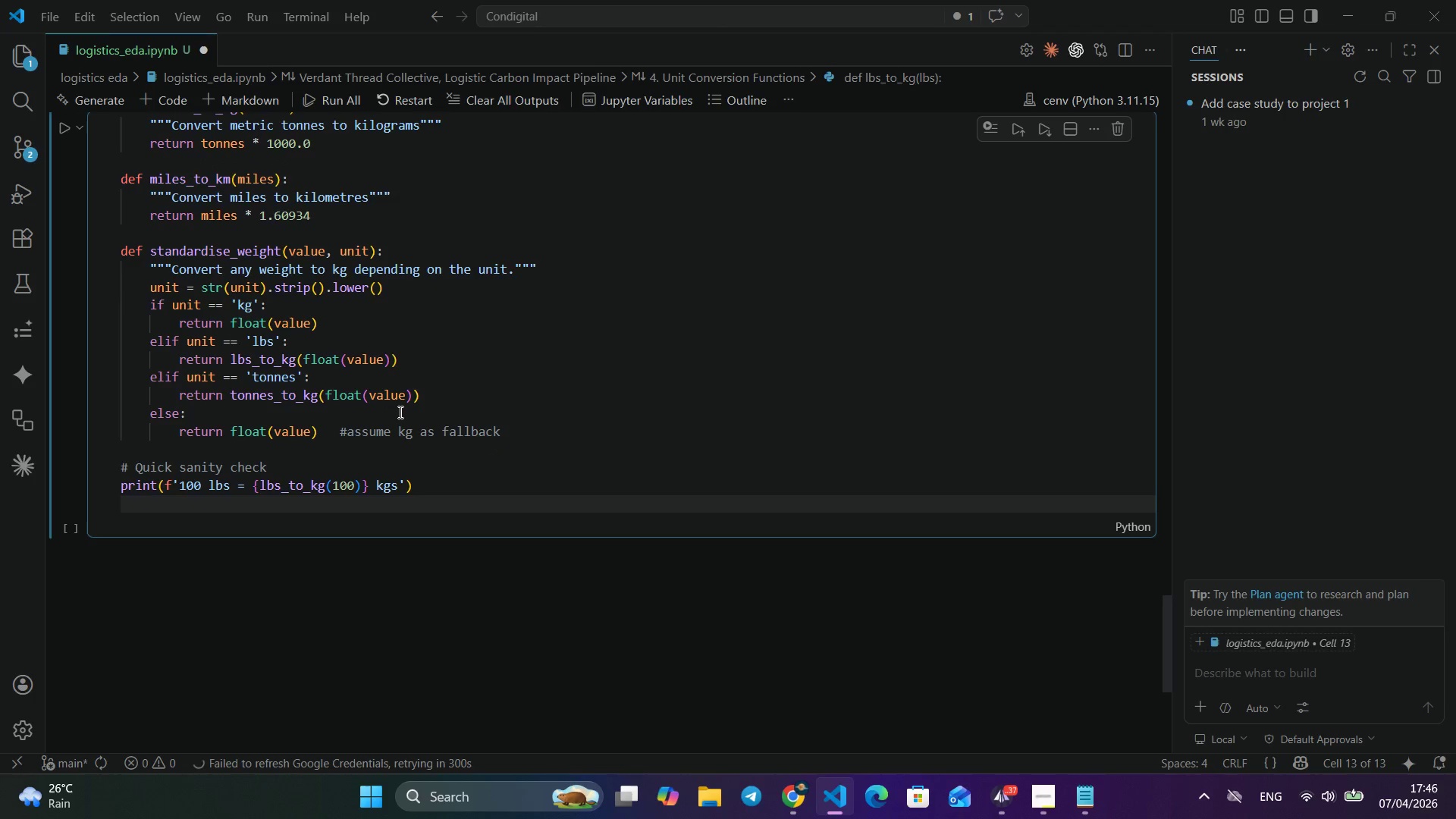 
key(Enter)
 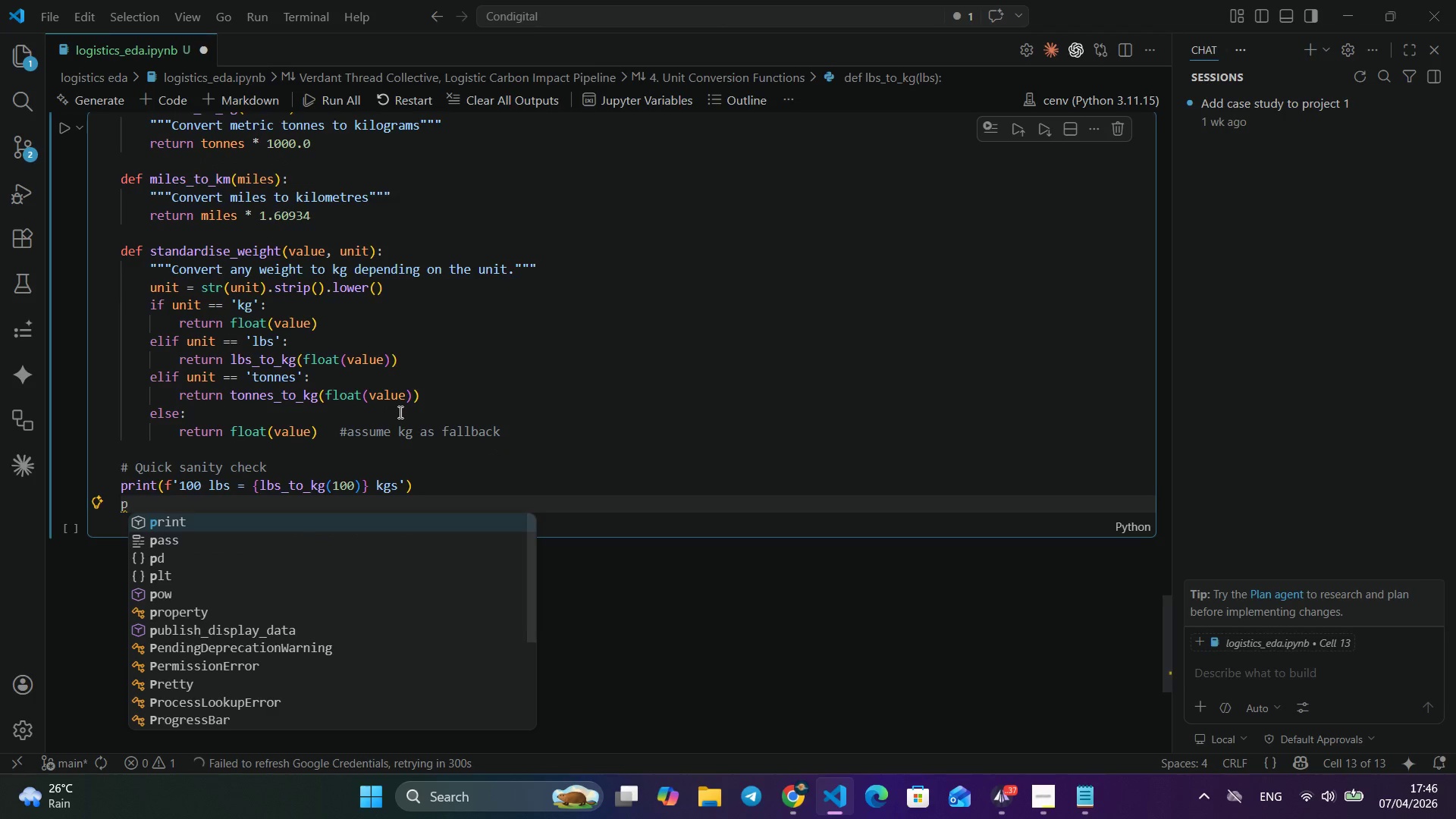 
type(pr)
 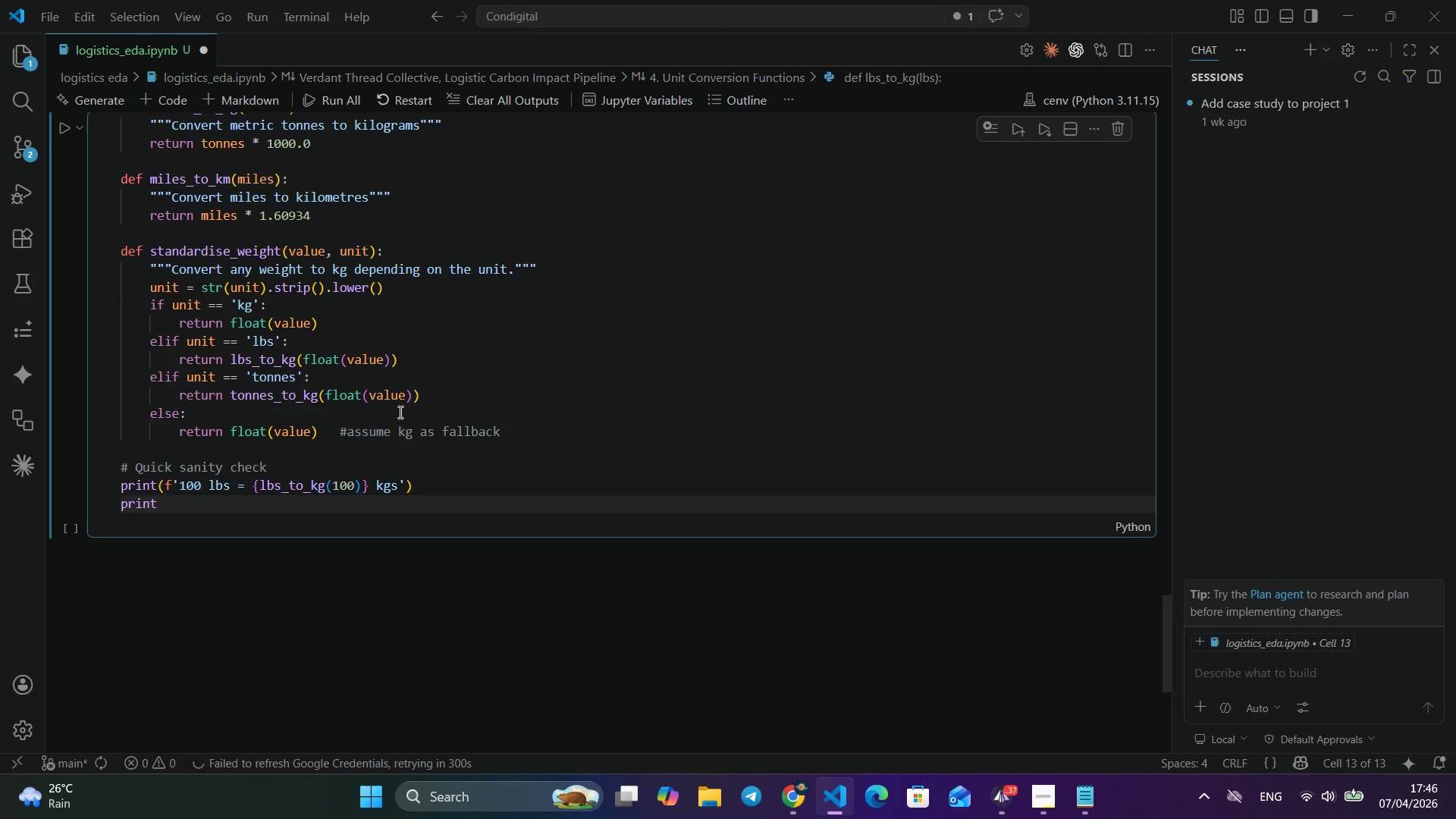 
key(Enter)
 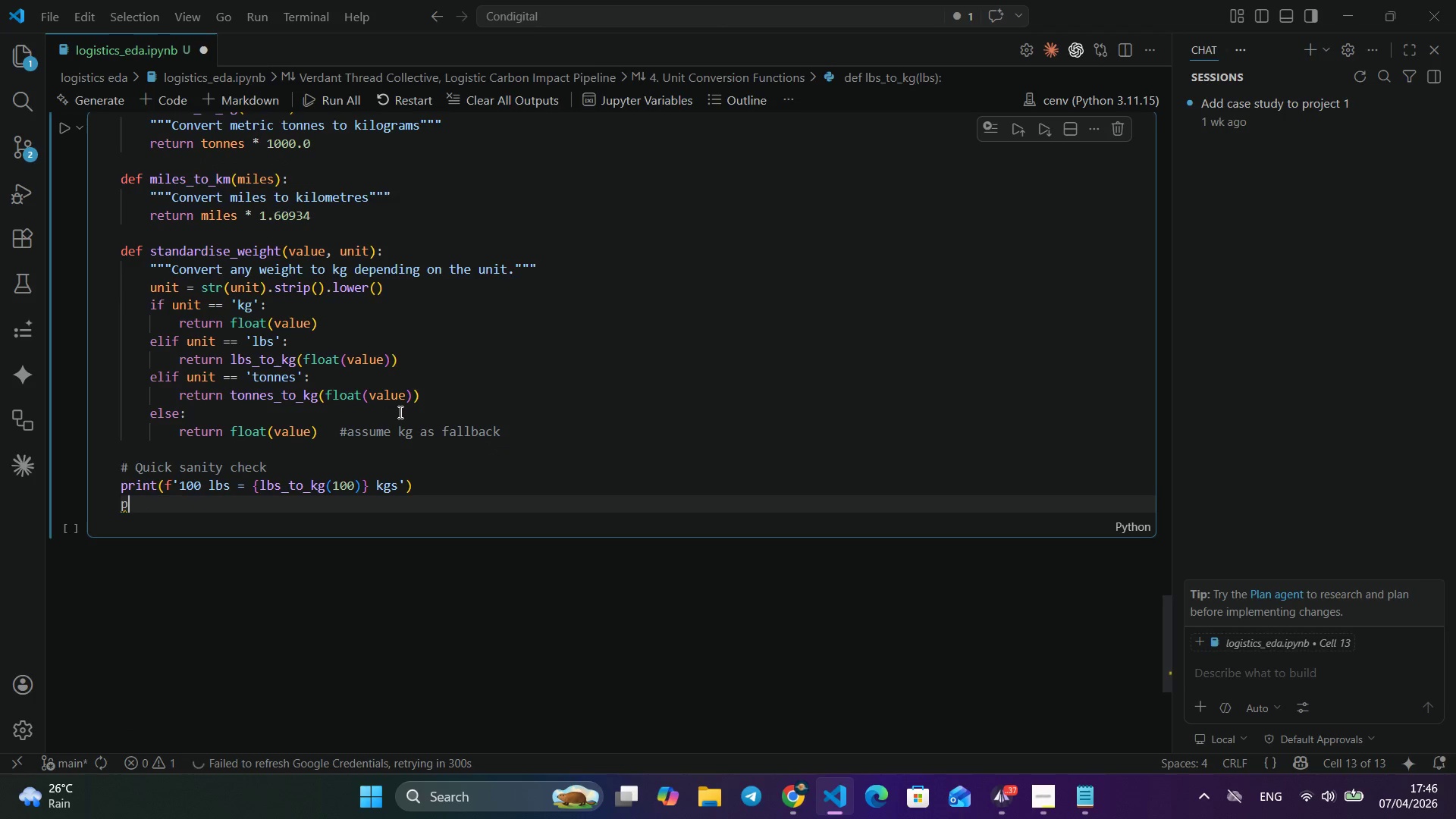 
key(Backspace)
 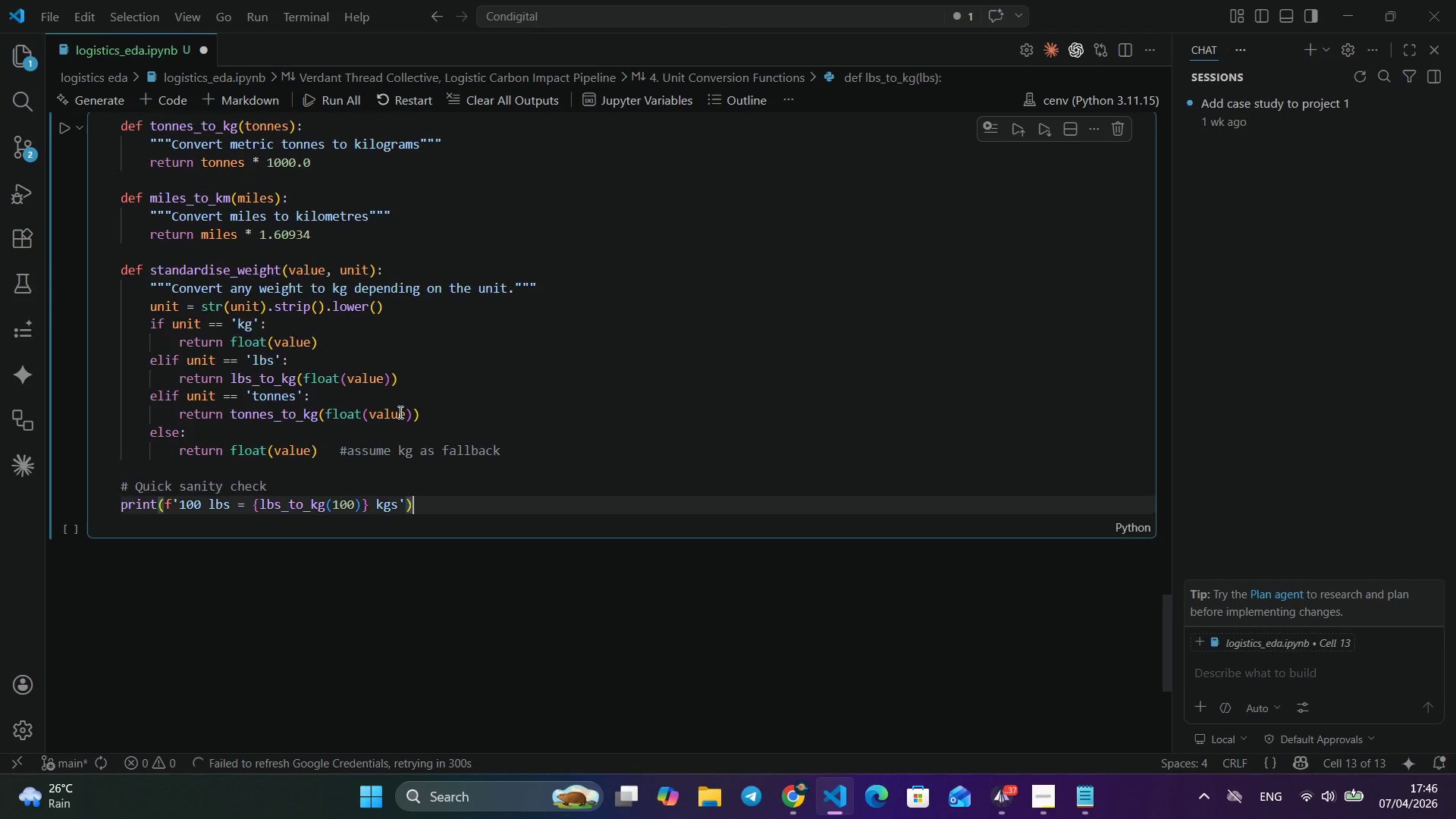 
key(Backspace)
 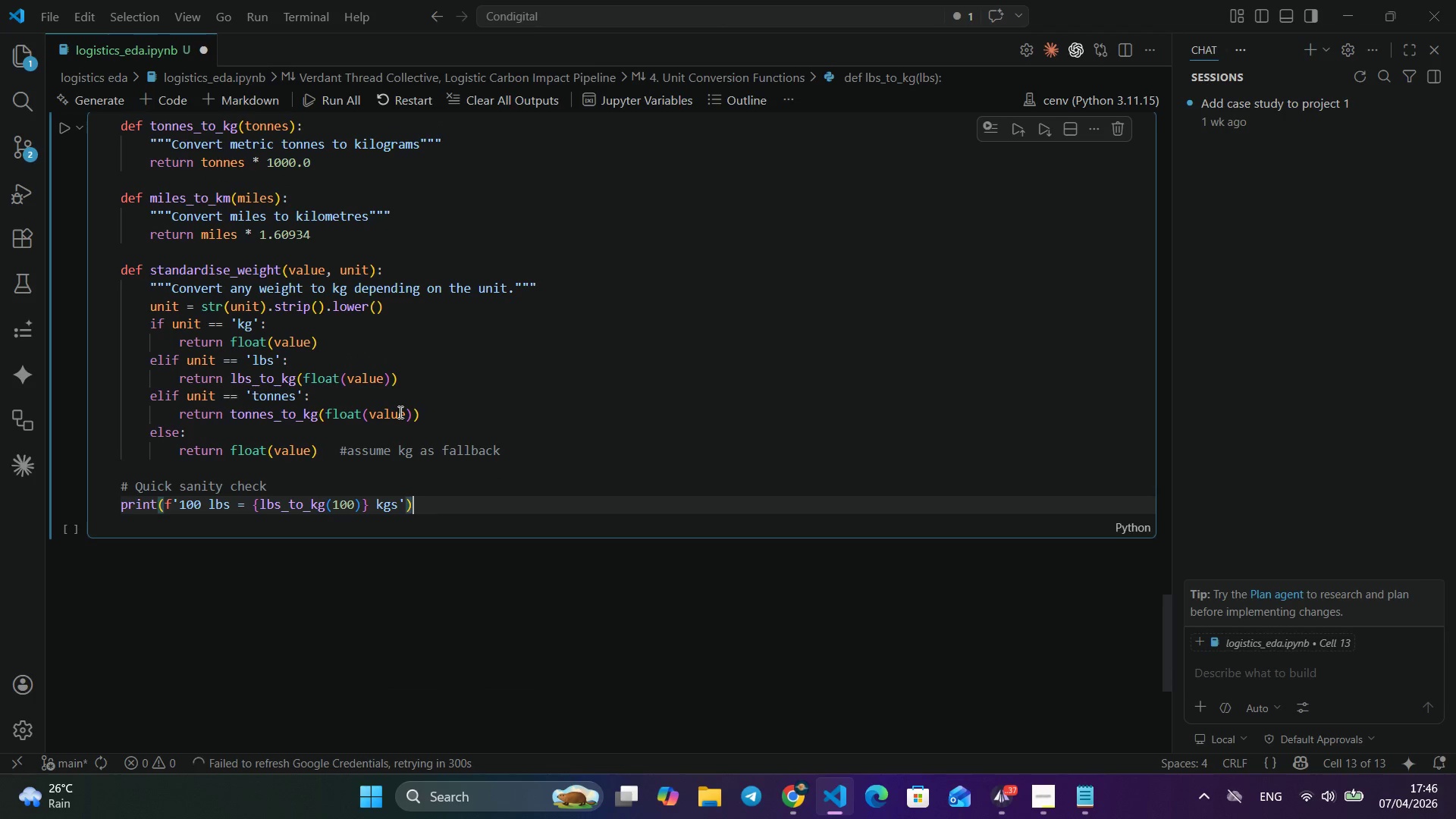 
key(Backspace)
 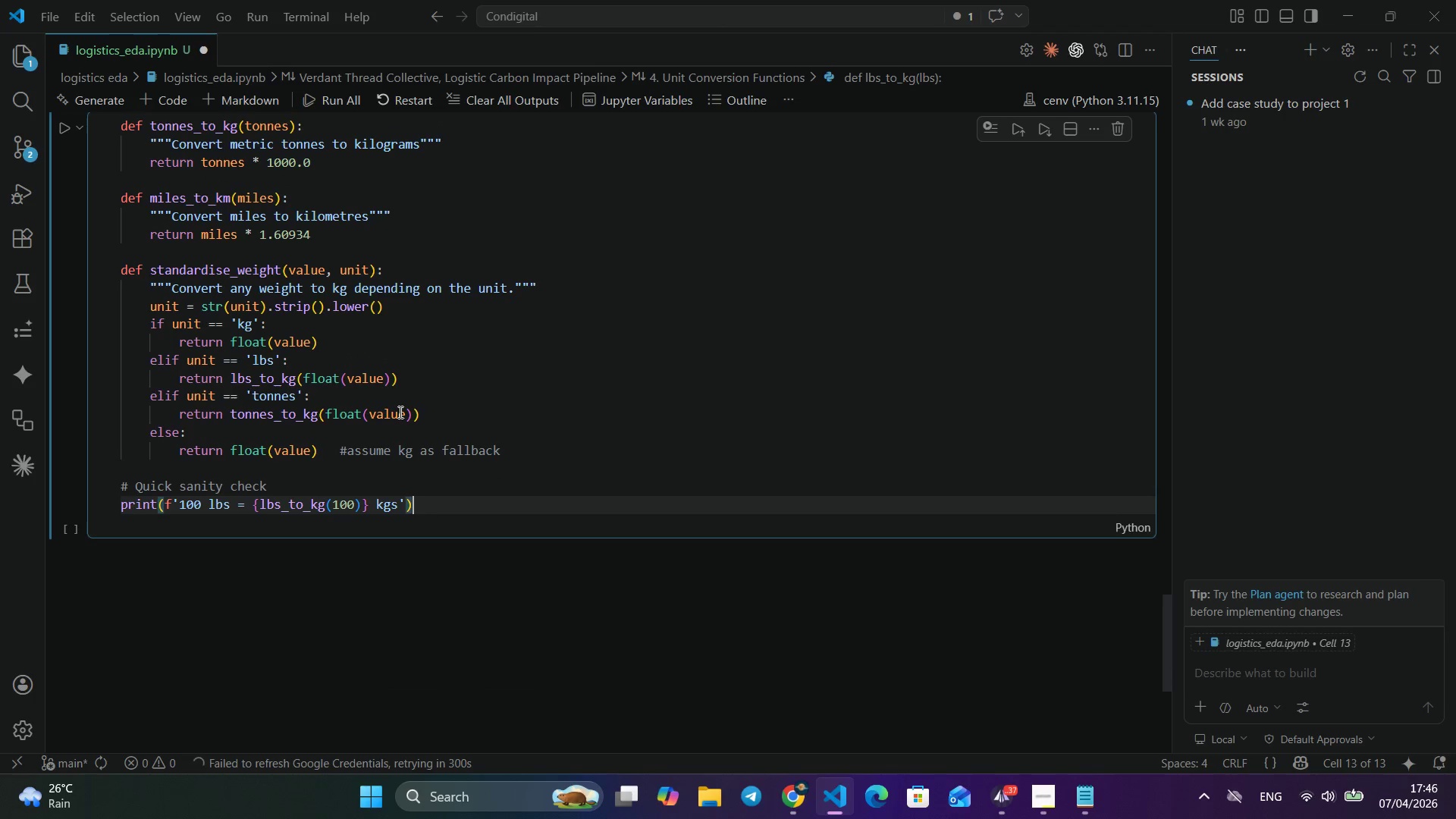 
key(Backspace)
 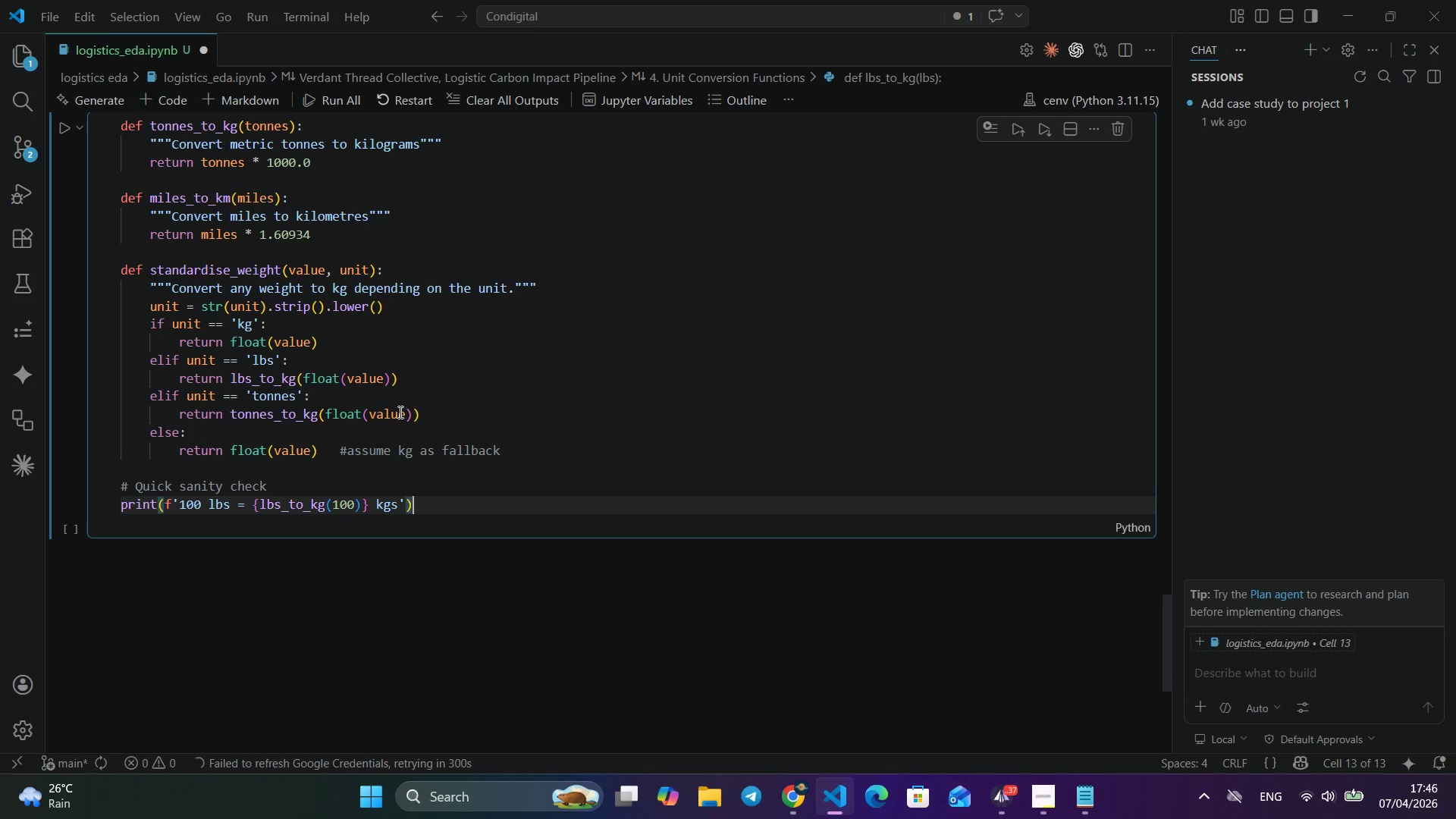 
key(Backspace)
 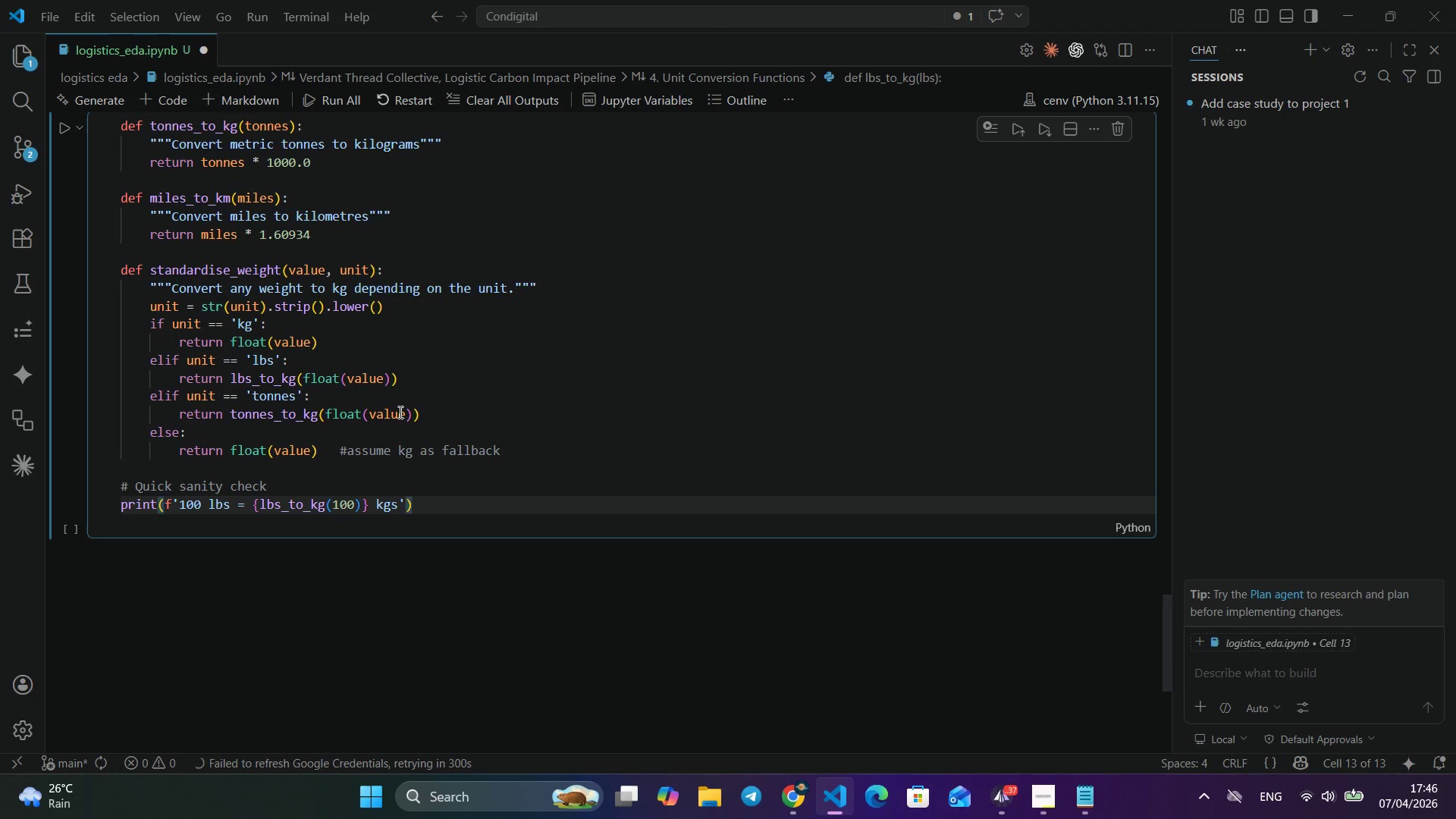 
key(Backspace)
 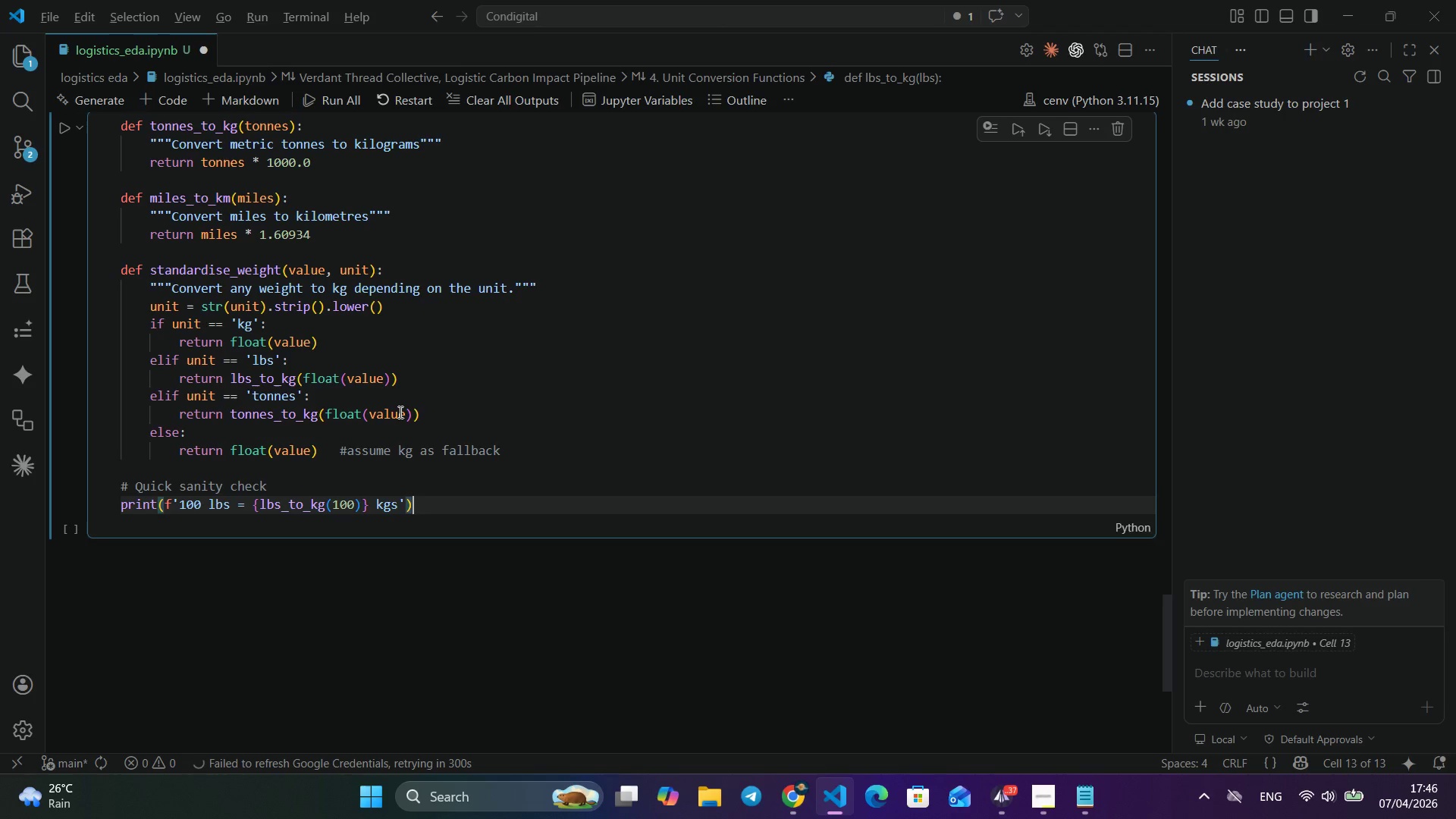 
key(Alt+Shift+ArrowDown)
 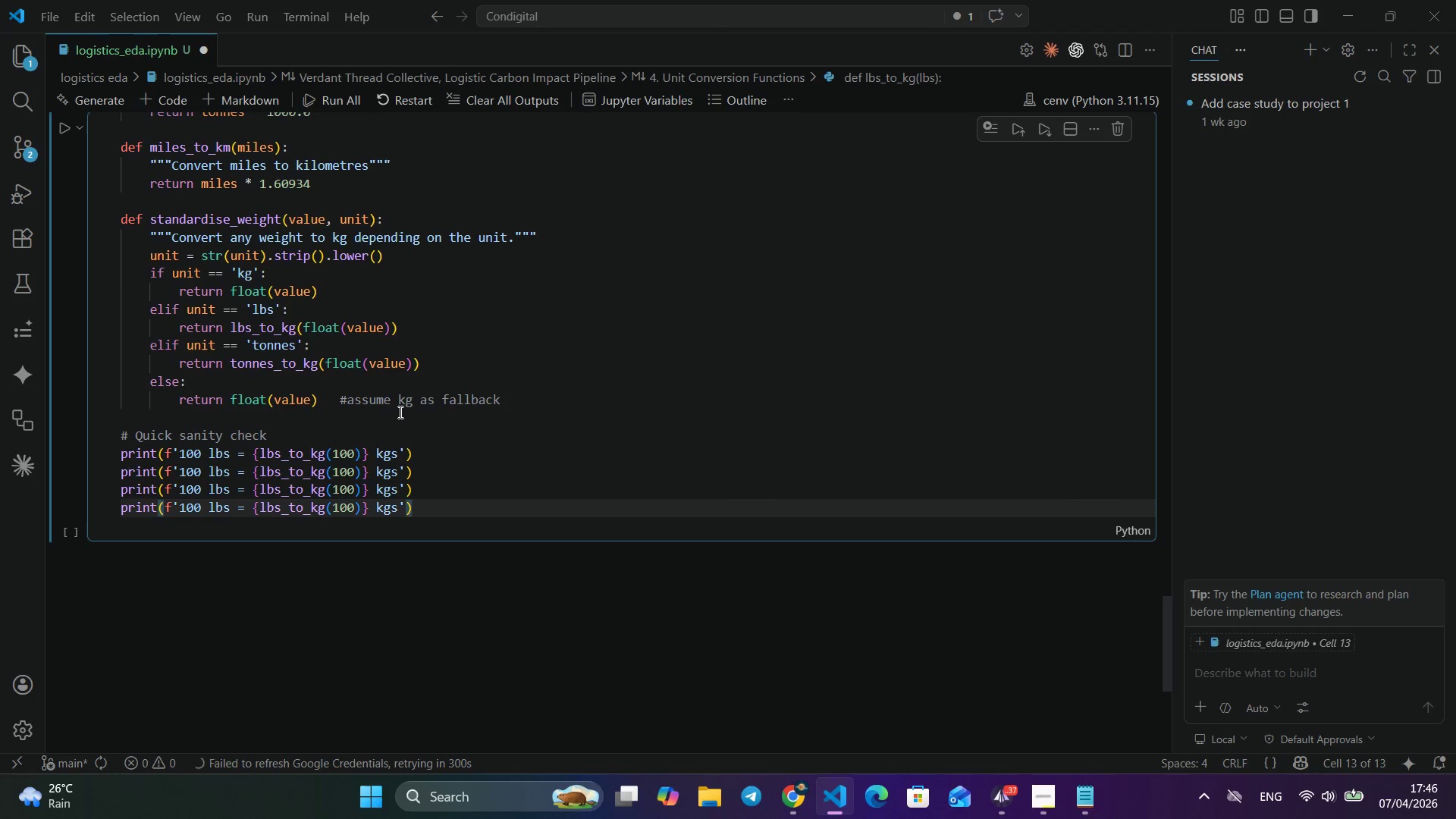 
key(Alt+Shift+ArrowDown)
 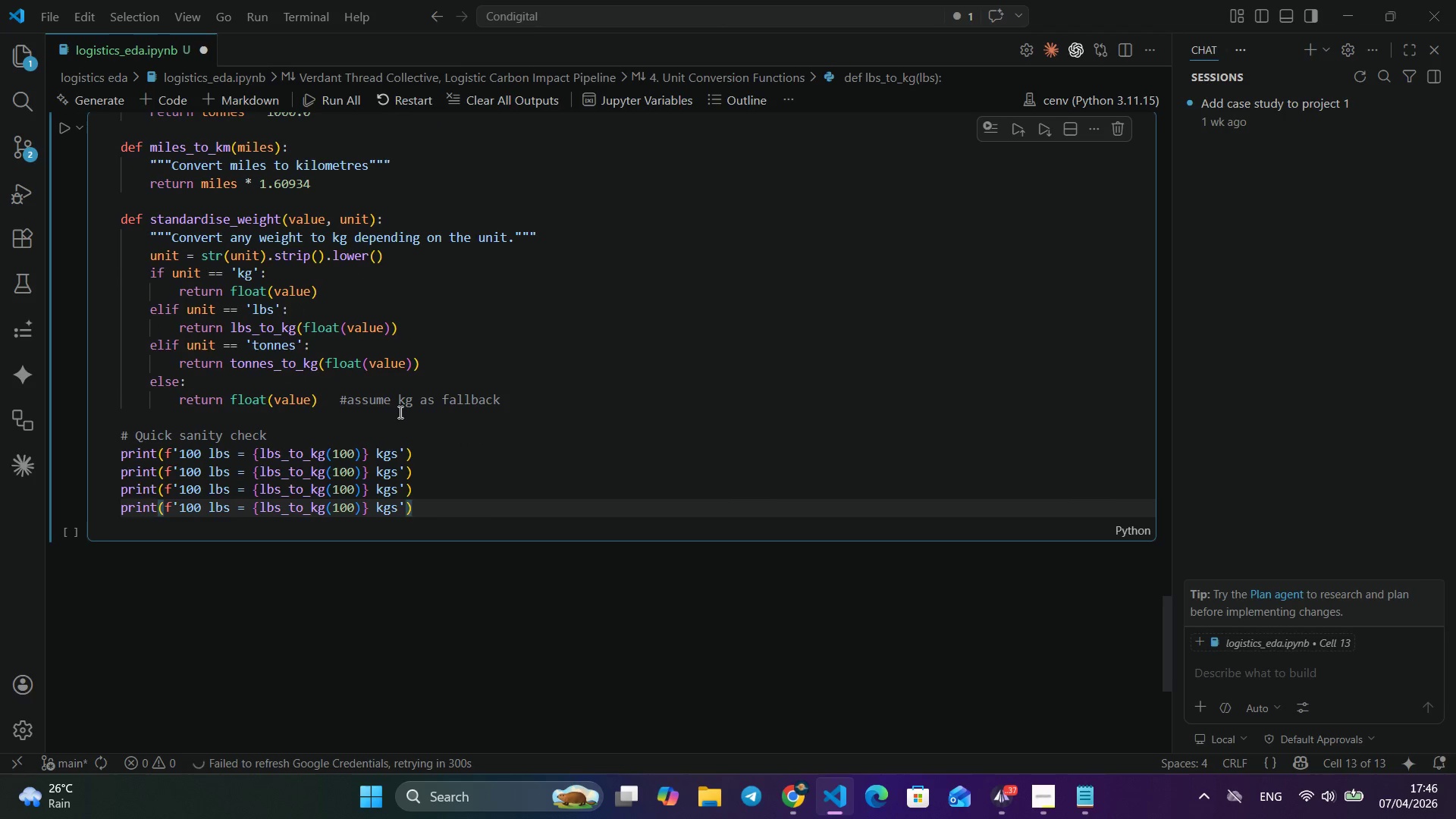 
key(Alt+Shift+ArrowDown)
 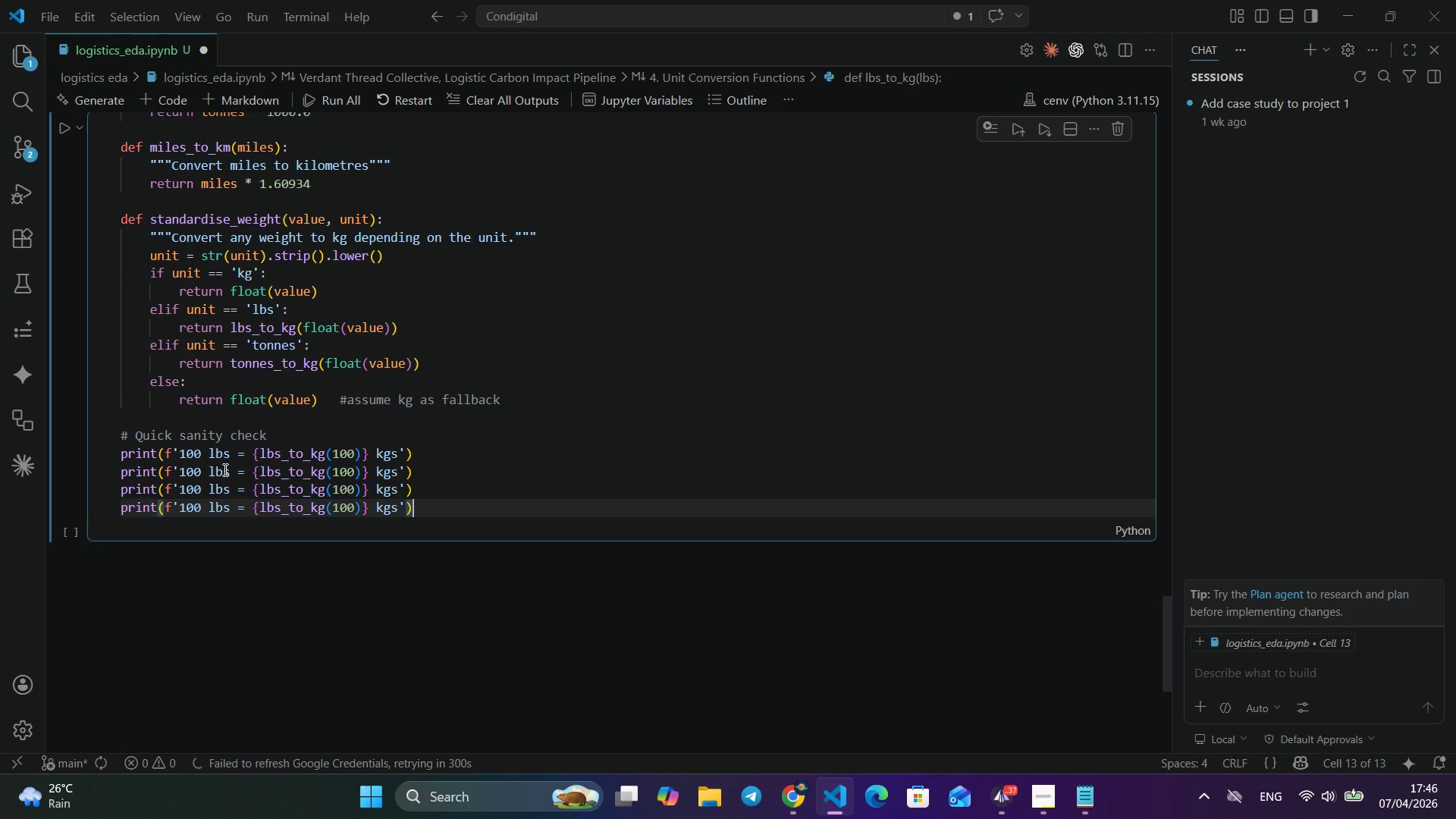 
left_click([224, 469])
 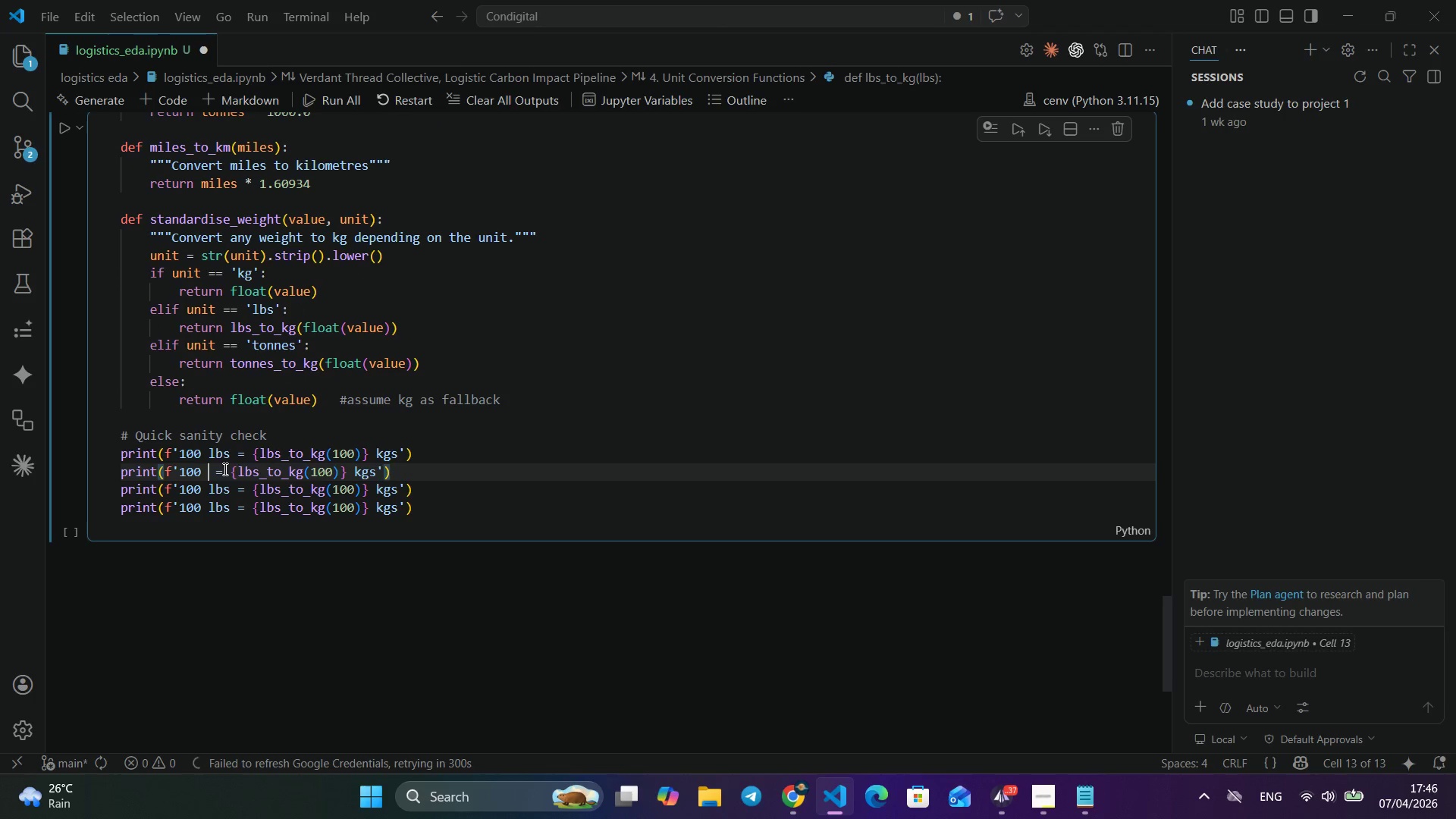 
key(ArrowRight)
 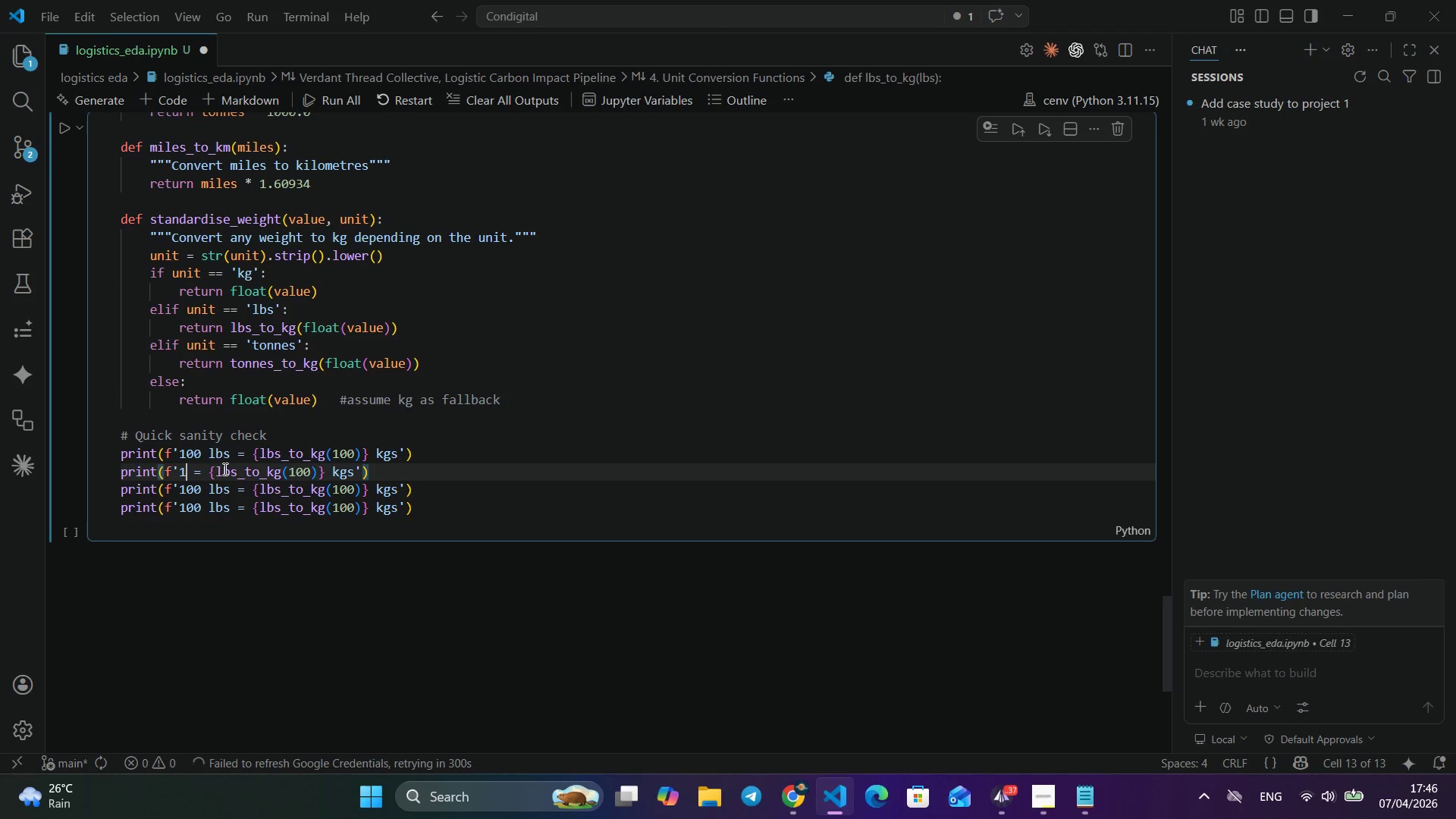 
key(Backspace)
key(Backspace)
key(Backspace)
key(Backspace)
key(Backspace)
key(Backspace)
key(Backspace)
type(2 tine)
key(Backspace)
key(Backspace)
key(Backspace)
key(Backspace)
type(tonnes)
 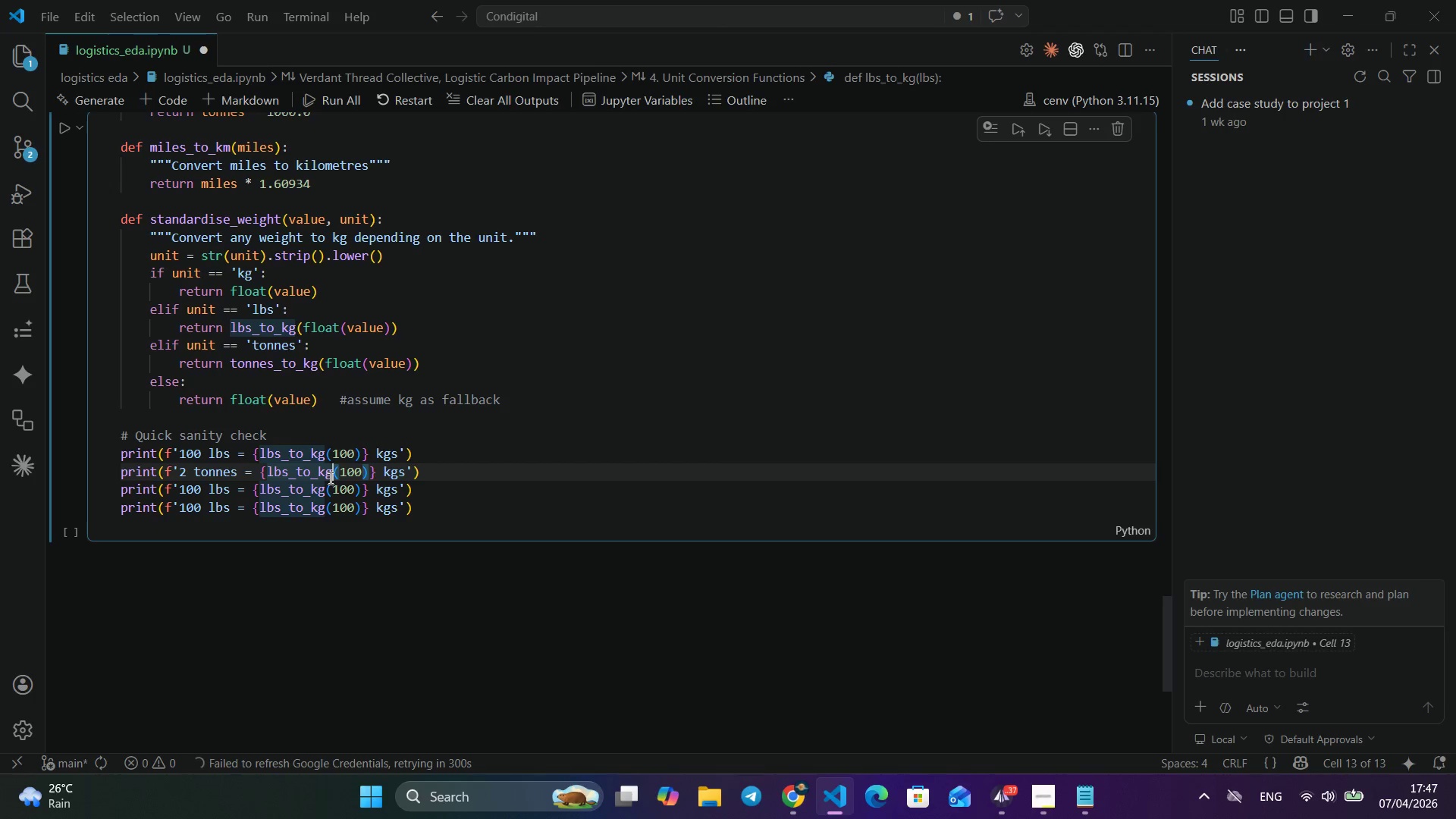 
left_click([329, 478])
 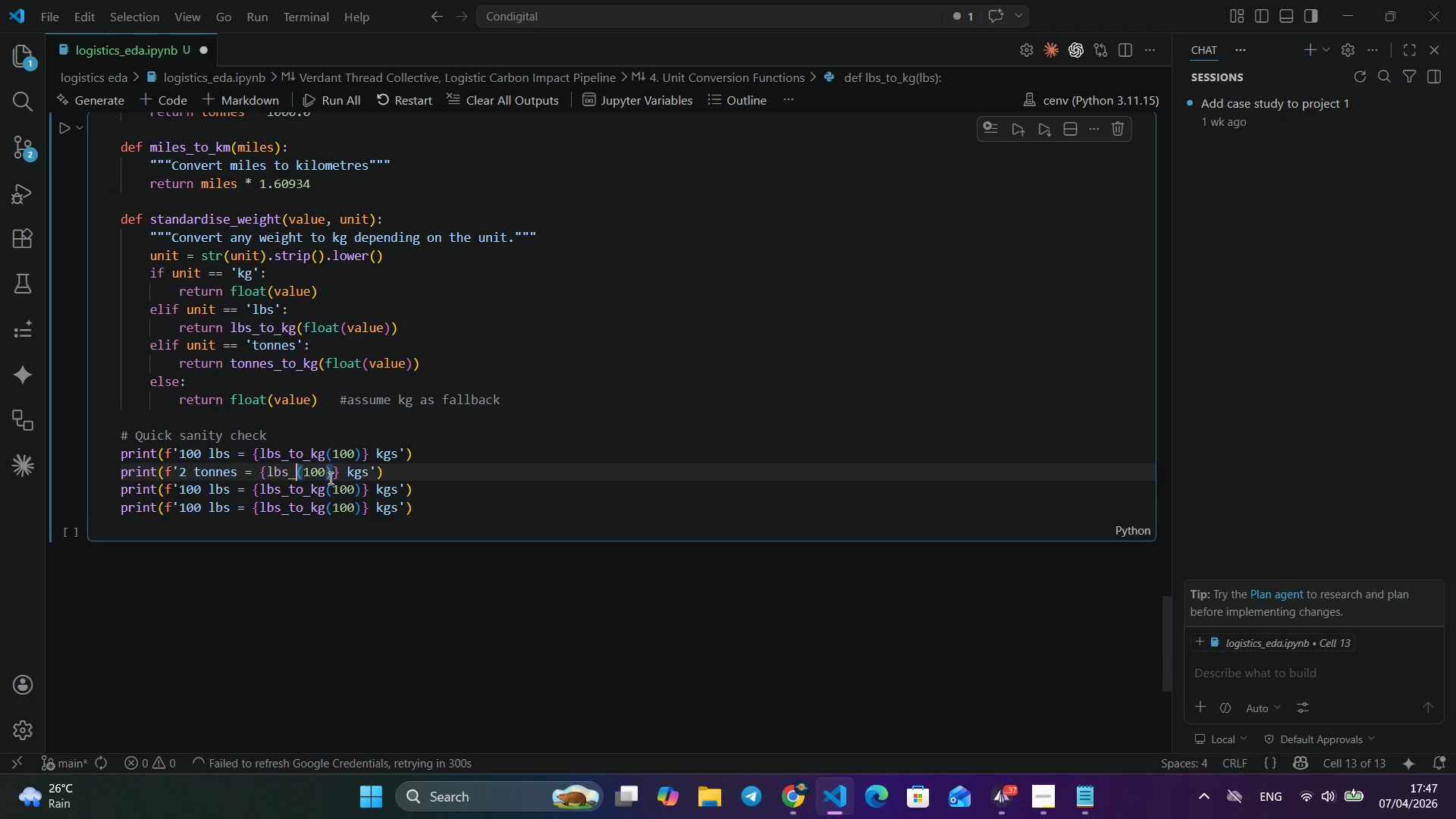 
key(Backspace)
key(Backspace)
key(Backspace)
key(Backspace)
key(Backspace)
key(Backspace)
key(Backspace)
key(Backspace)
key(Backspace)
type(ton)
 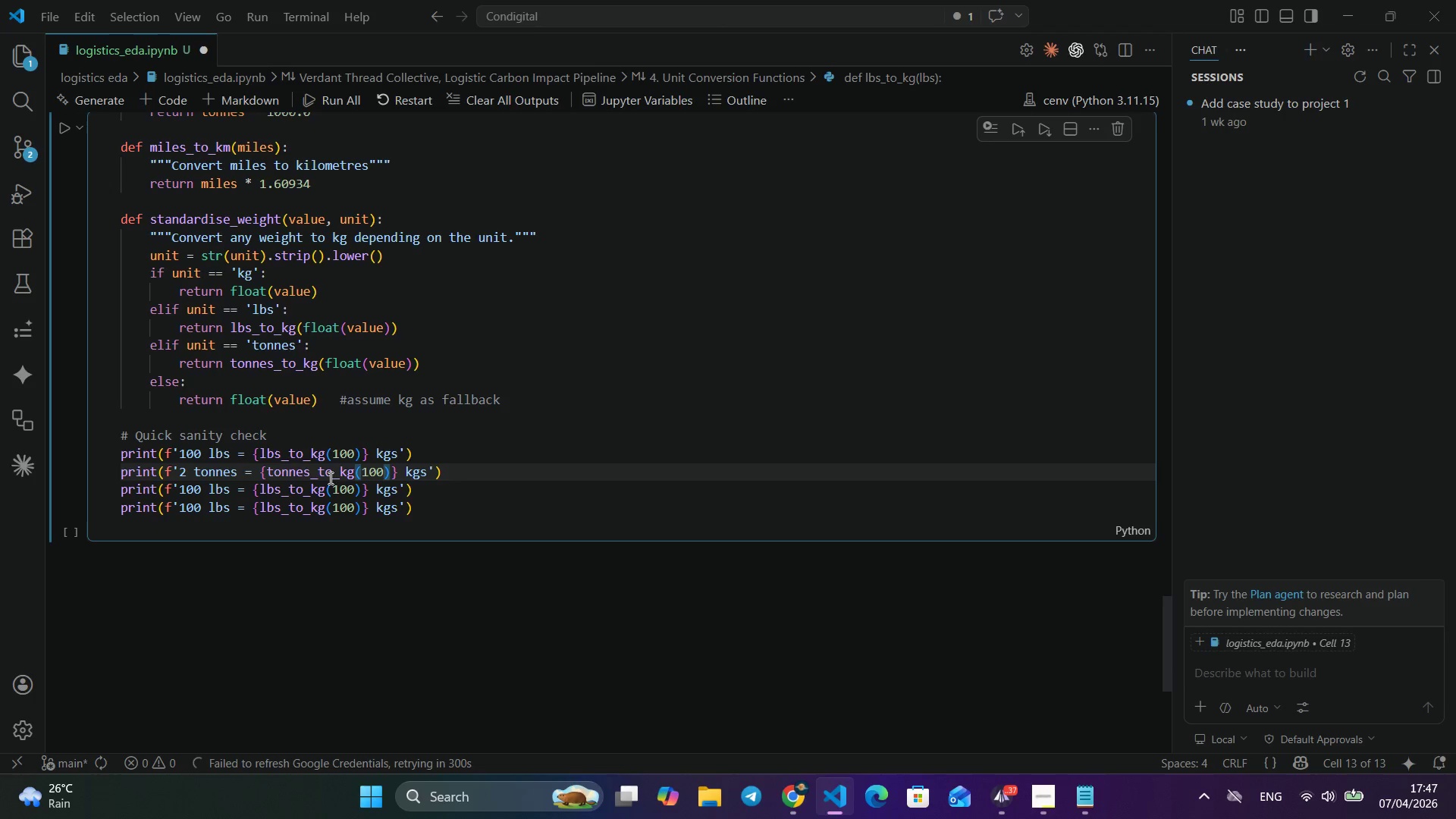 
key(Enter)
 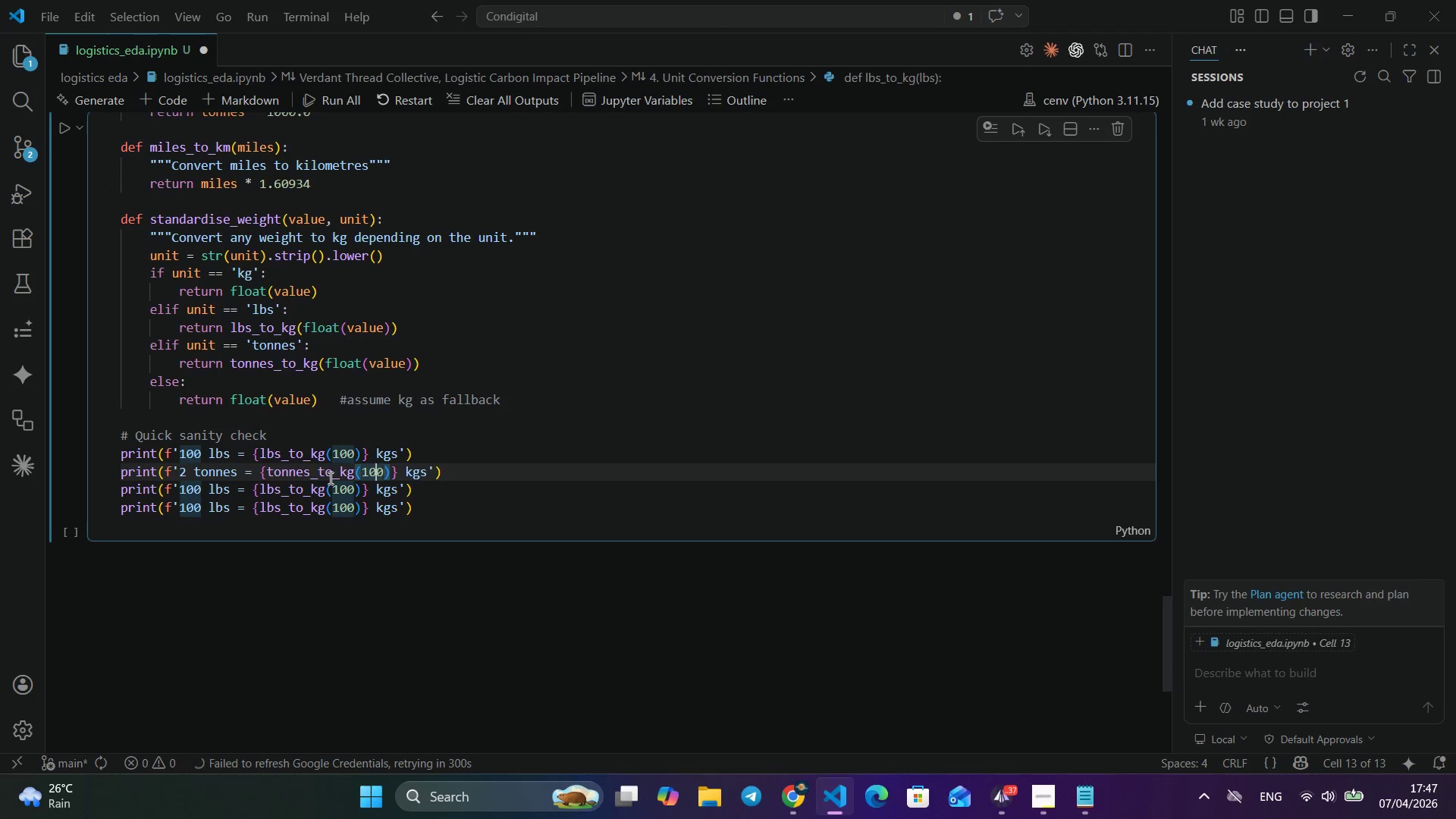 
key(ArrowRight)
 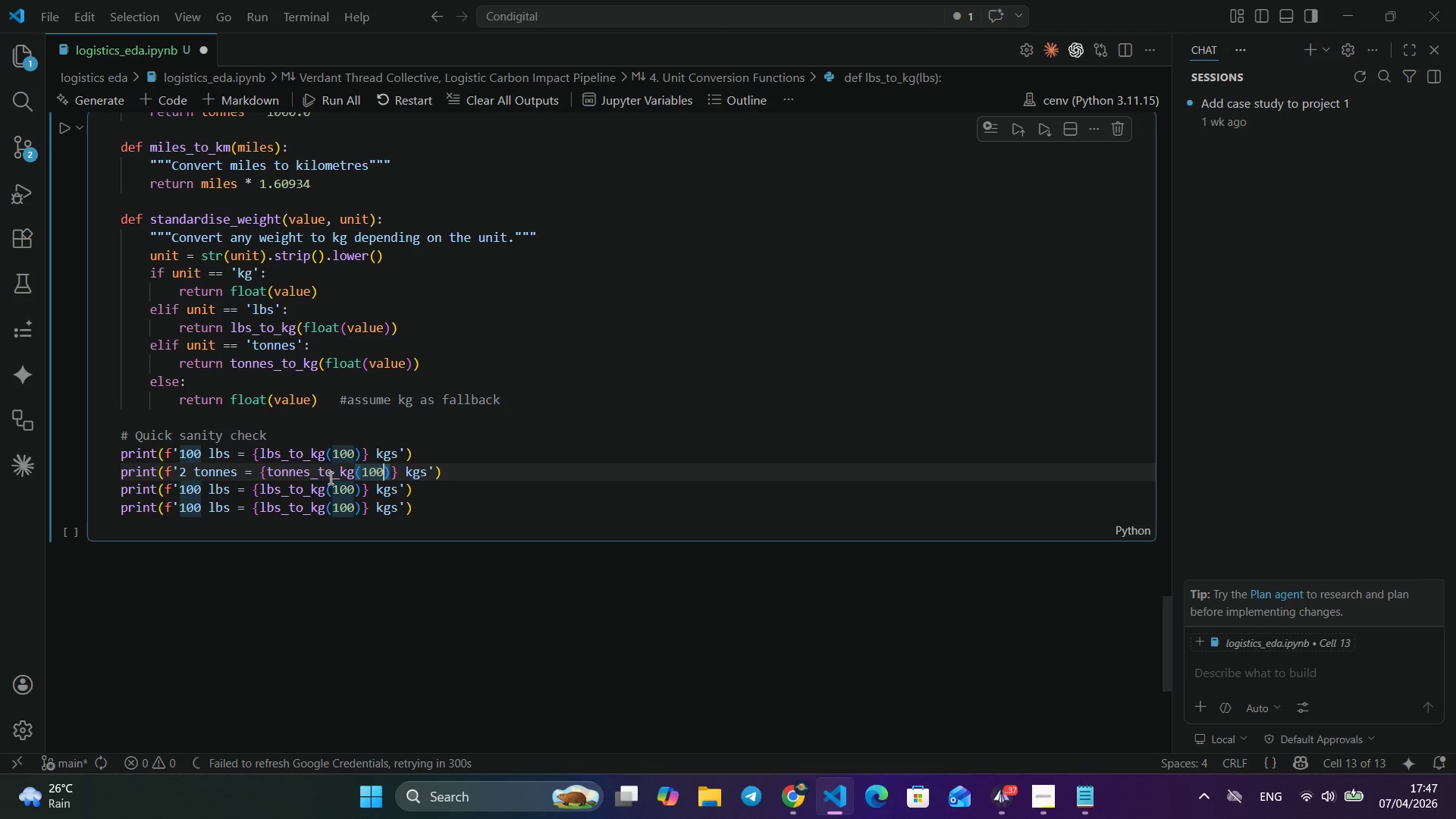 
key(ArrowRight)
 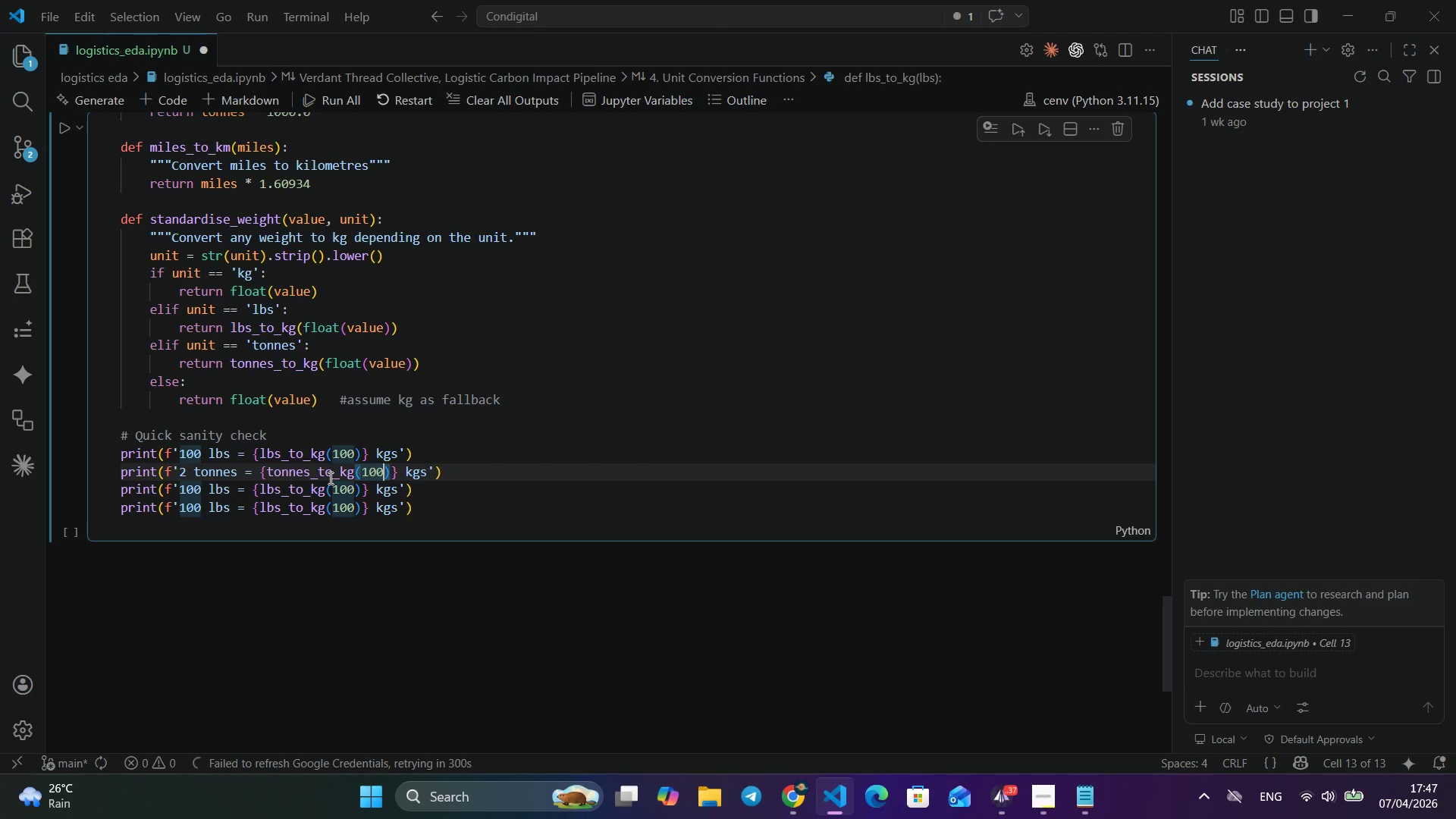 
key(ArrowRight)
 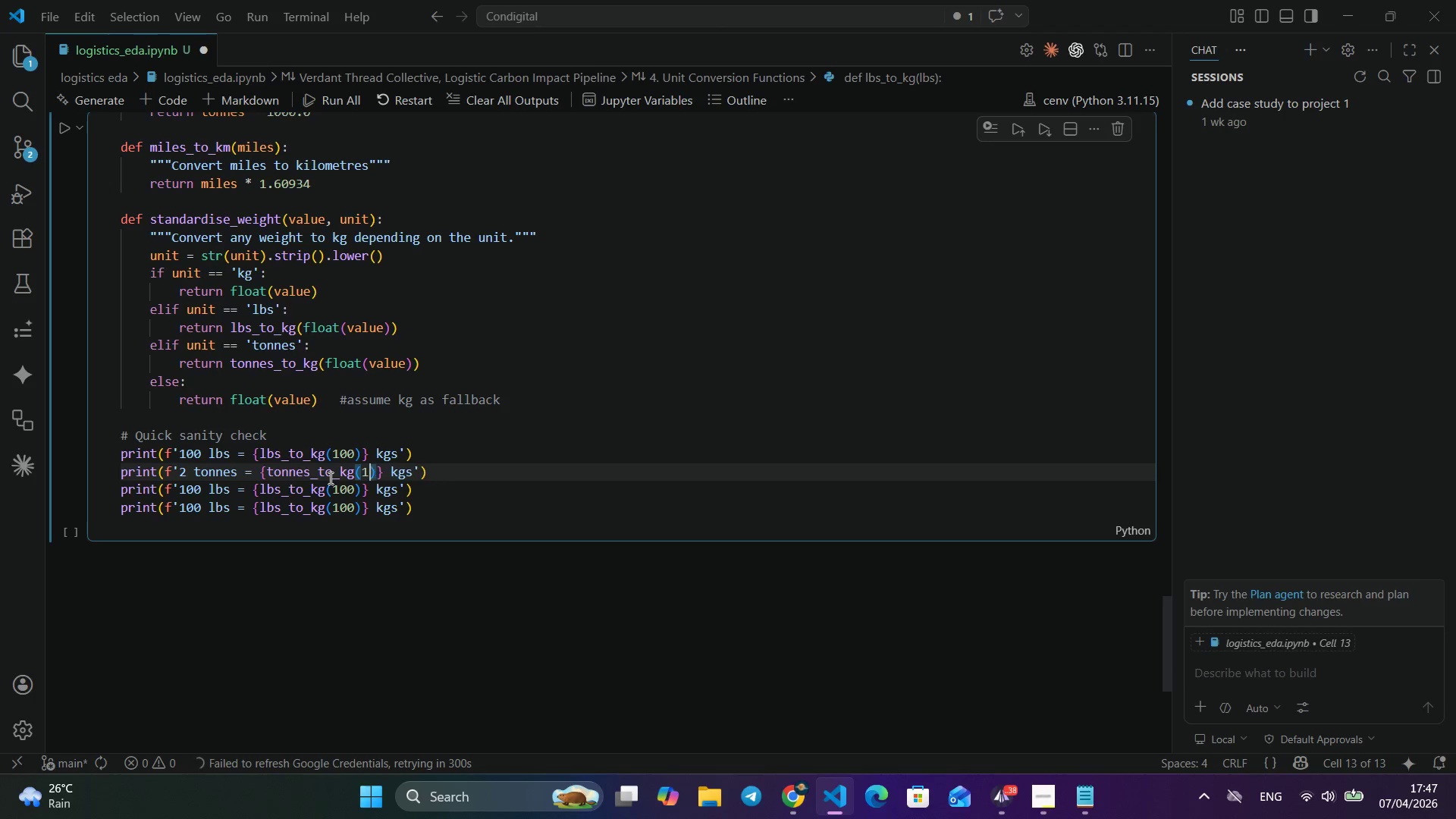 
key(ArrowRight)
 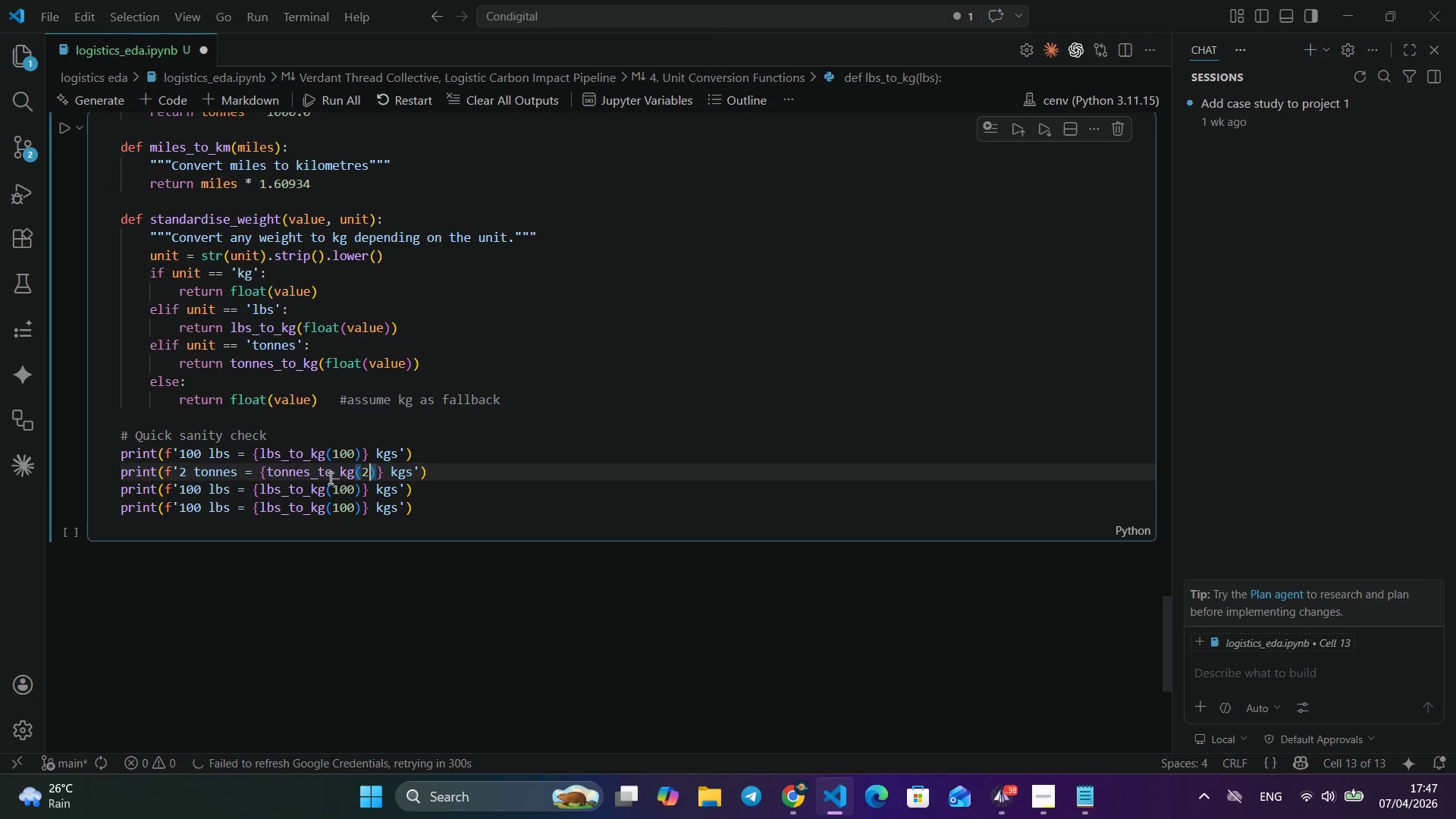 
key(Backspace)
 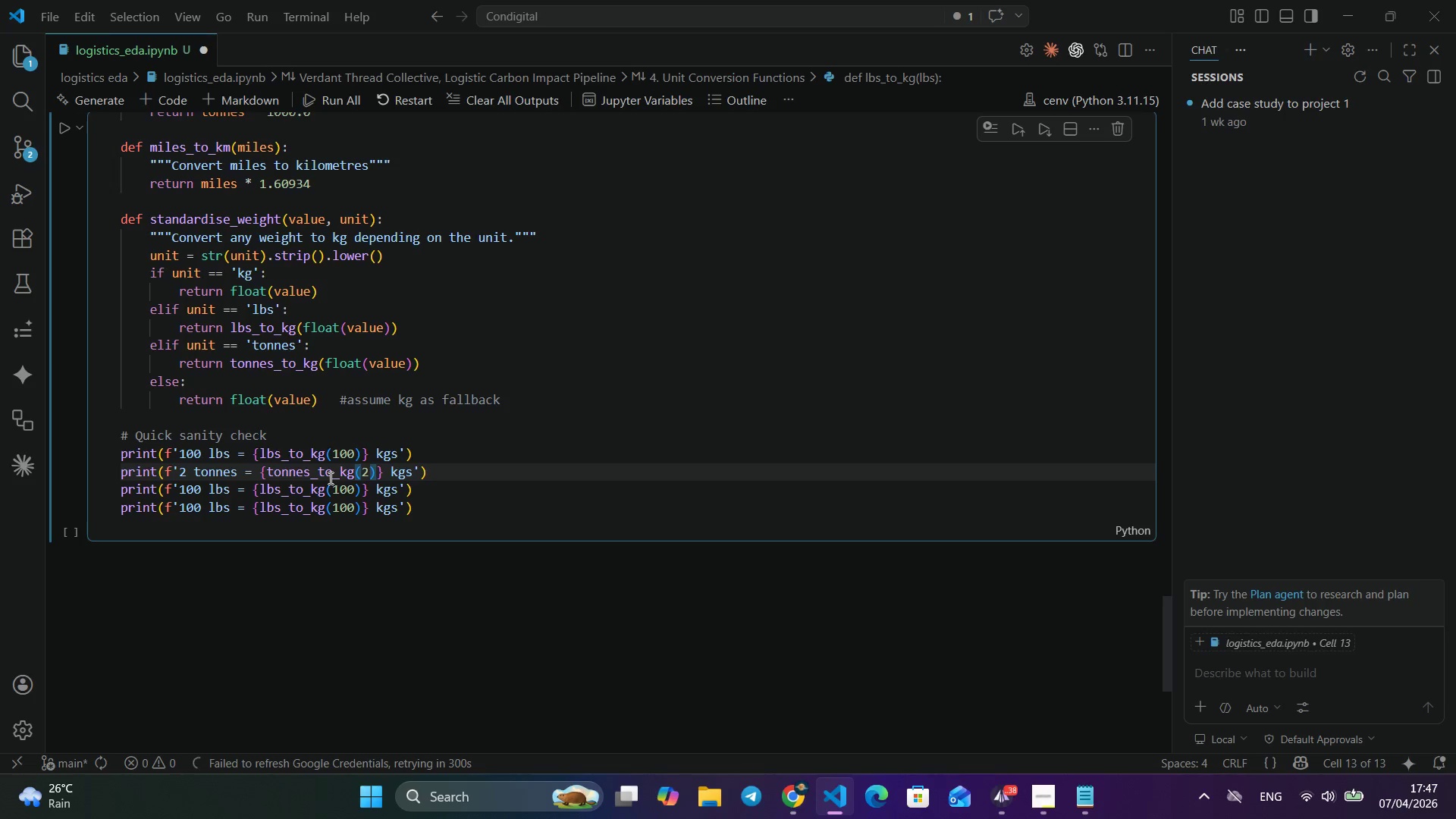 
key(Backspace)
 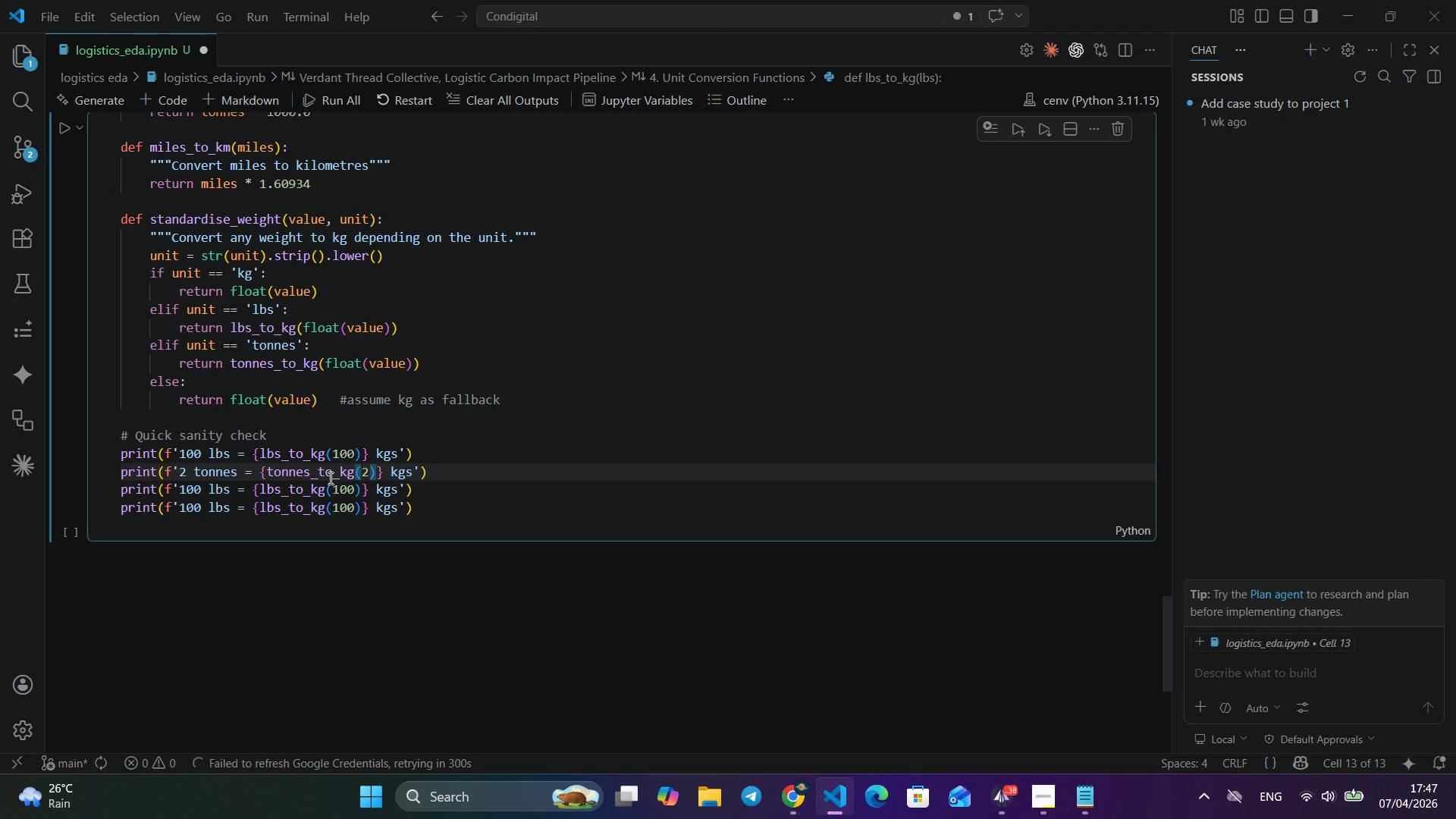 
key(Backspace)
 